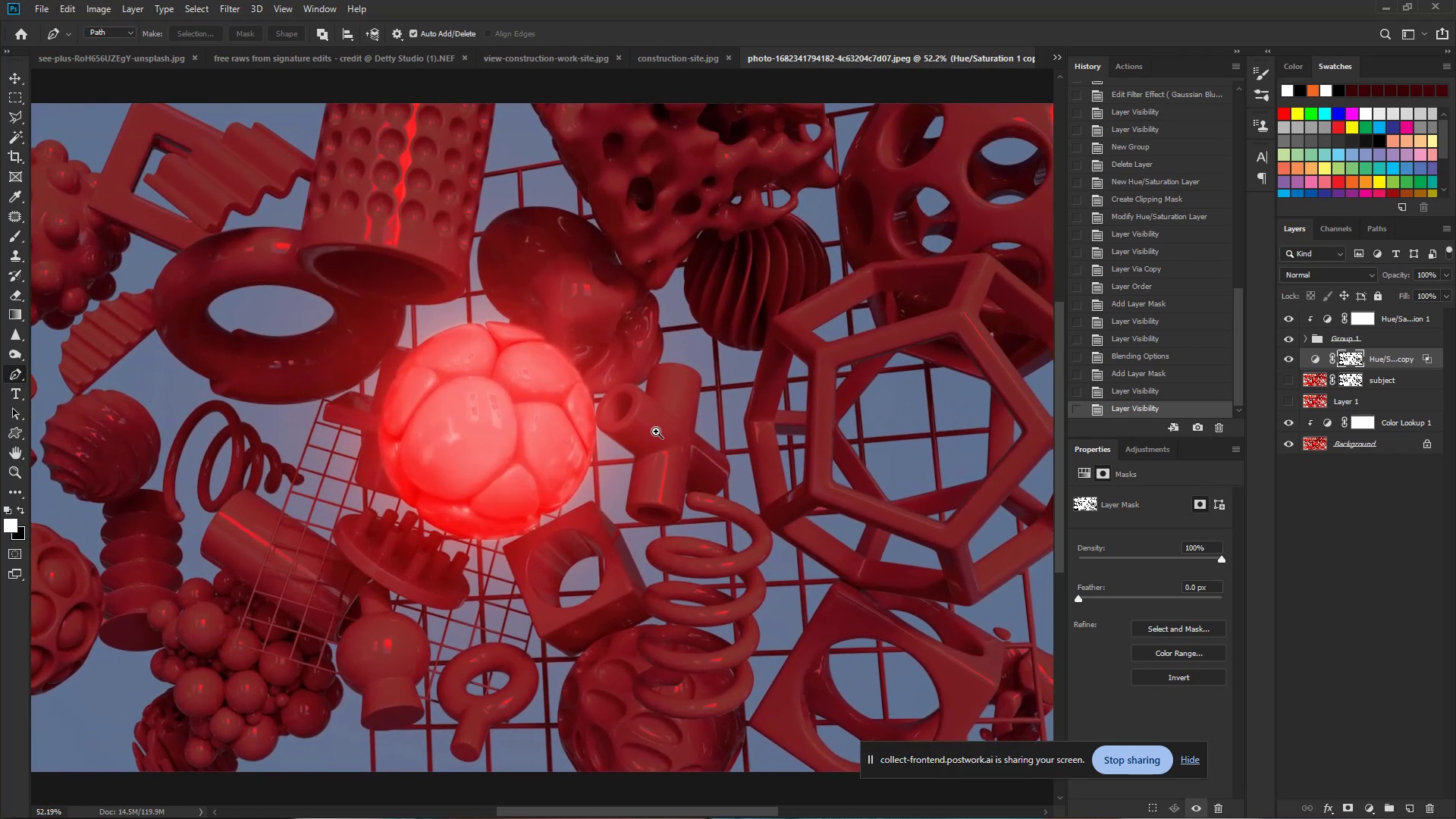 
left_click_drag(start_coordinate=[661, 431], to_coordinate=[656, 431])
 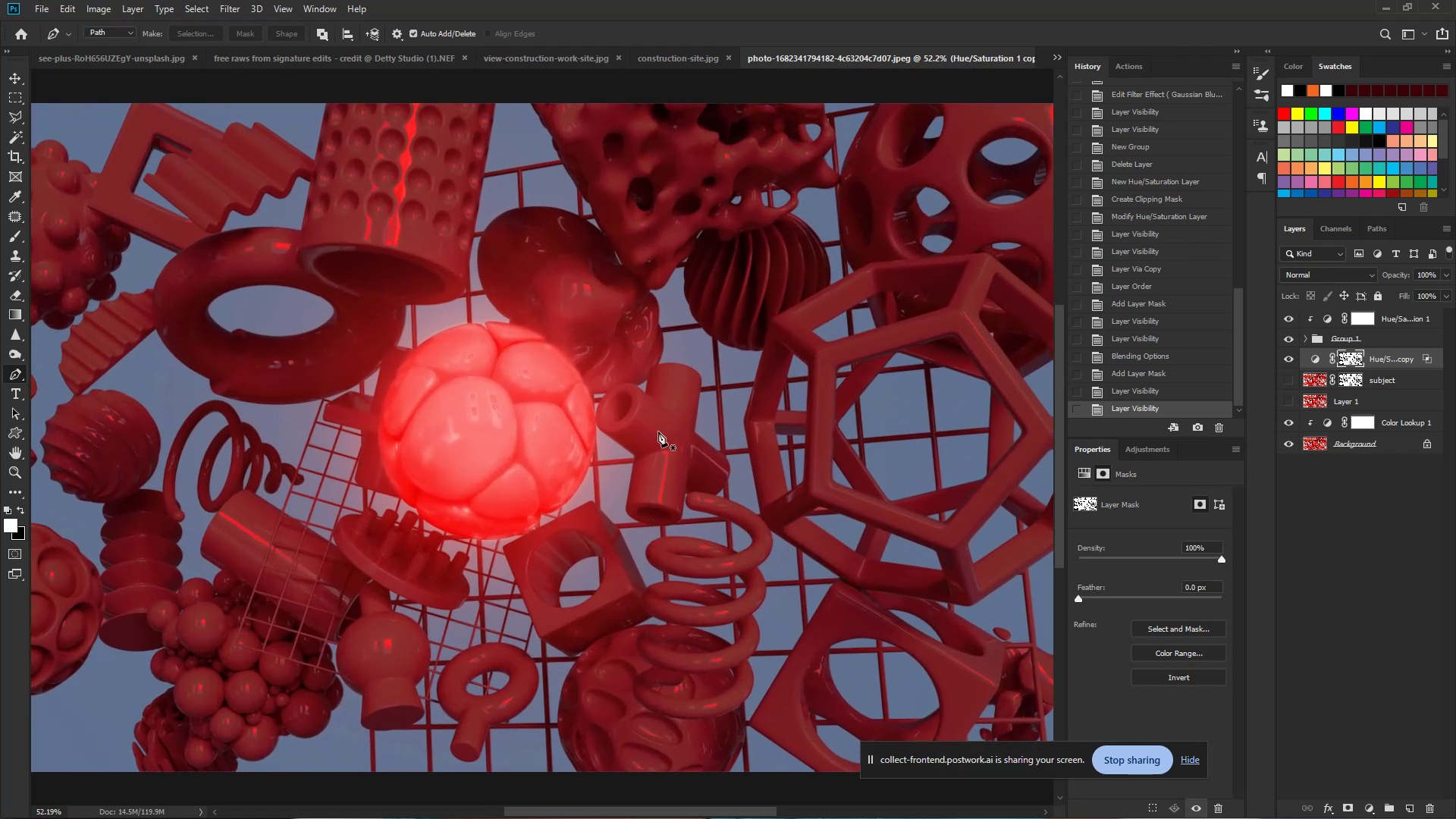 
hold_key(key=Space, duration=0.51)
 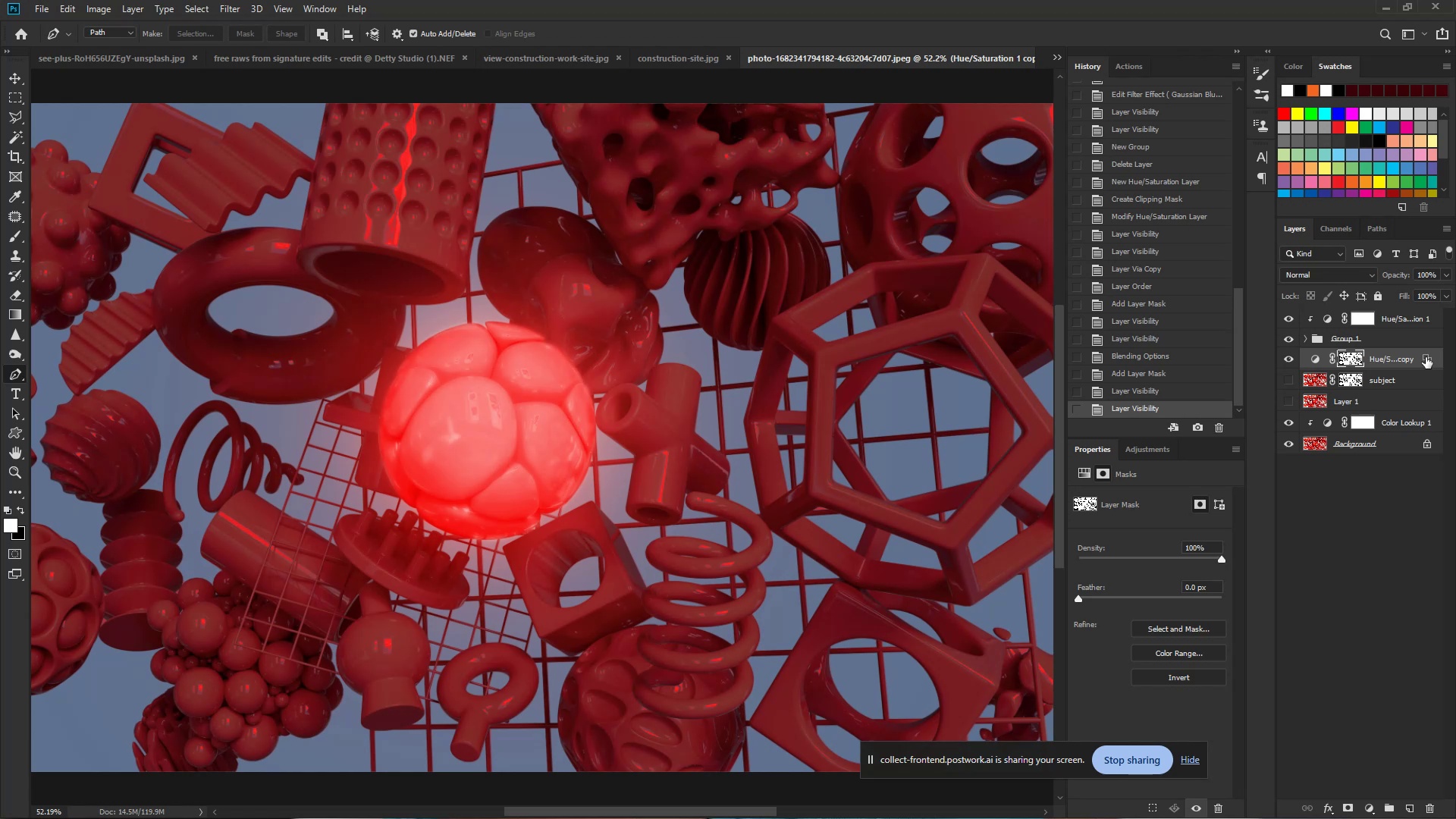 
wait(12.51)
 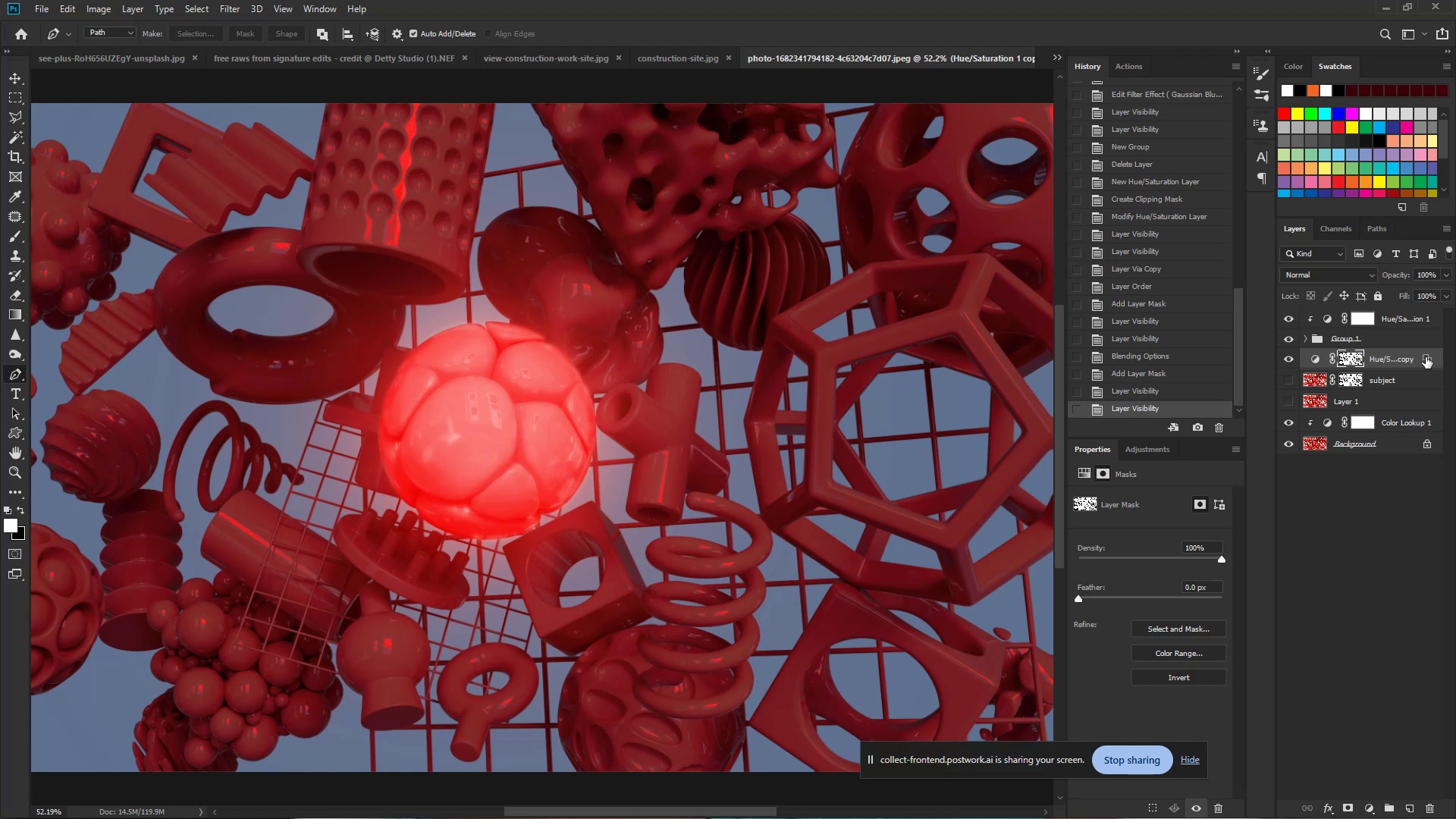 
left_click([1291, 359])
 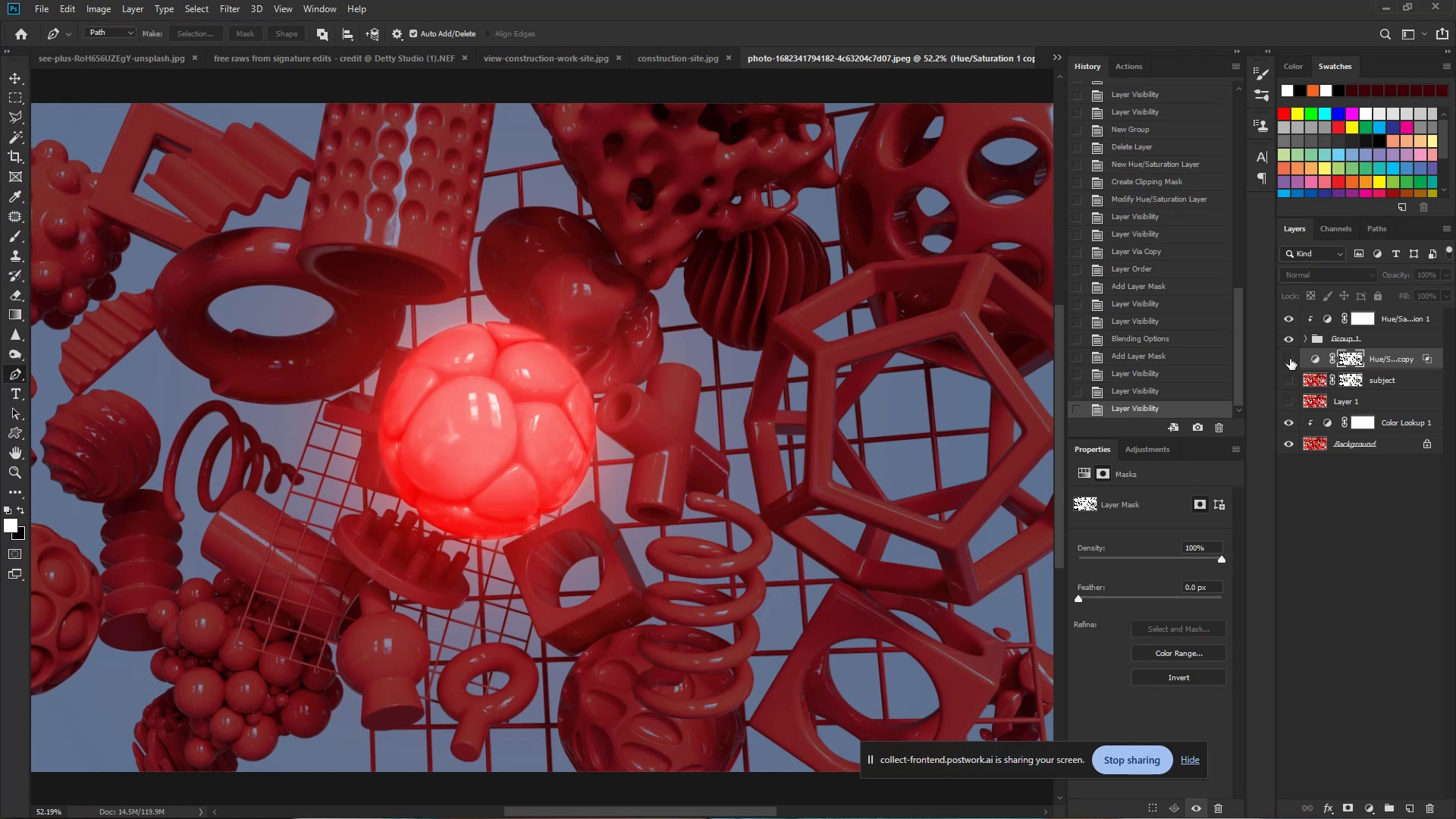 
left_click([1290, 359])
 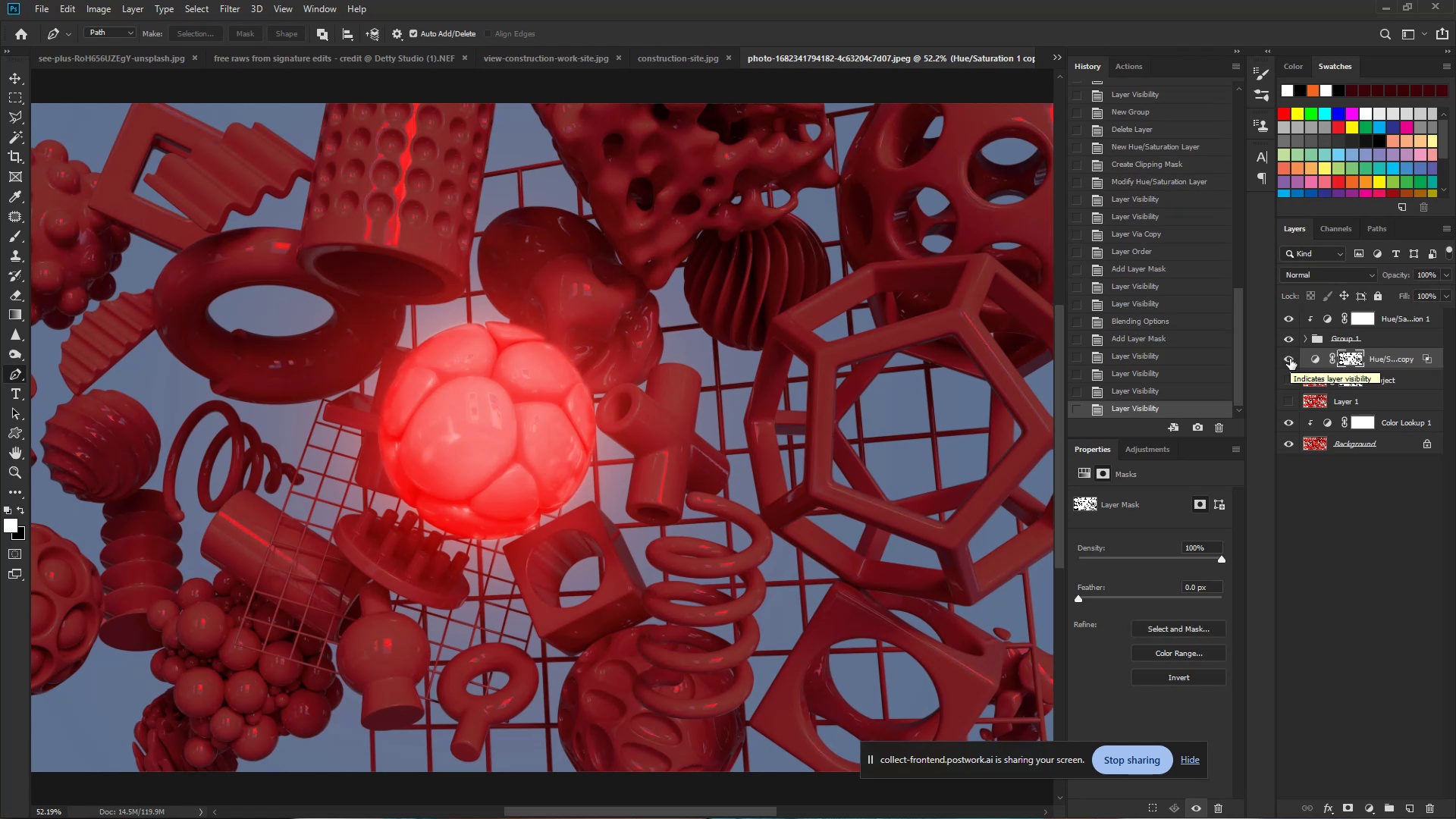 
left_click([1290, 359])
 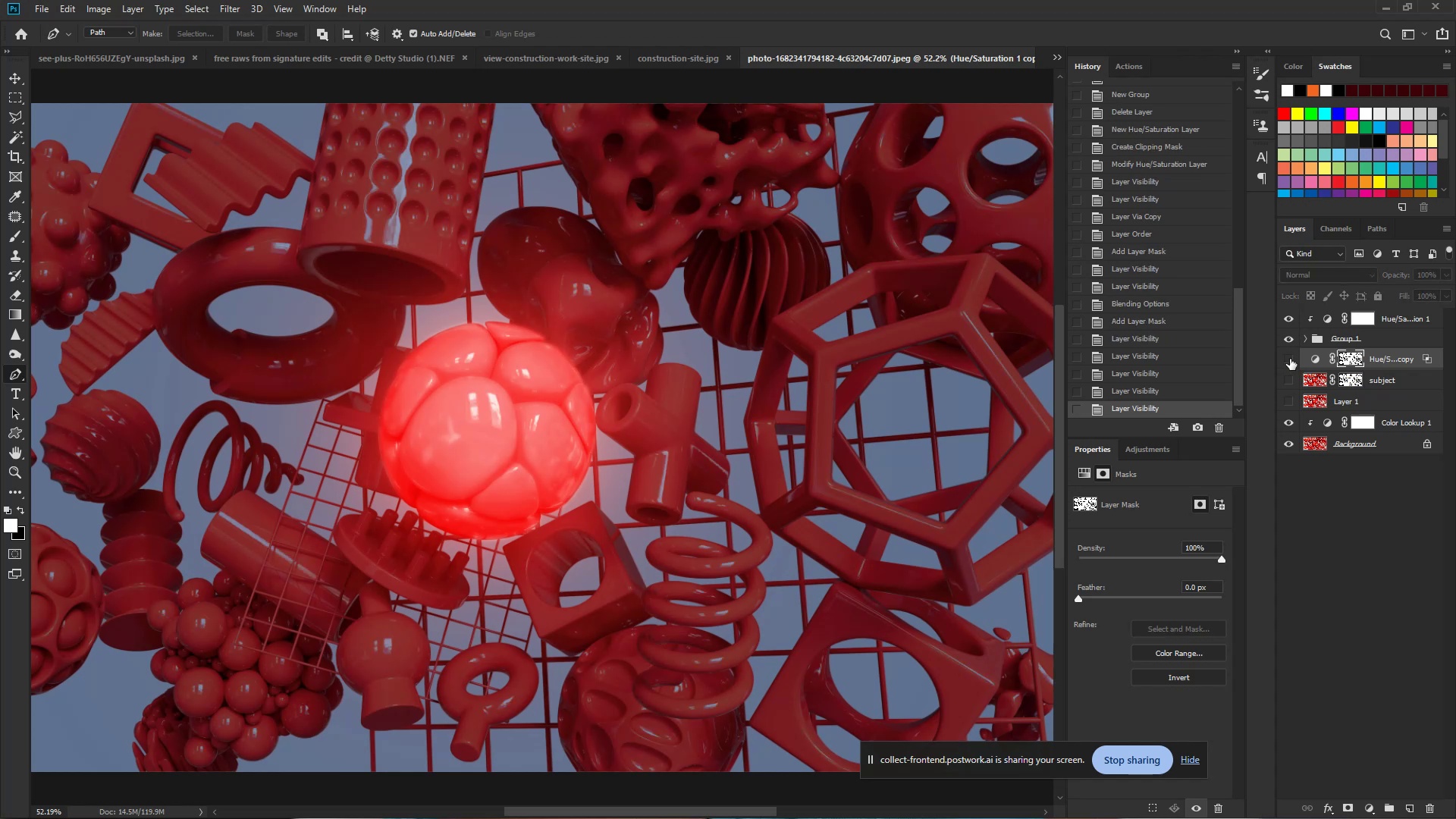 
left_click([1290, 359])
 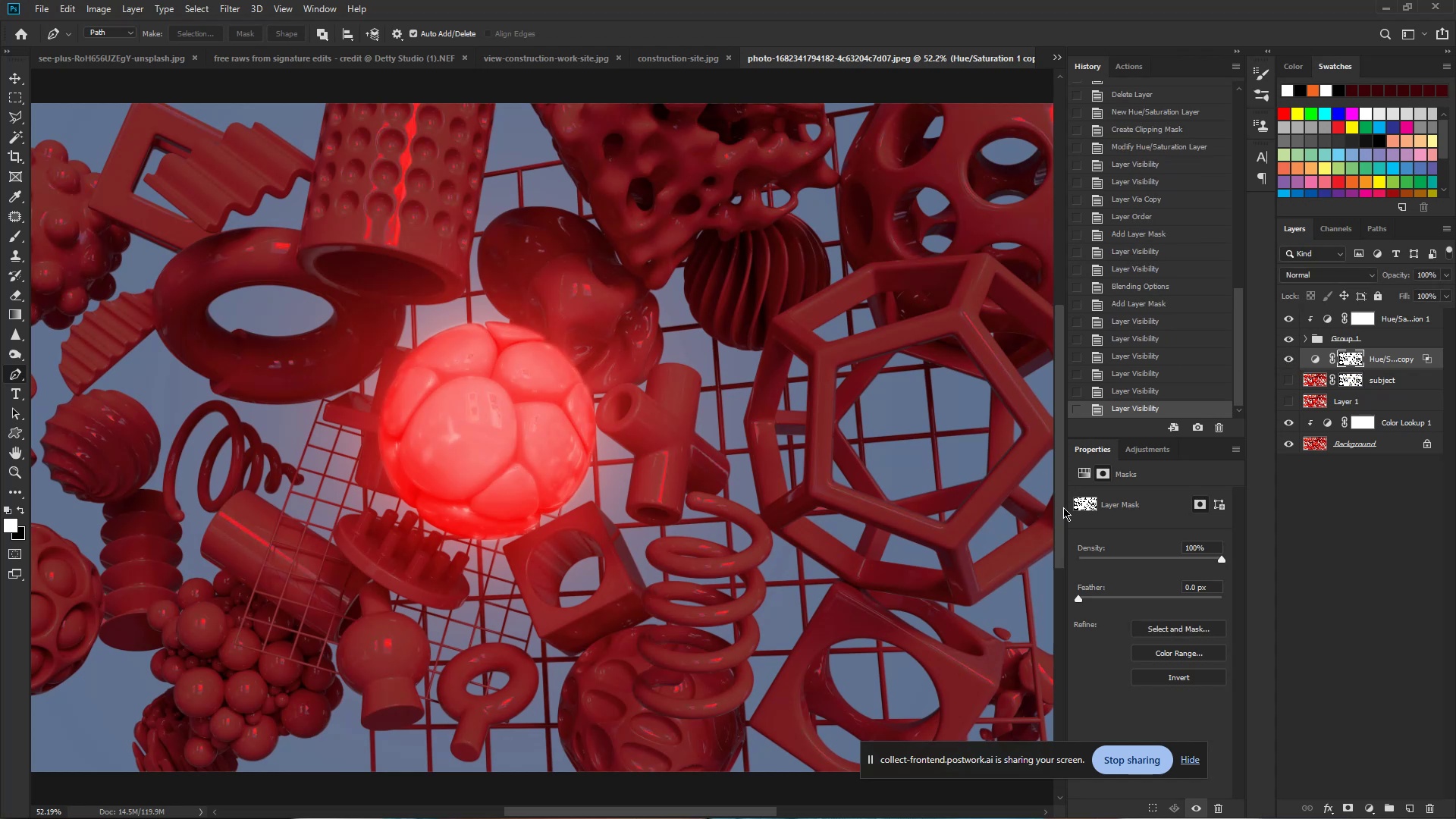 
wait(5.06)
 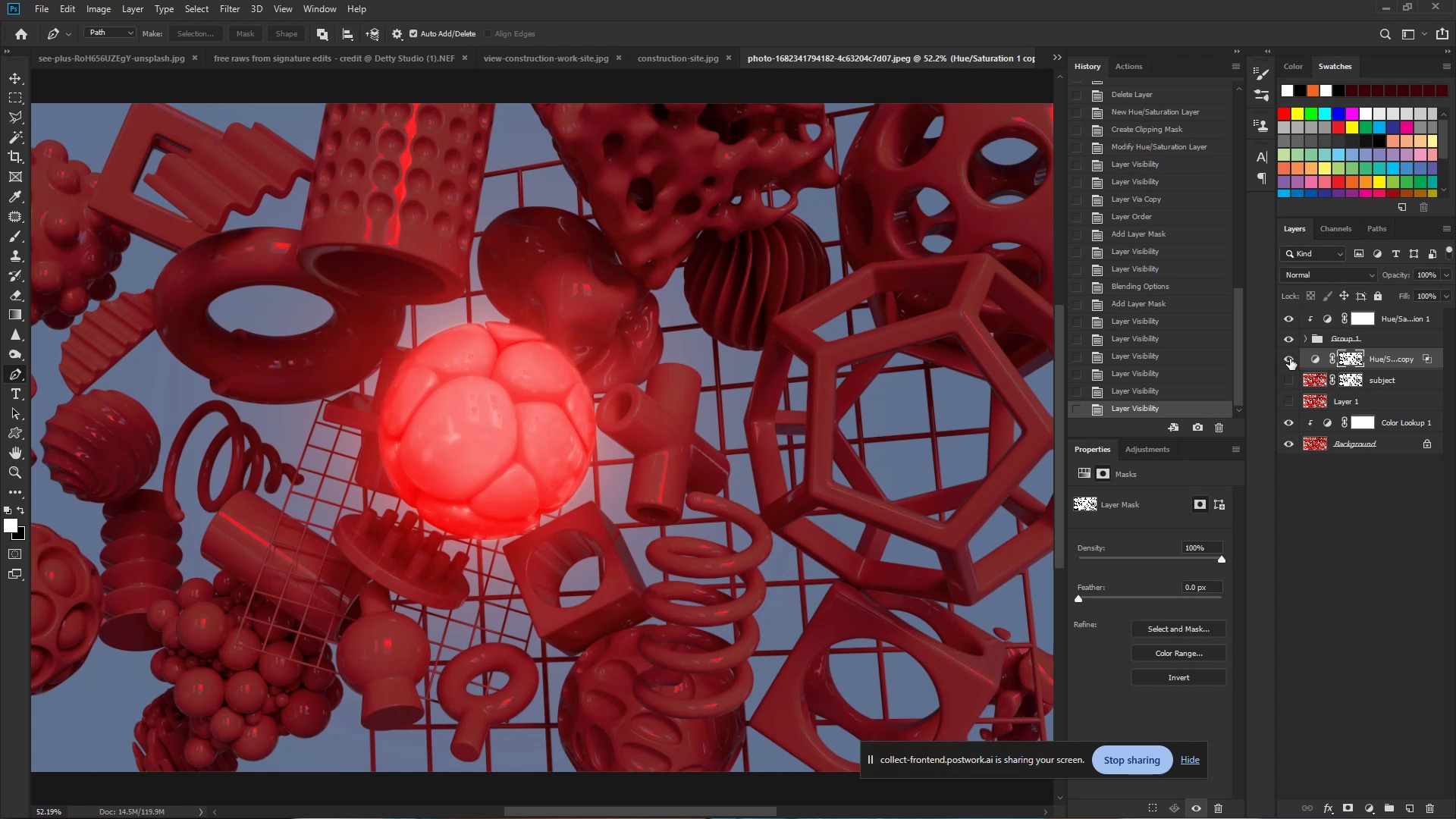 
left_click([1300, 275])
 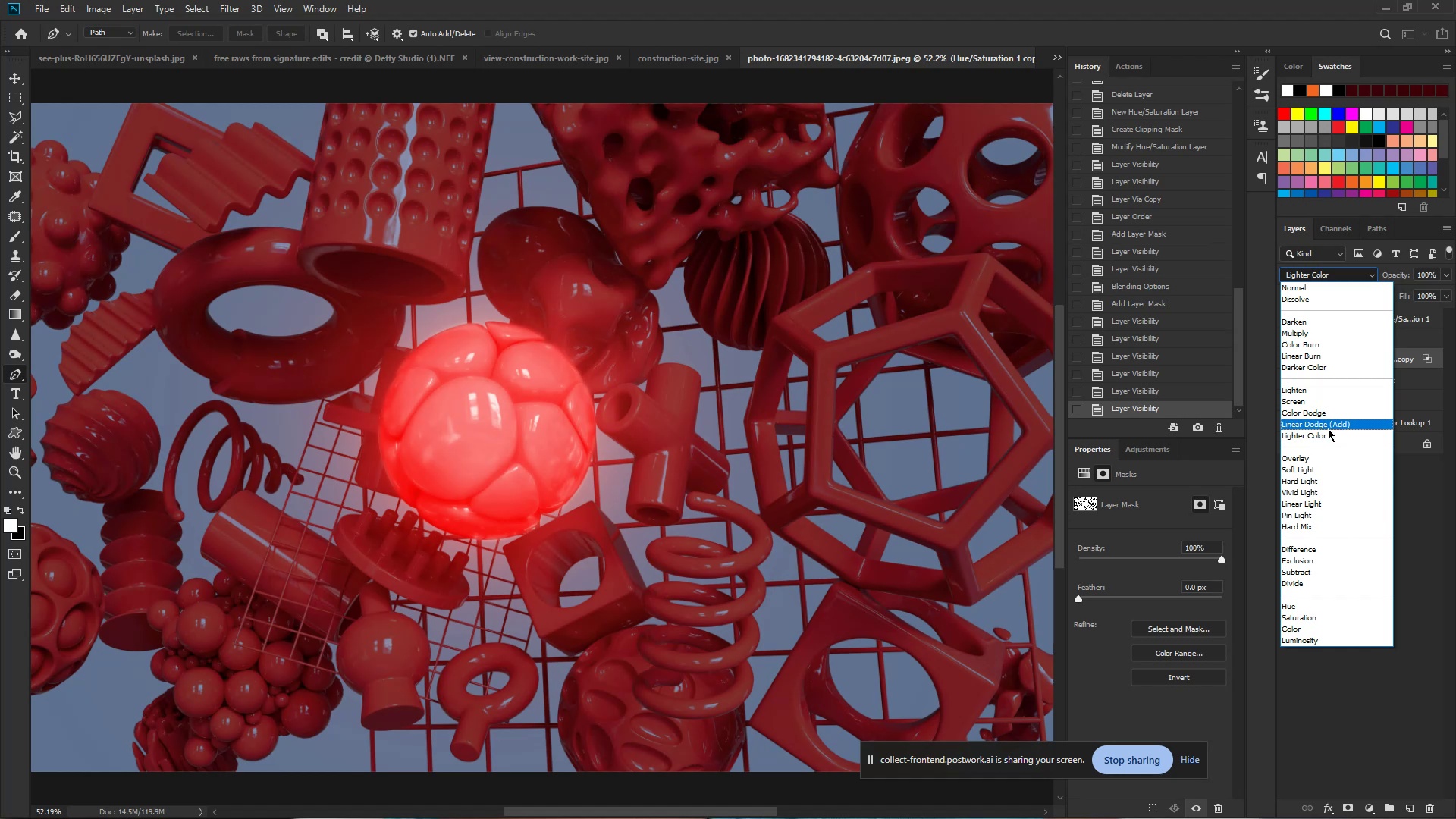 
left_click([1326, 427])
 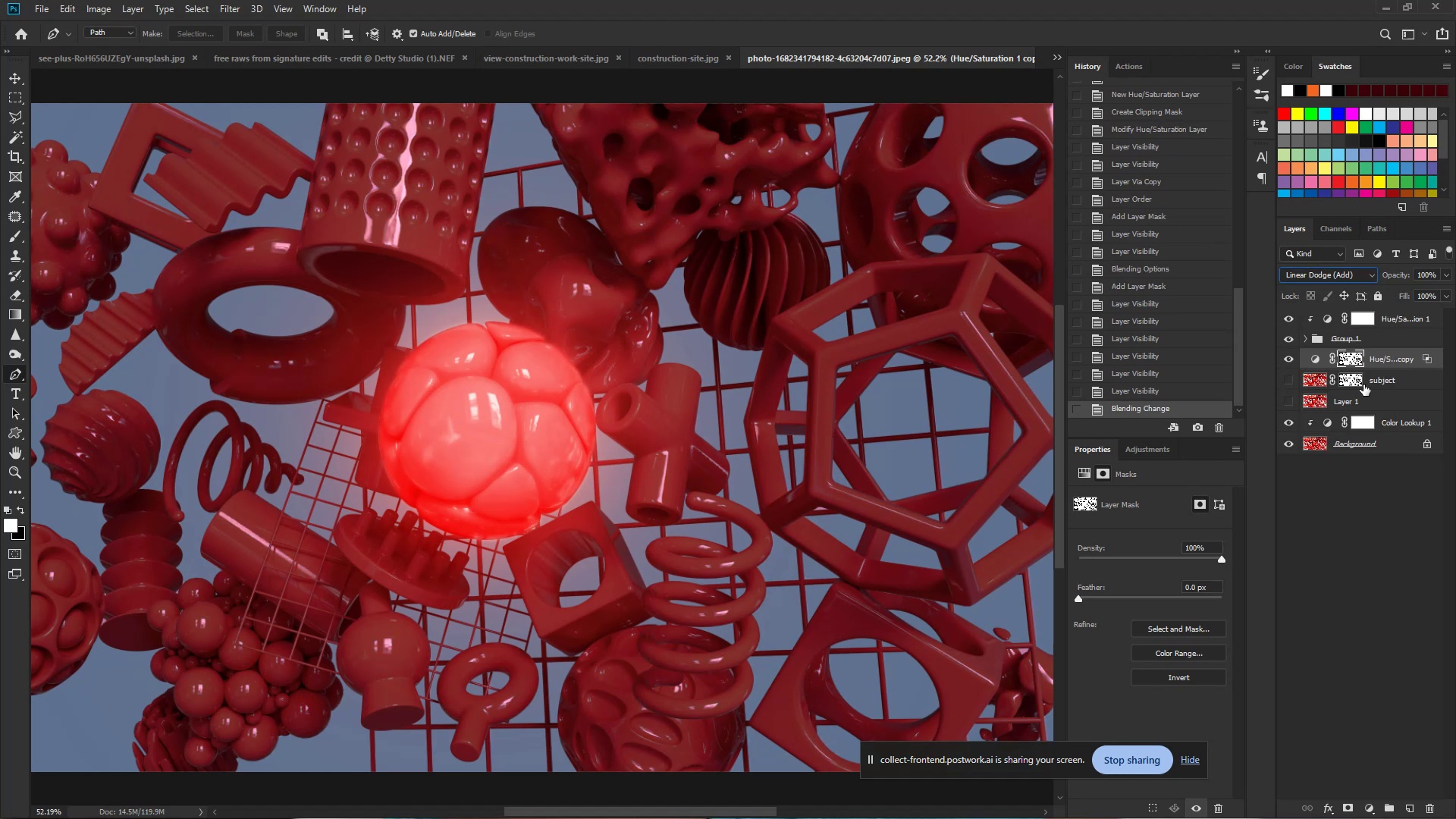 
wait(7.78)
 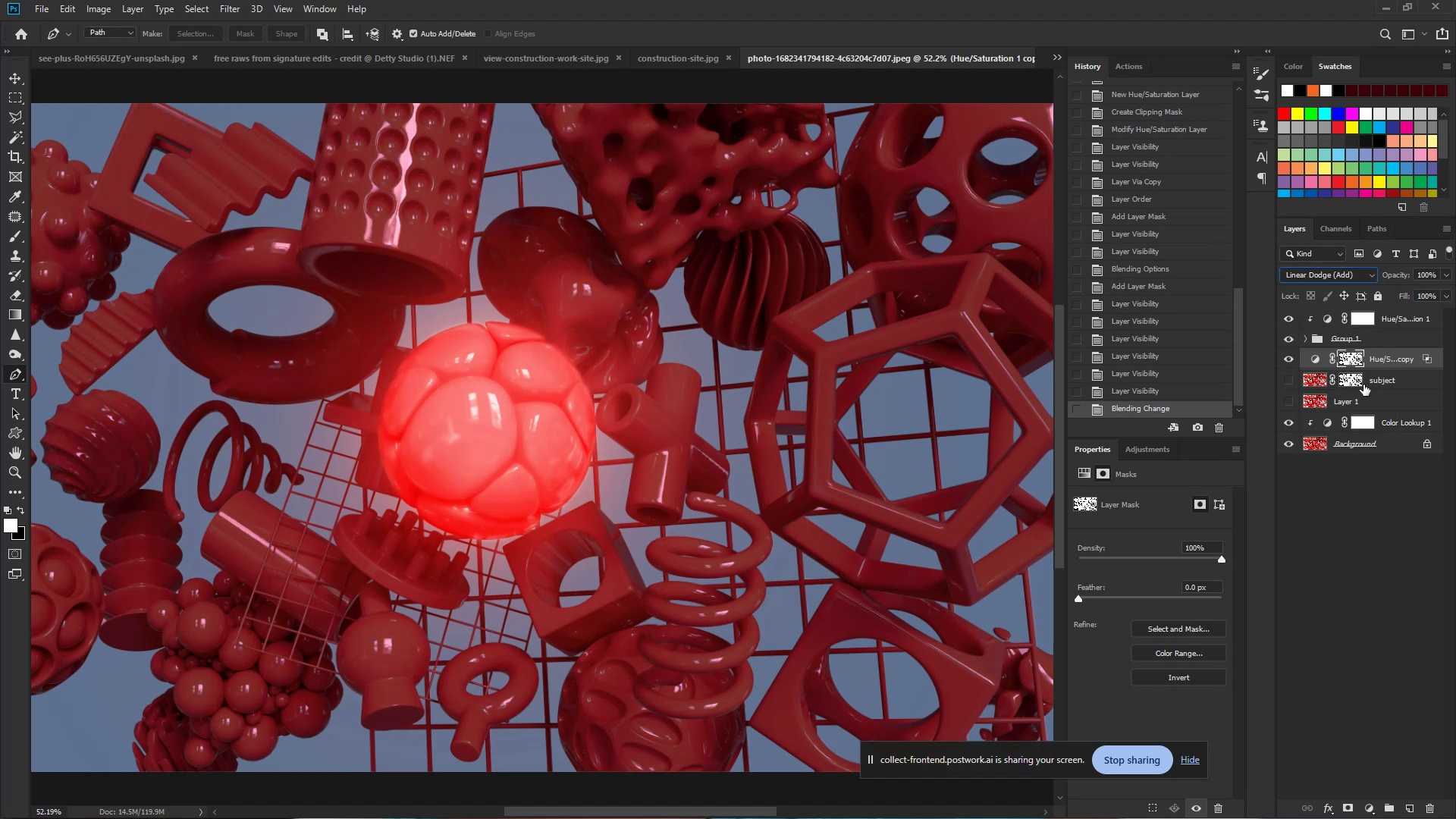 
mouse_move([1388, 426])
 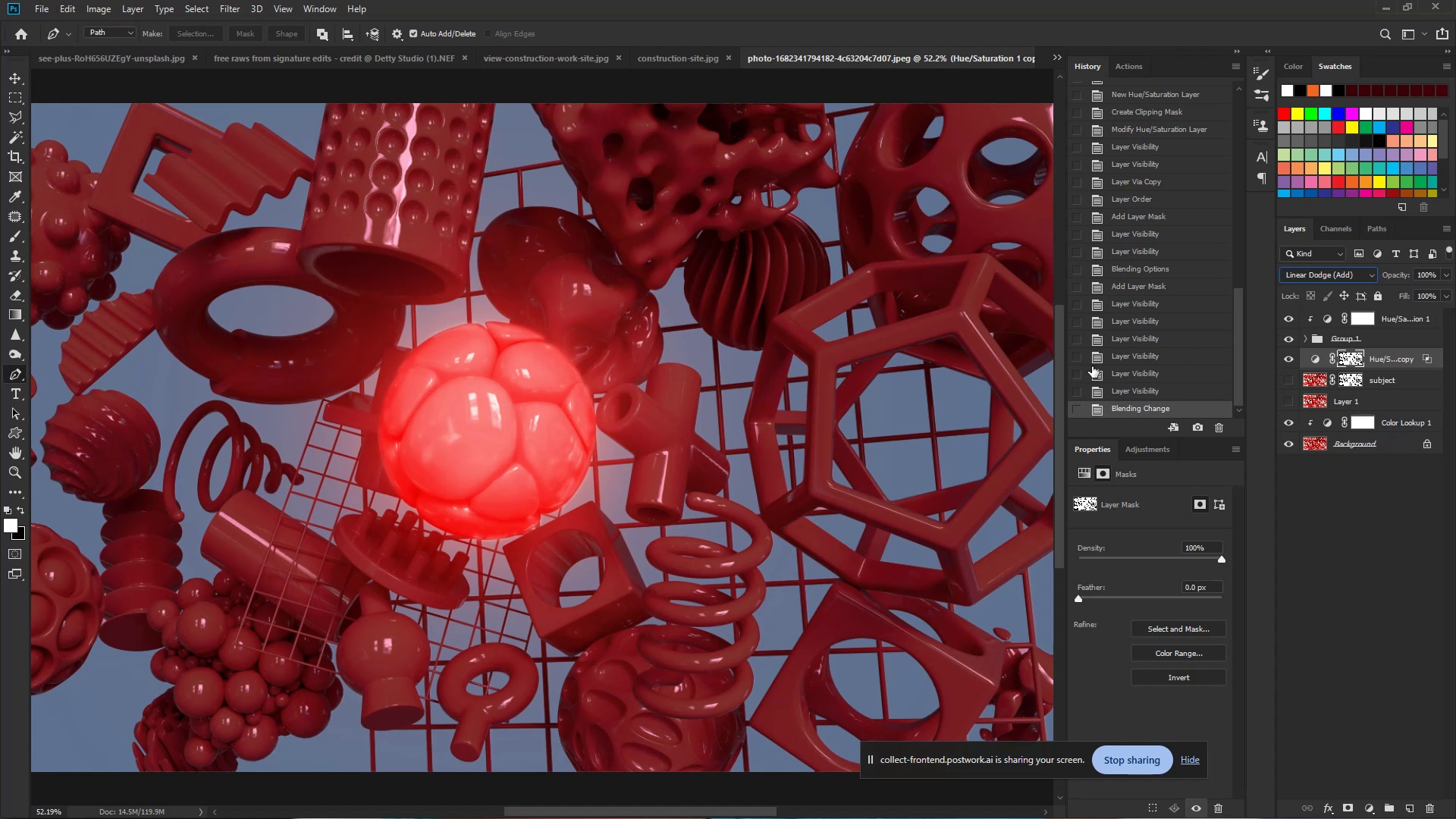 
left_click([1320, 520])
 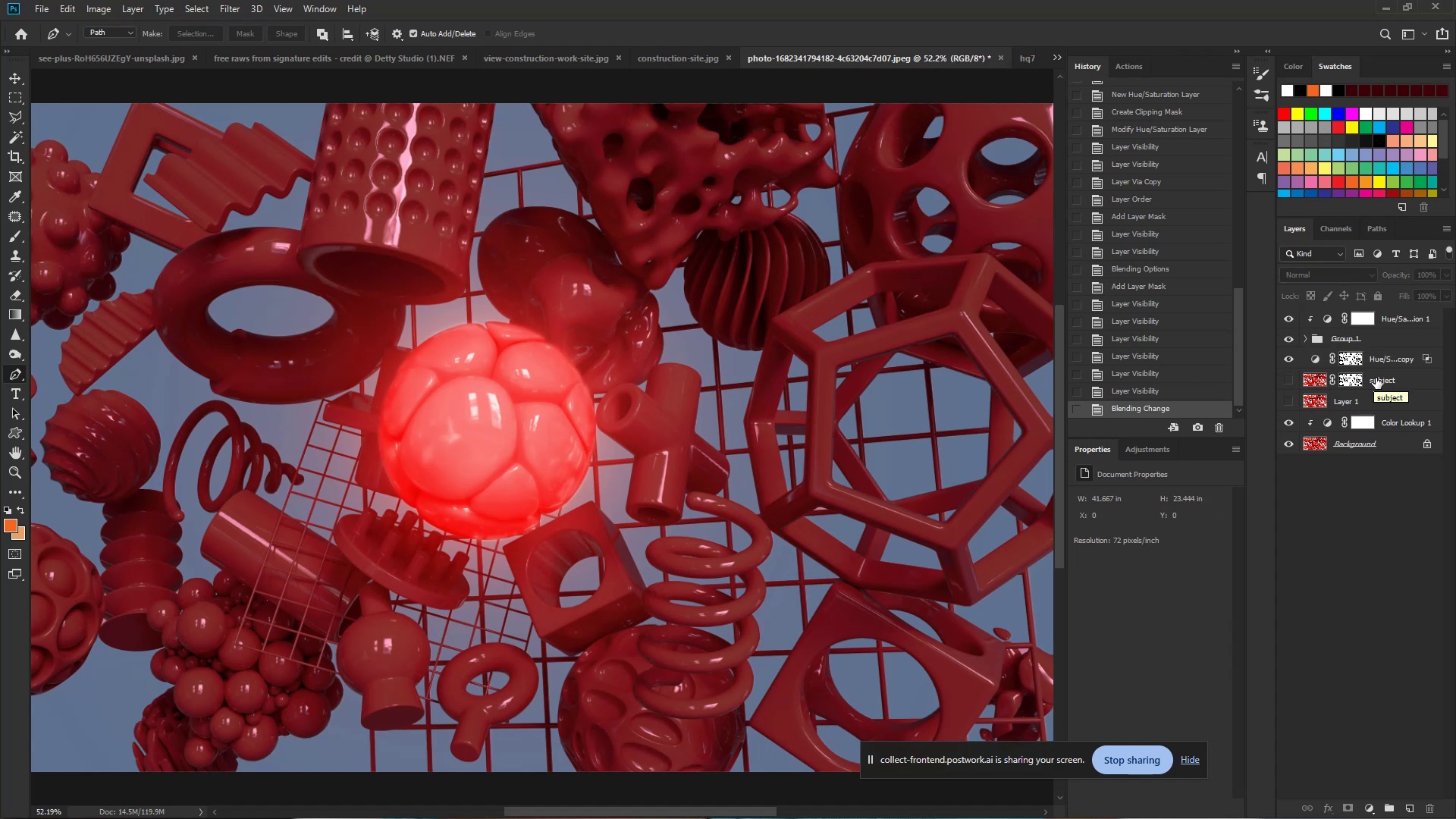 
wait(9.59)
 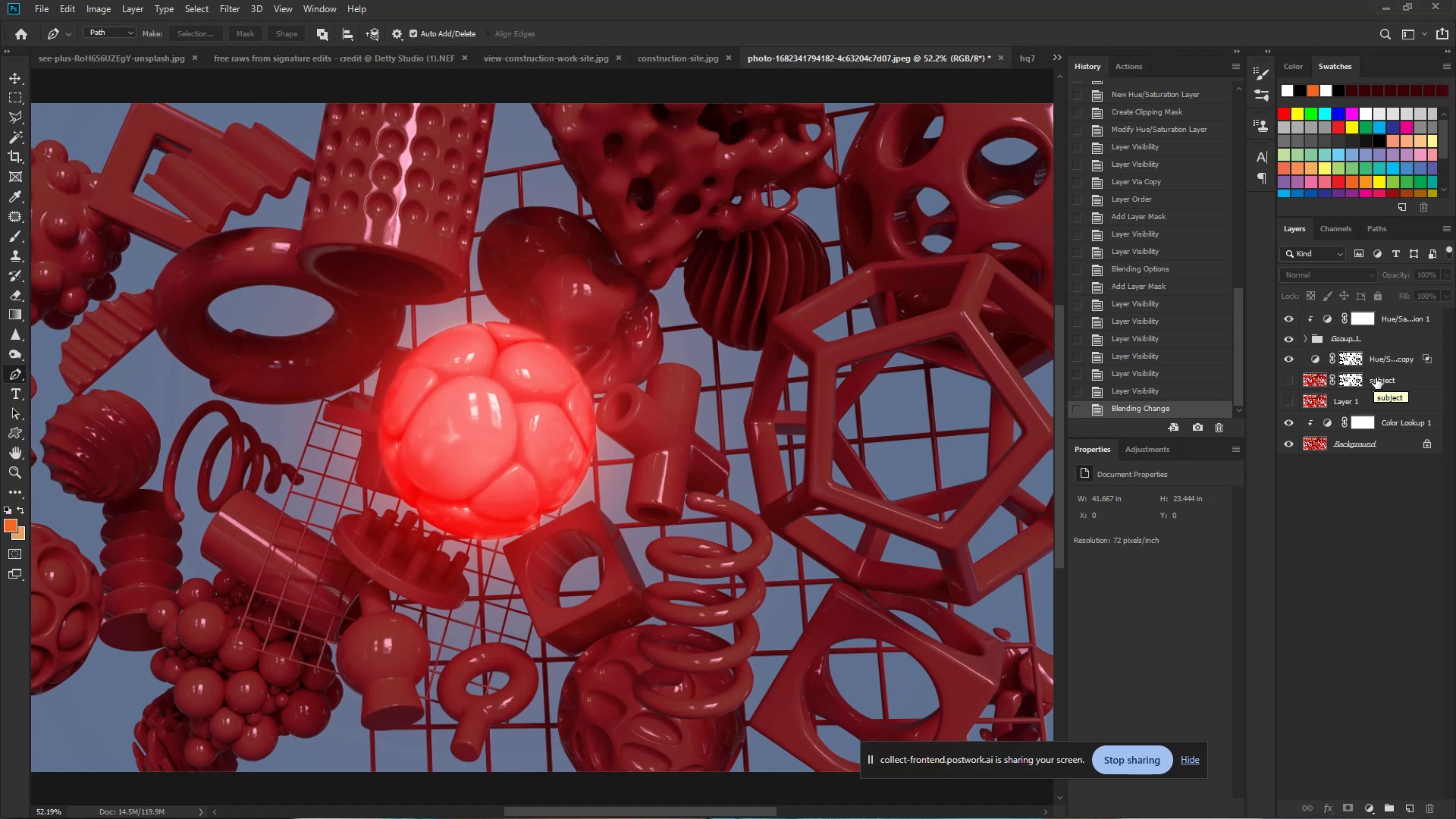 
left_click([1407, 419])
 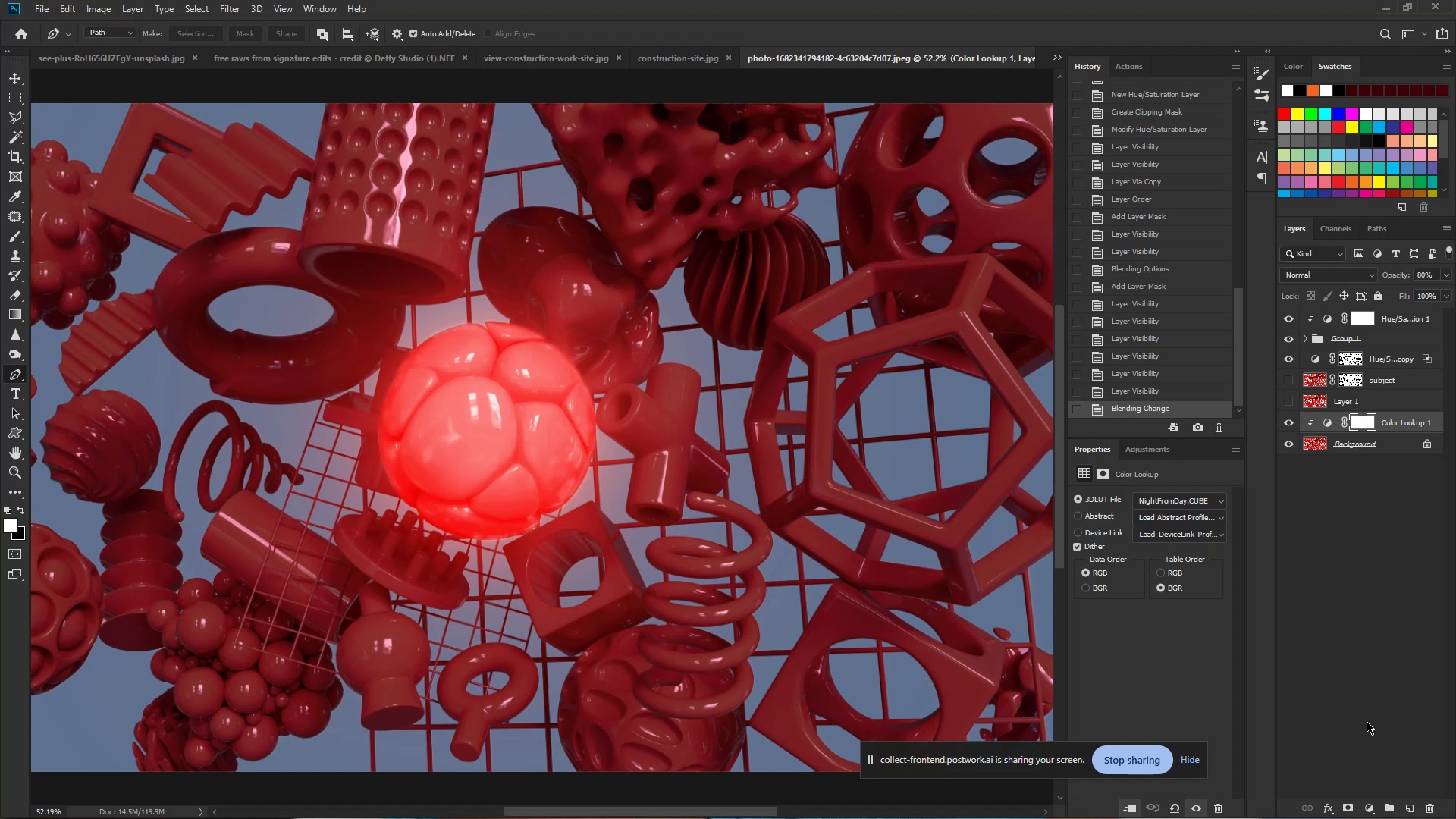 
wait(5.45)
 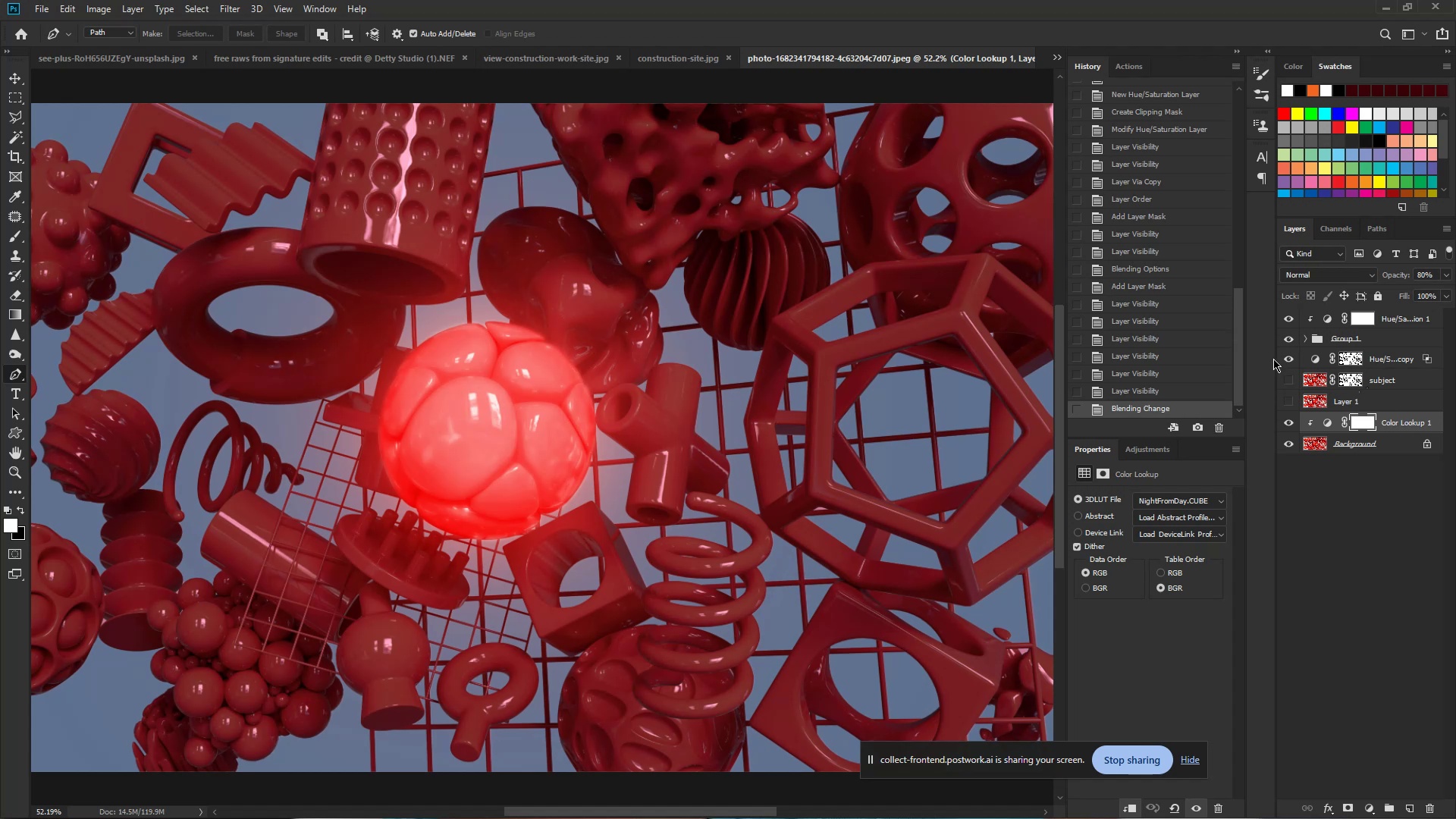 
left_click([1373, 808])
 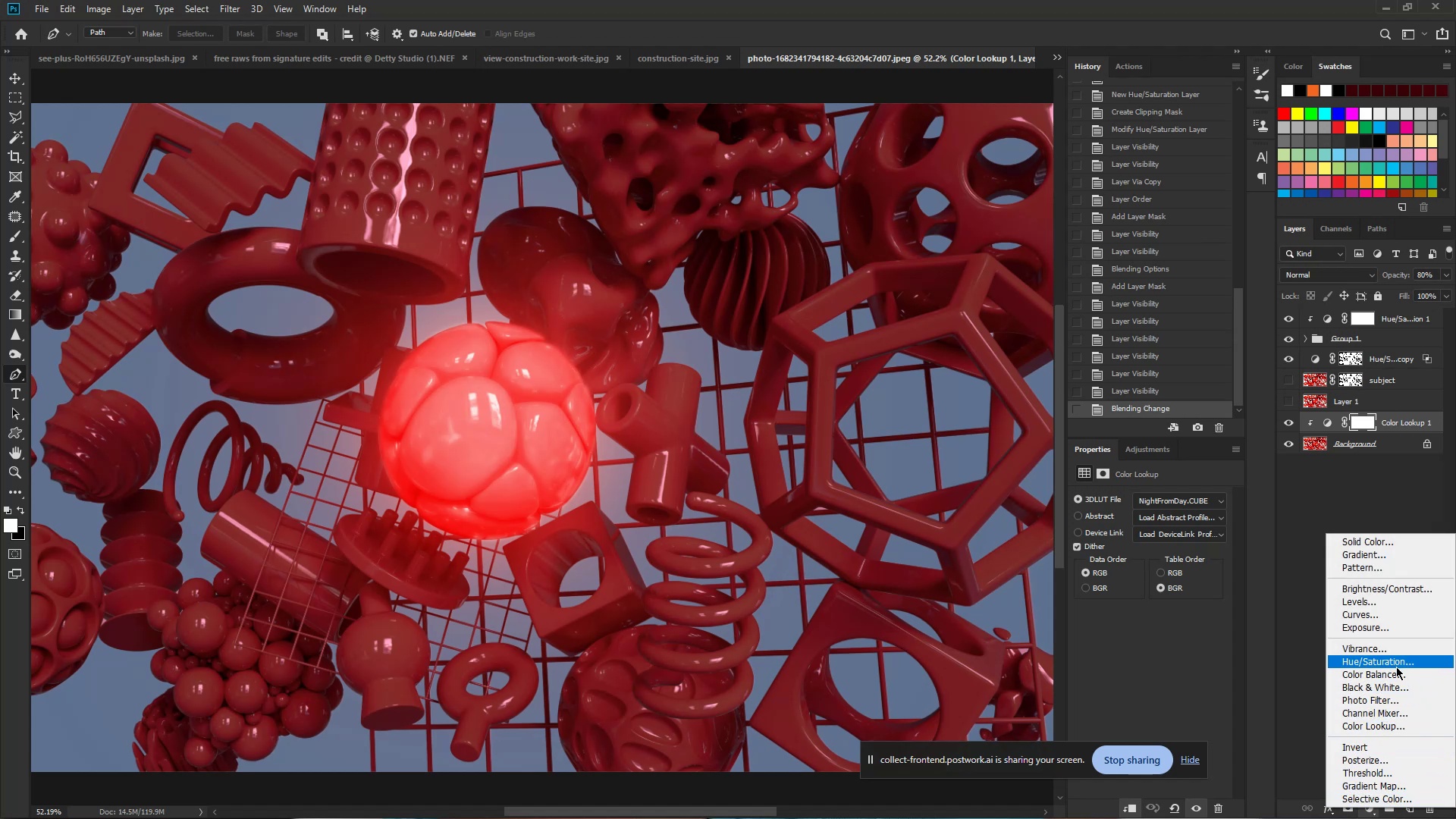 
left_click([1367, 603])
 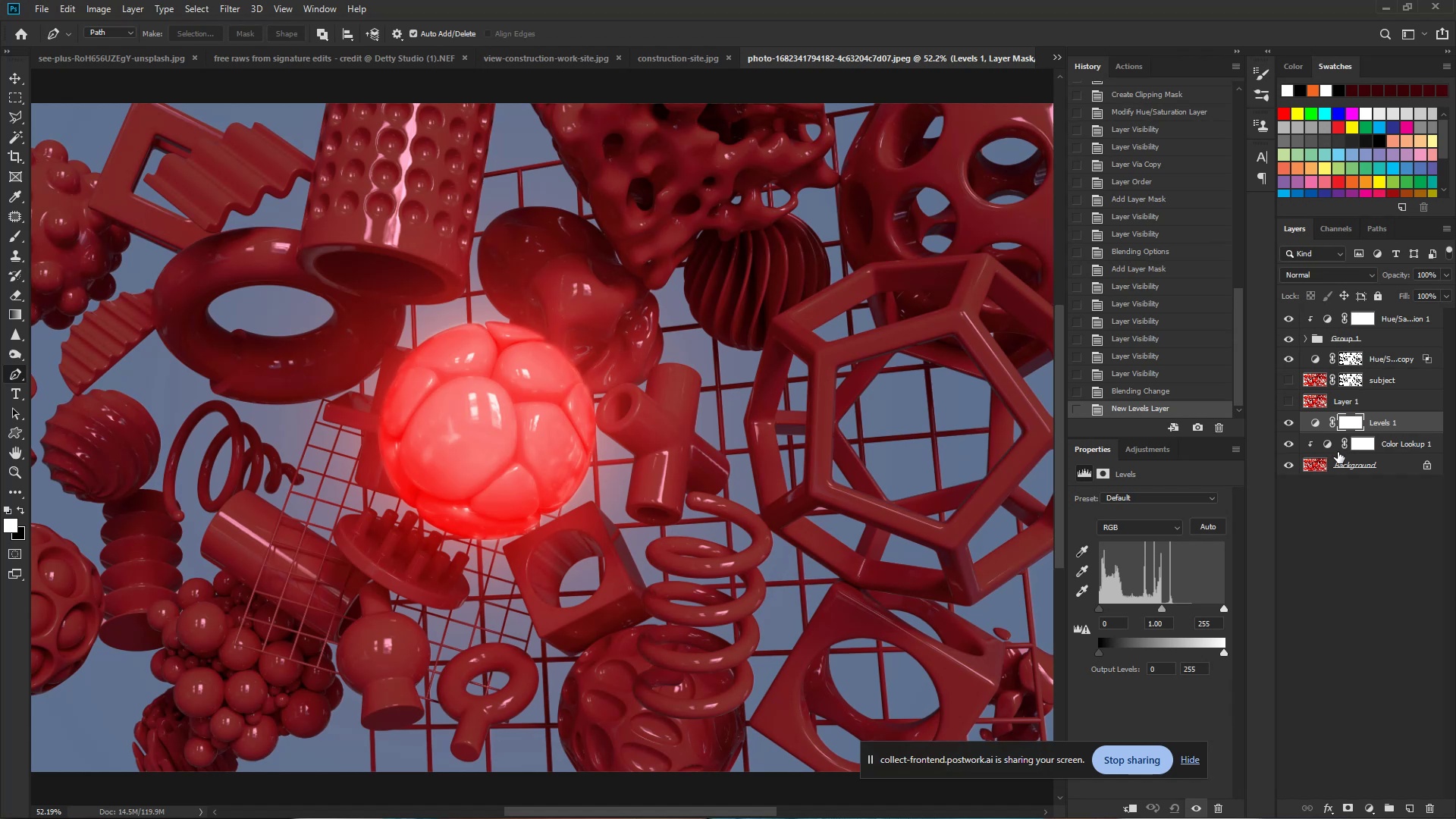 
wait(6.71)
 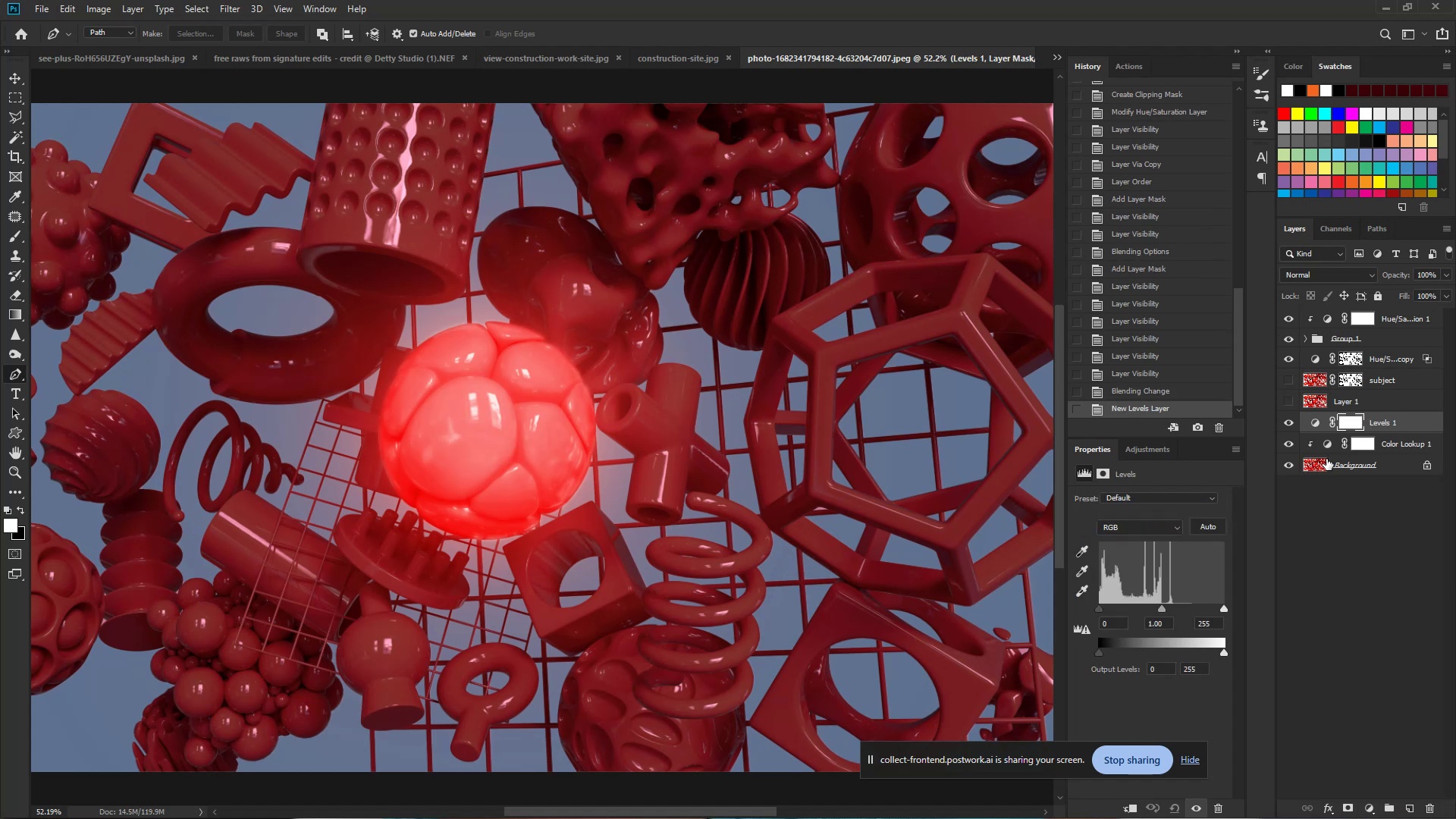 
hold_key(key=ControlLeft, duration=0.86)
 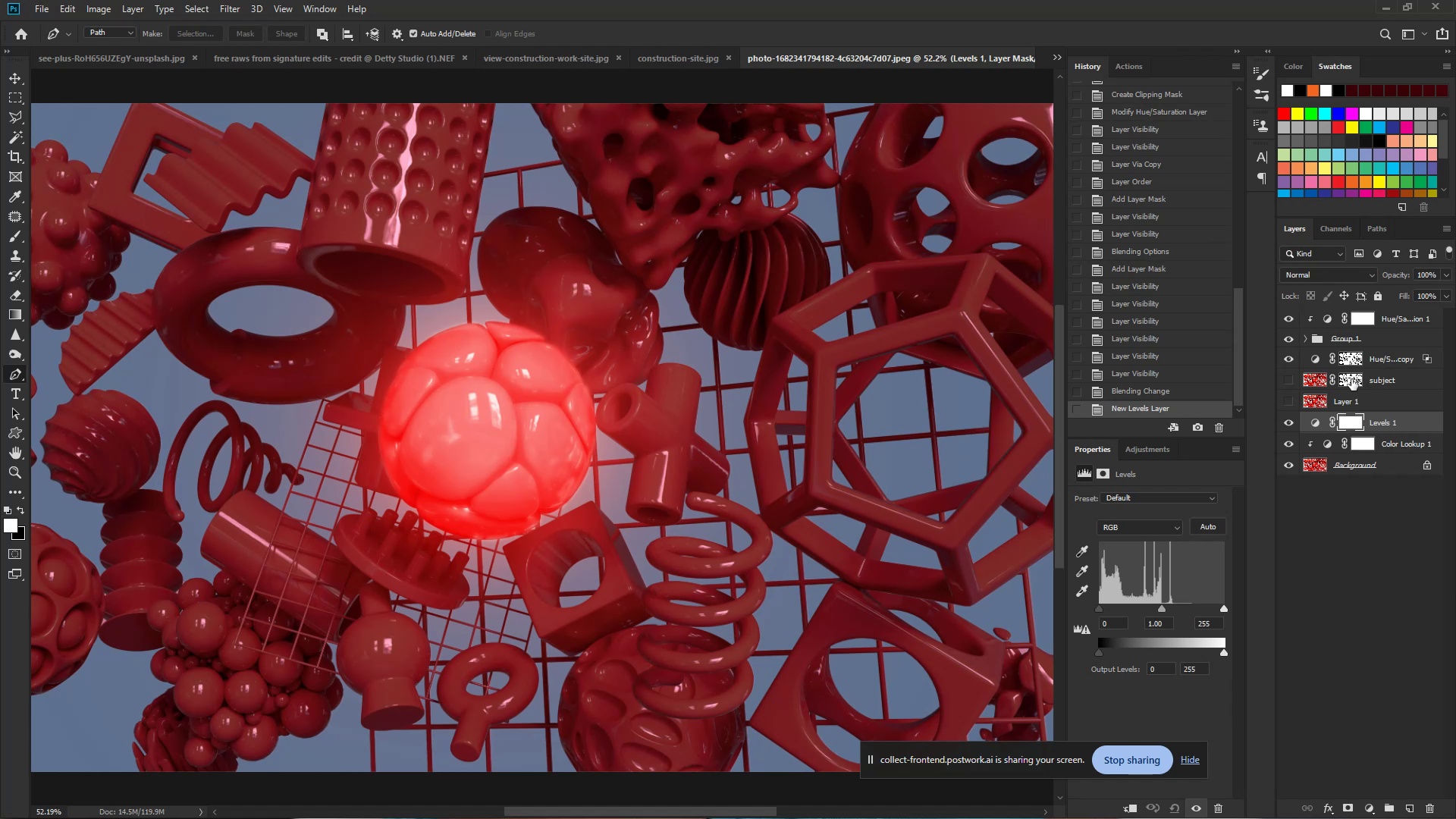 
hold_key(key=AltLeft, duration=1.51)
left_click([1351, 379])
 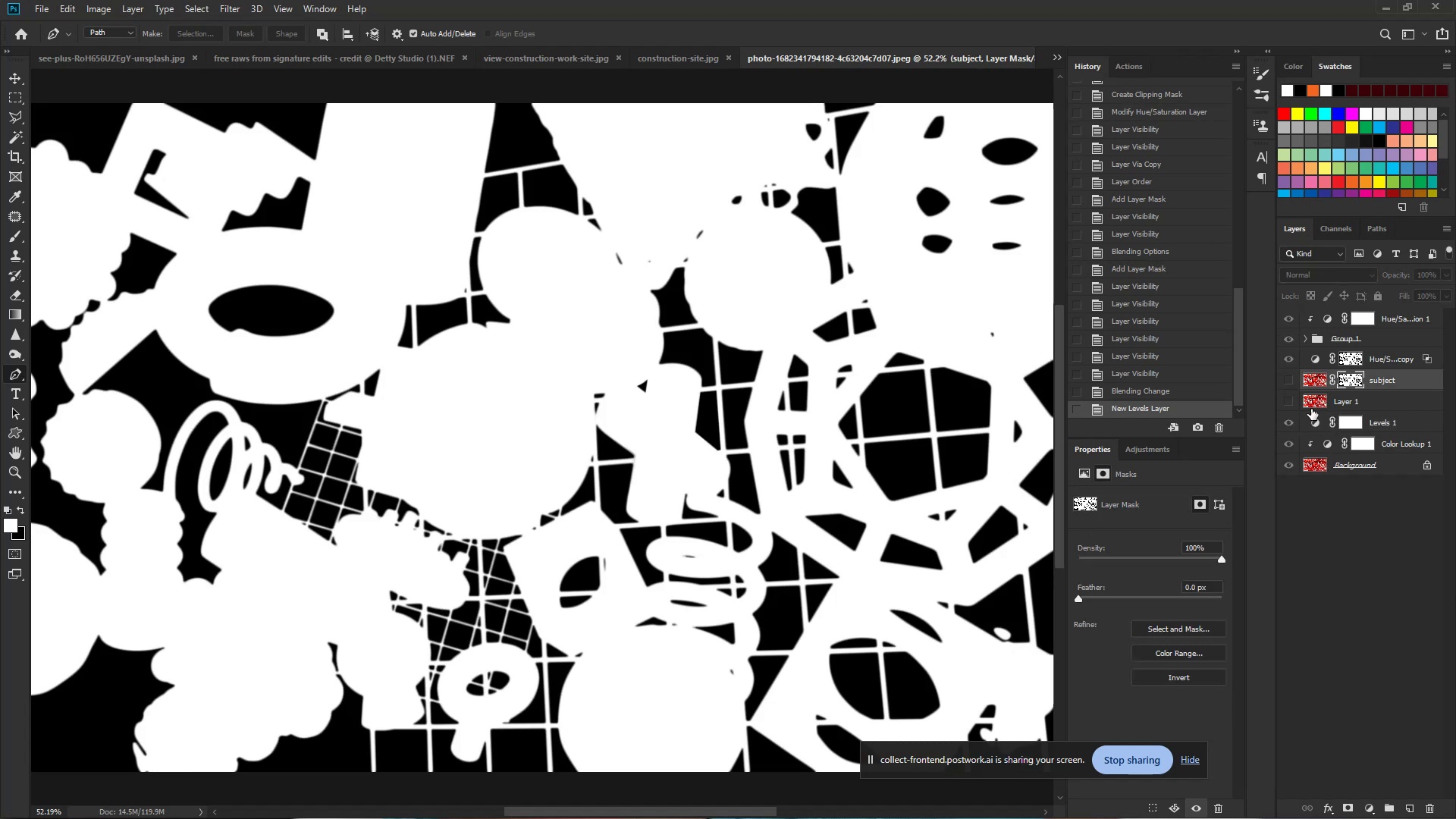 
key(Control+Z)
 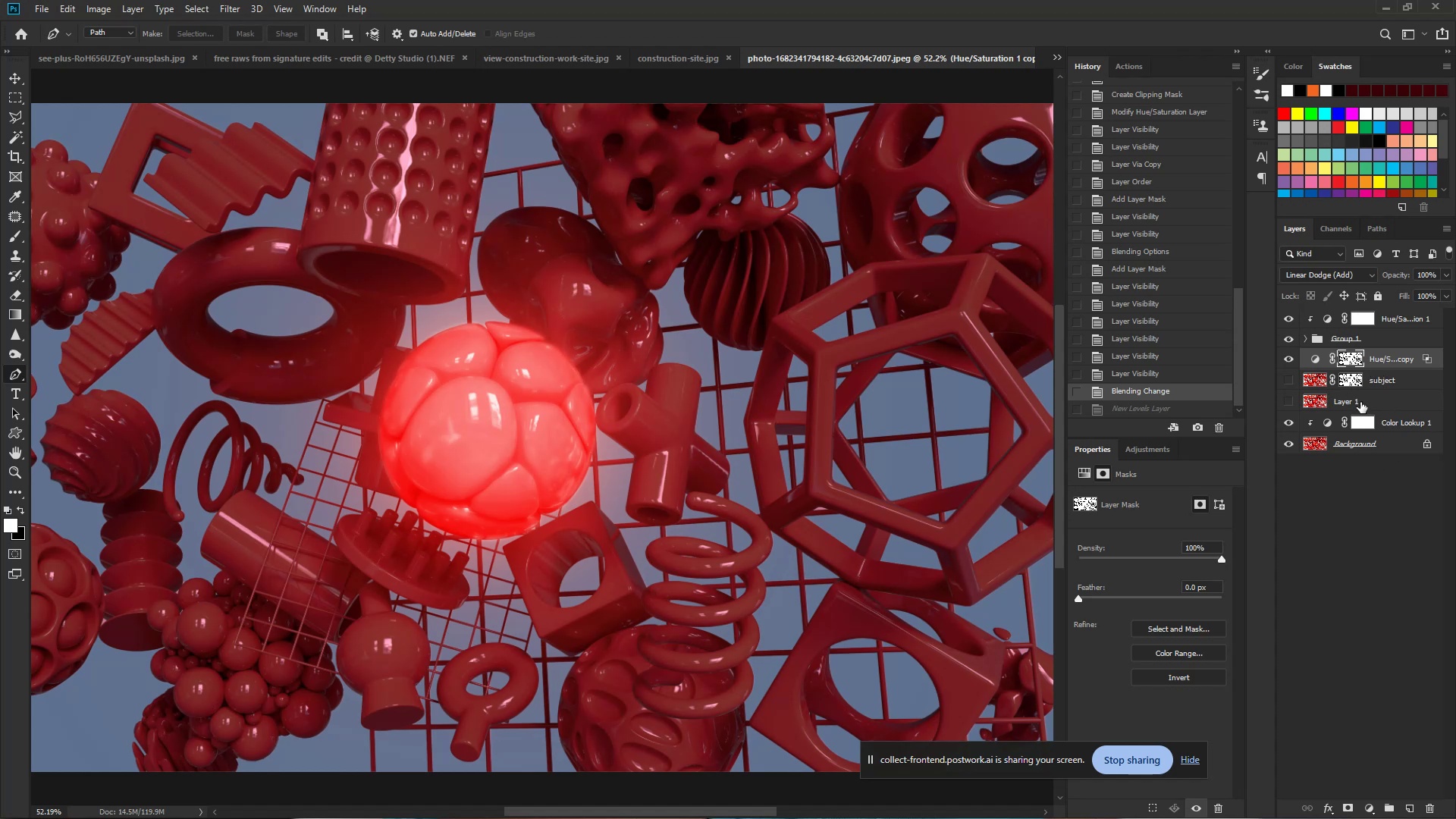 
left_click([1351, 380])
 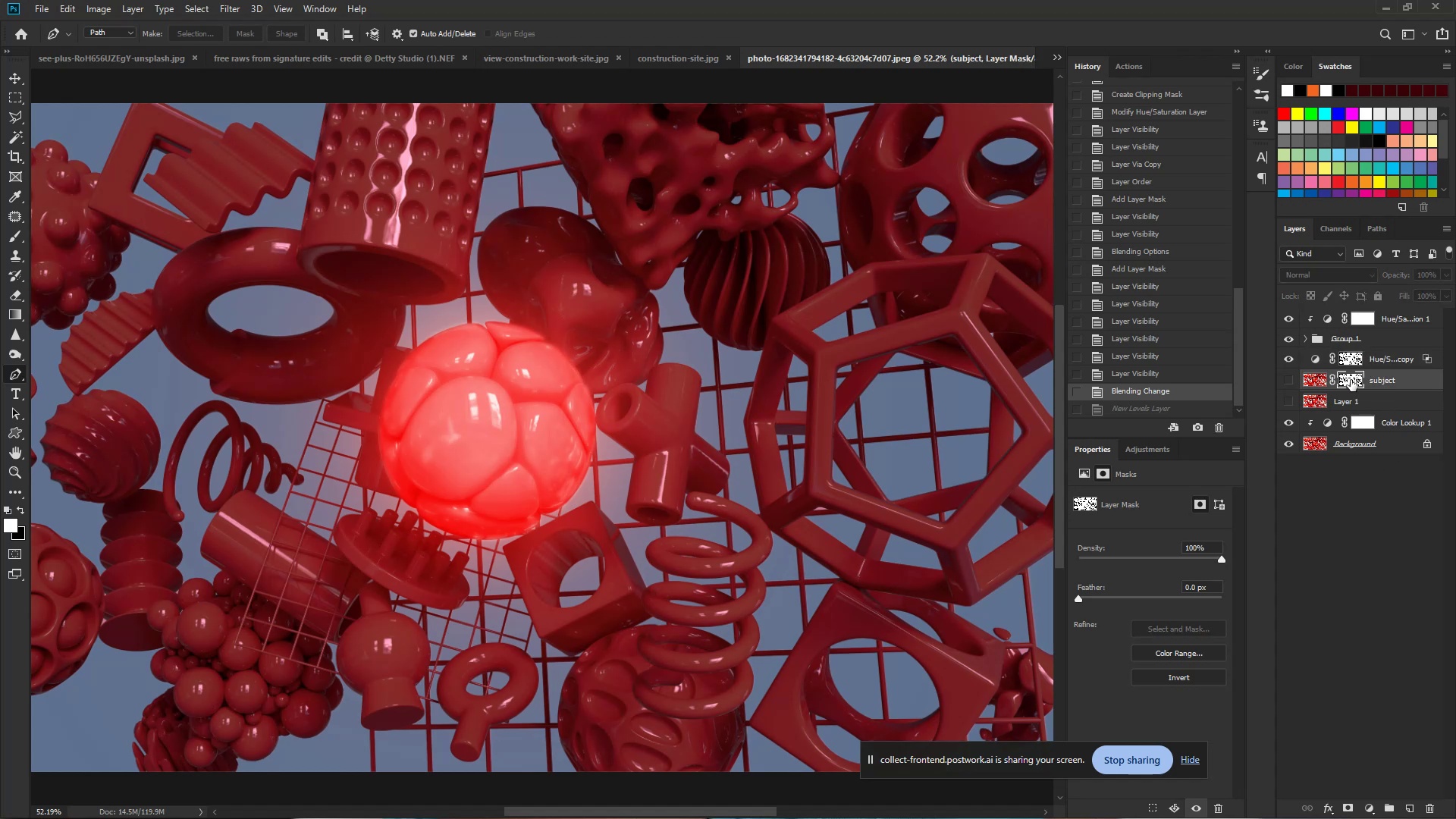 
hold_key(key=AltLeft, duration=1.5)
 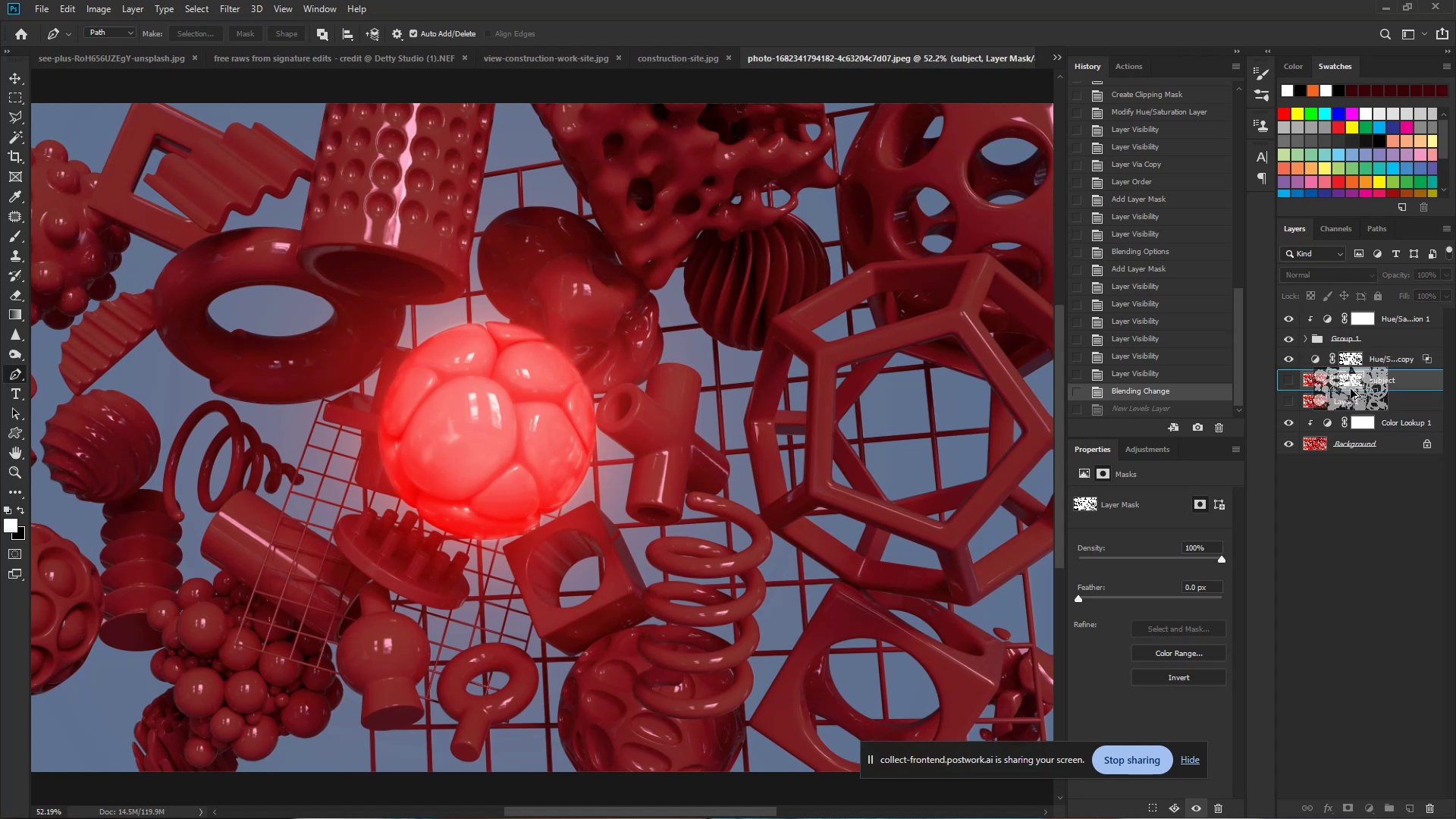 
hold_key(key=AltLeft, duration=1.51)
 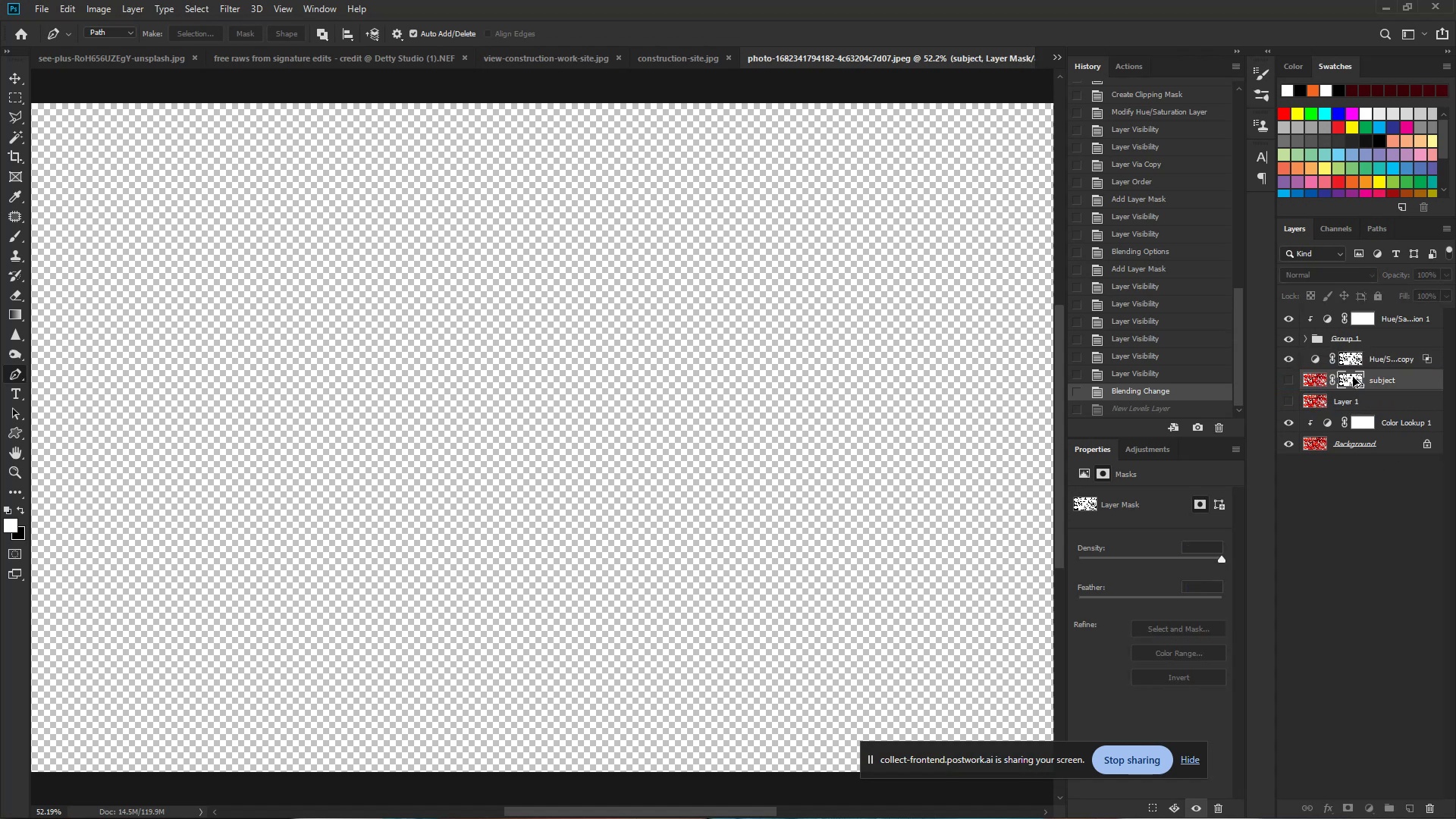 
hold_key(key=AltLeft, duration=1.25)
 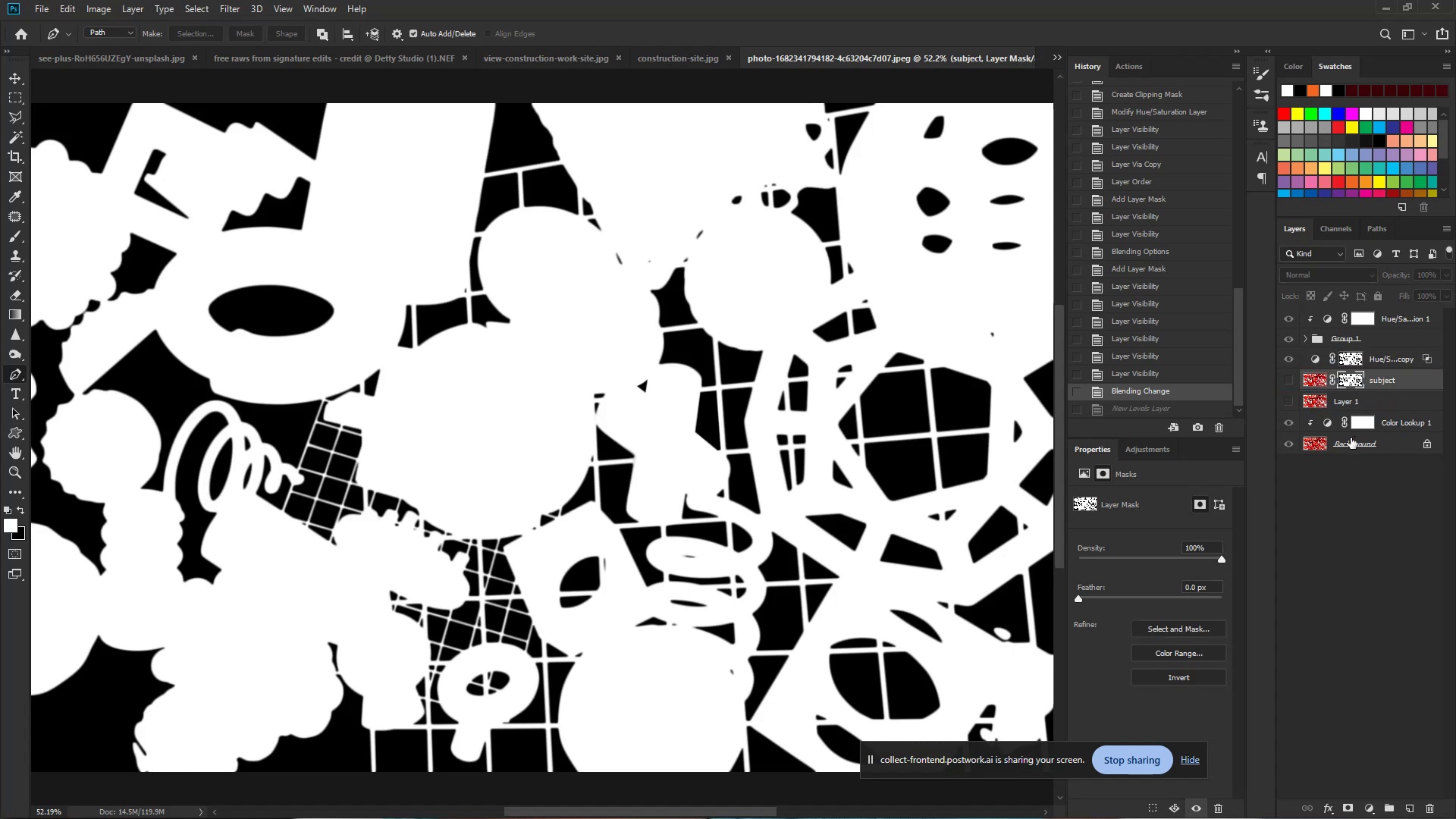 
hold_key(key=ControlLeft, duration=1.02)
 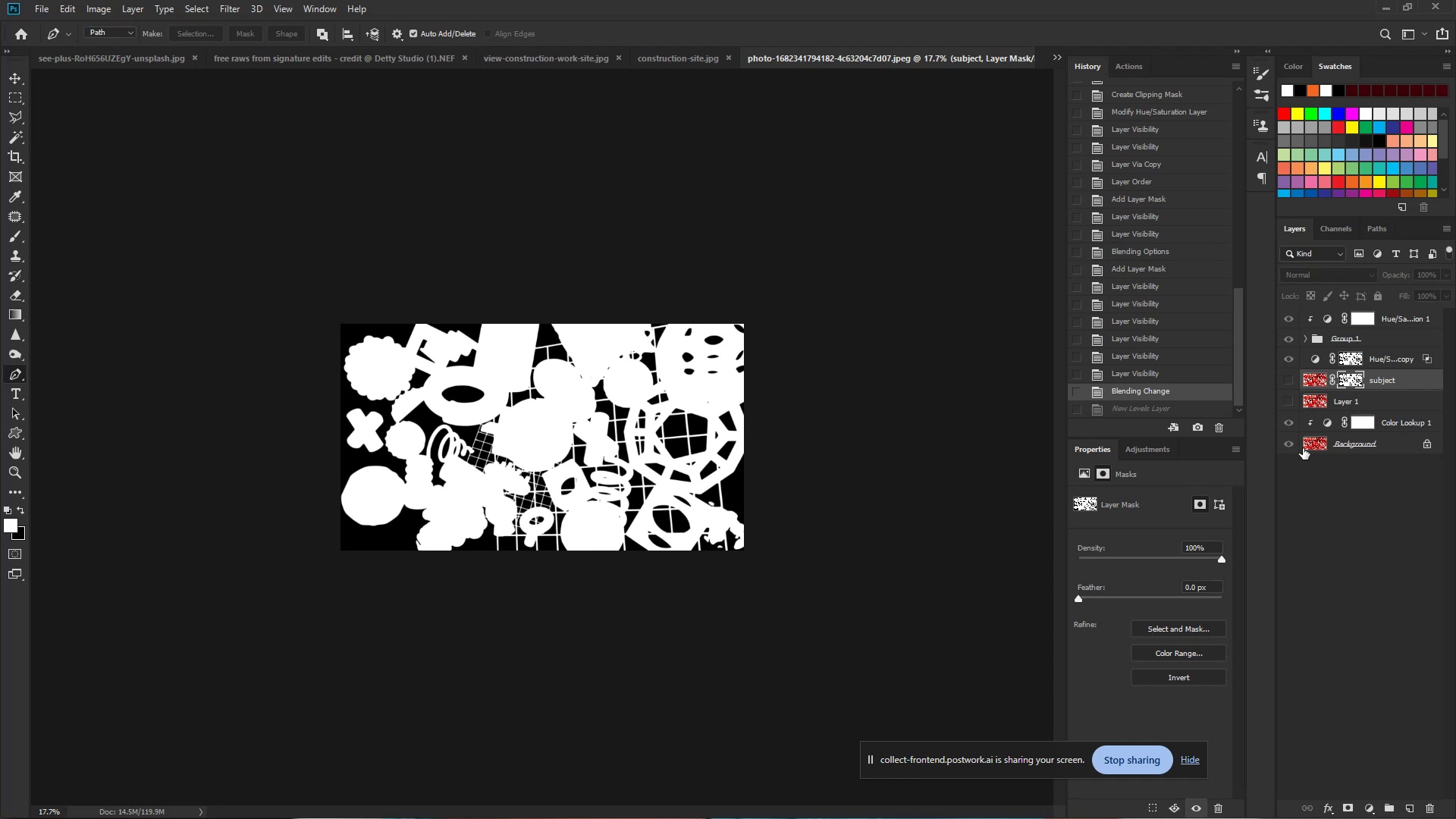 
hold_key(key=Space, duration=0.82)
 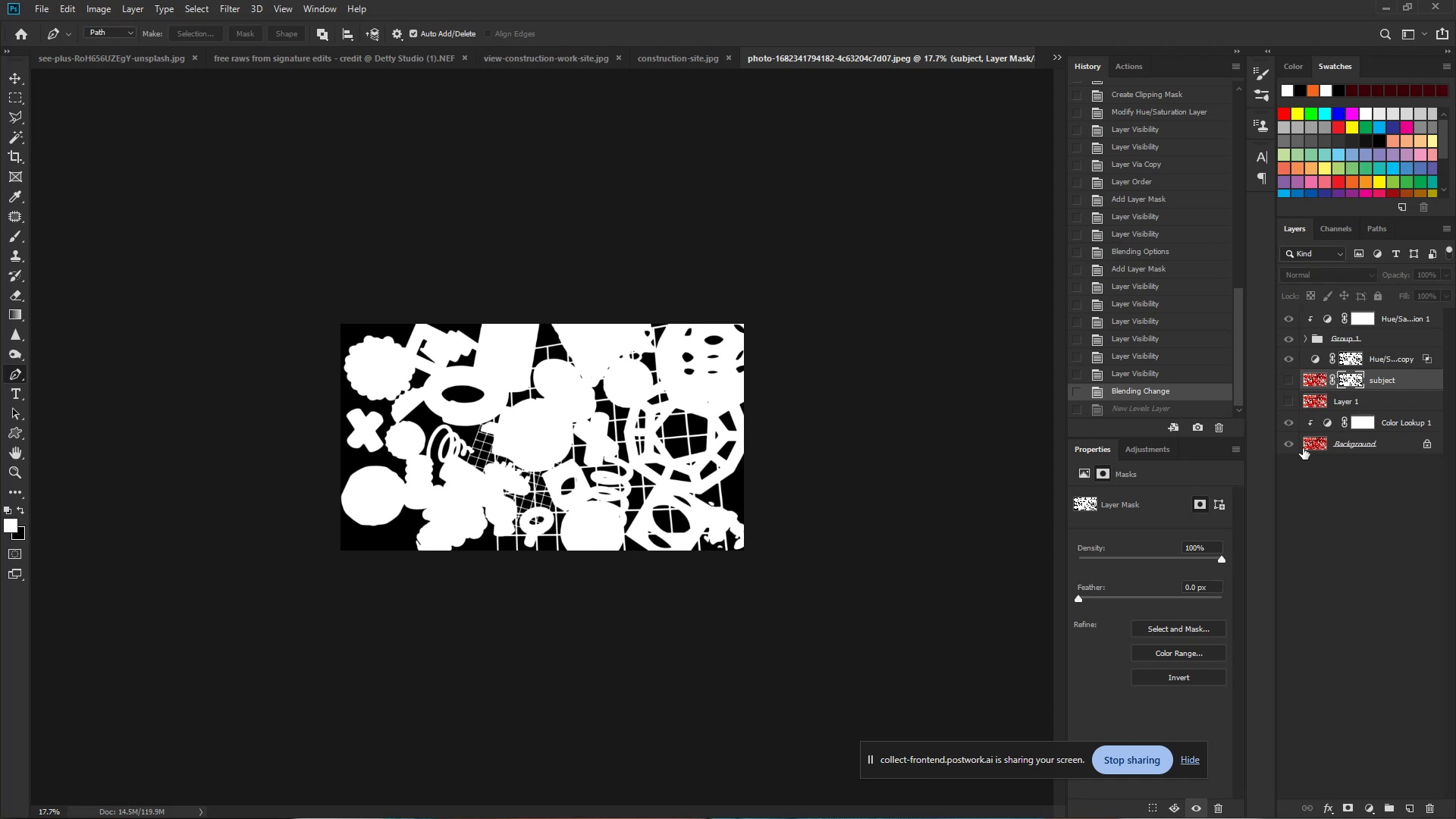 
left_click_drag(start_coordinate=[904, 482], to_coordinate=[835, 483])
 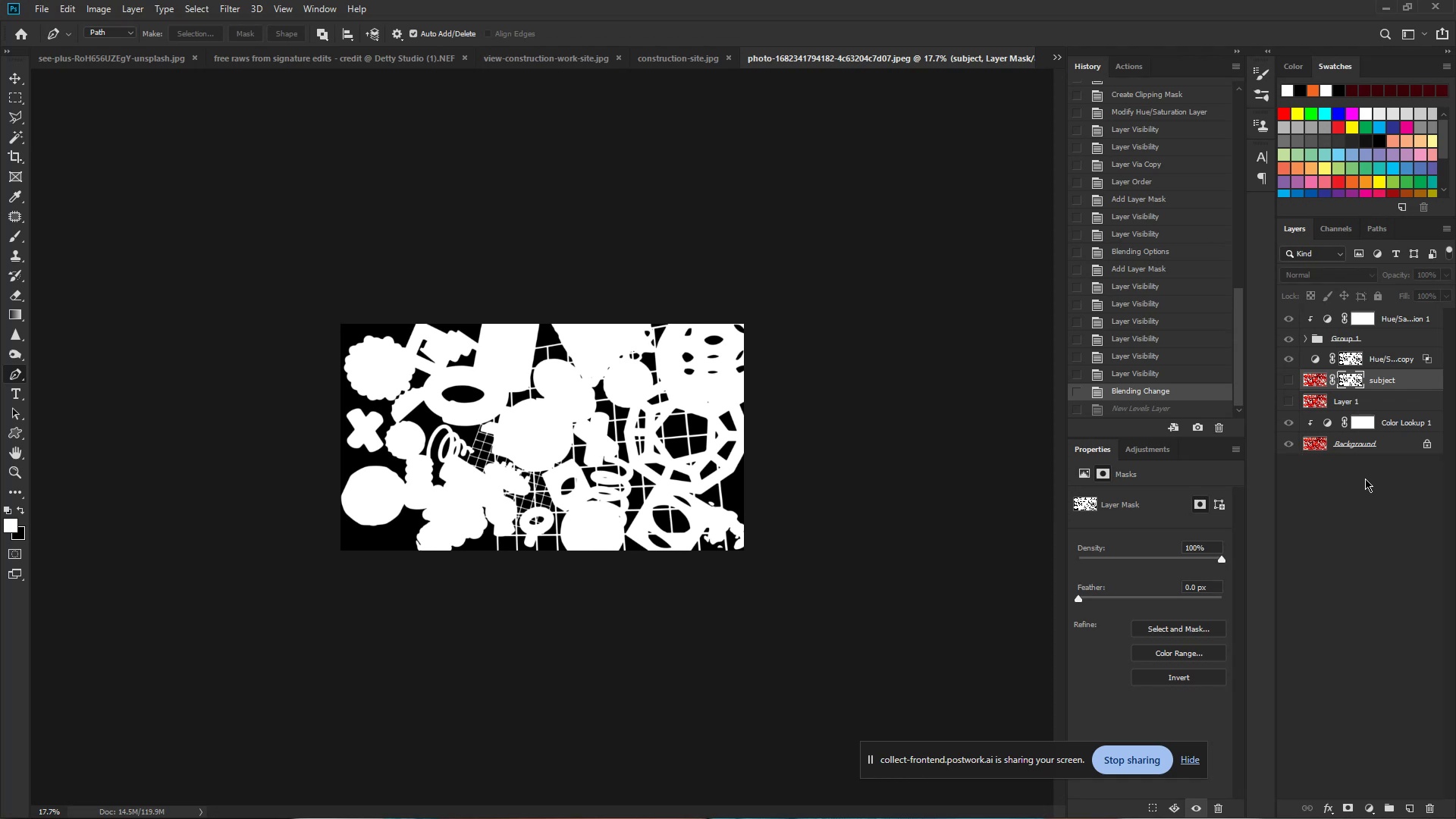 
left_click([1367, 507])
 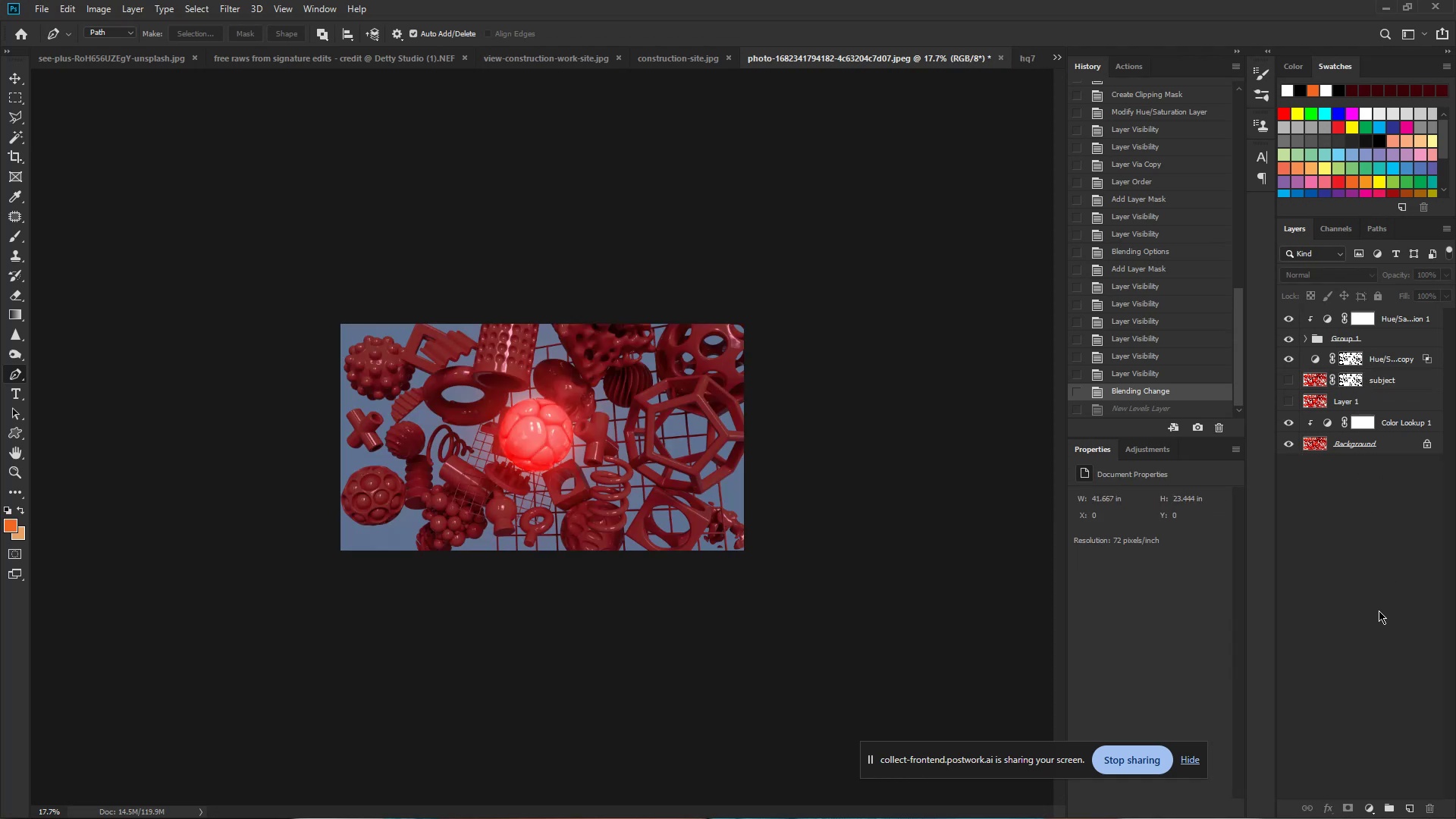 
left_click([1406, 424])
 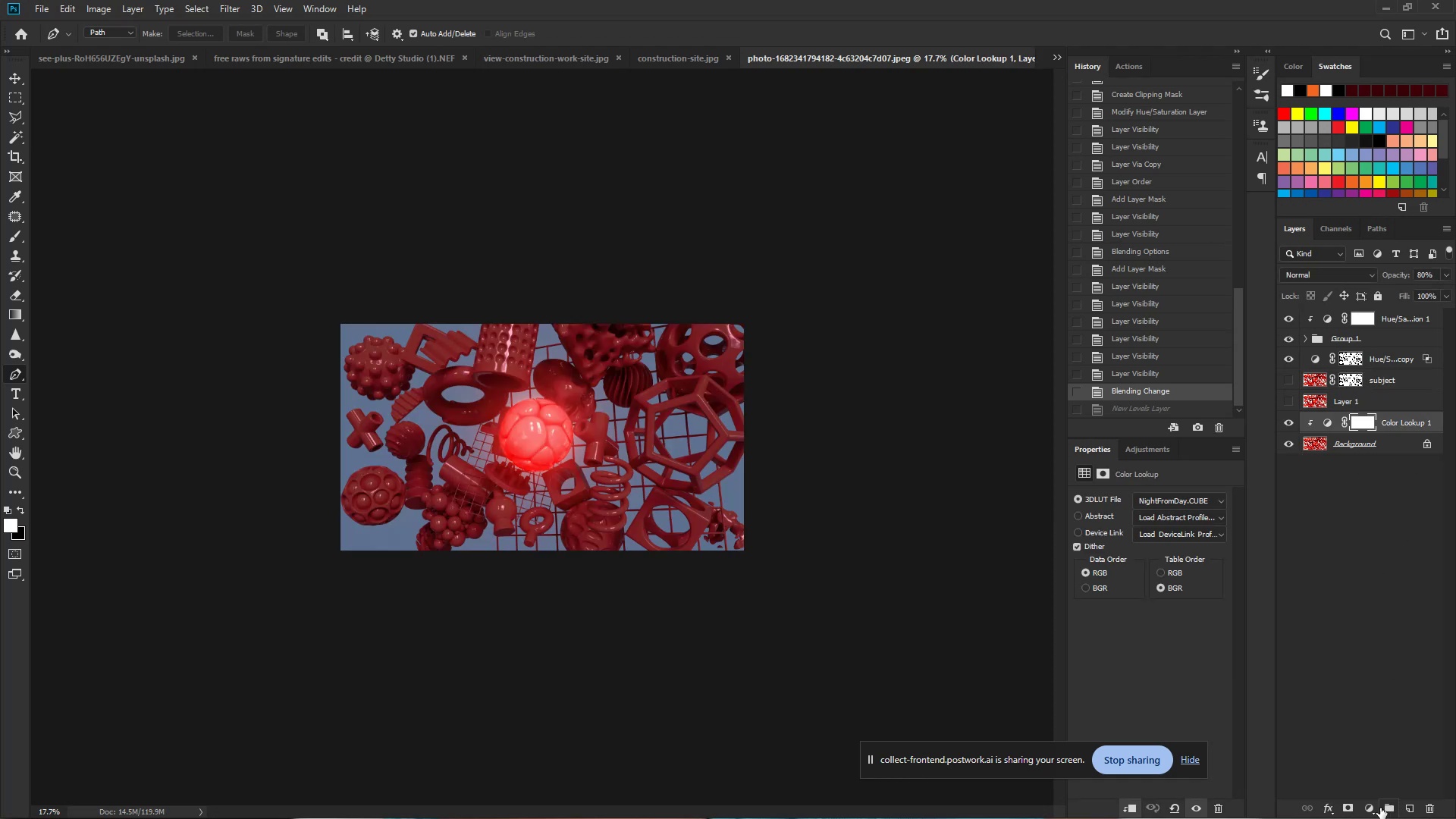 
left_click([1373, 808])
 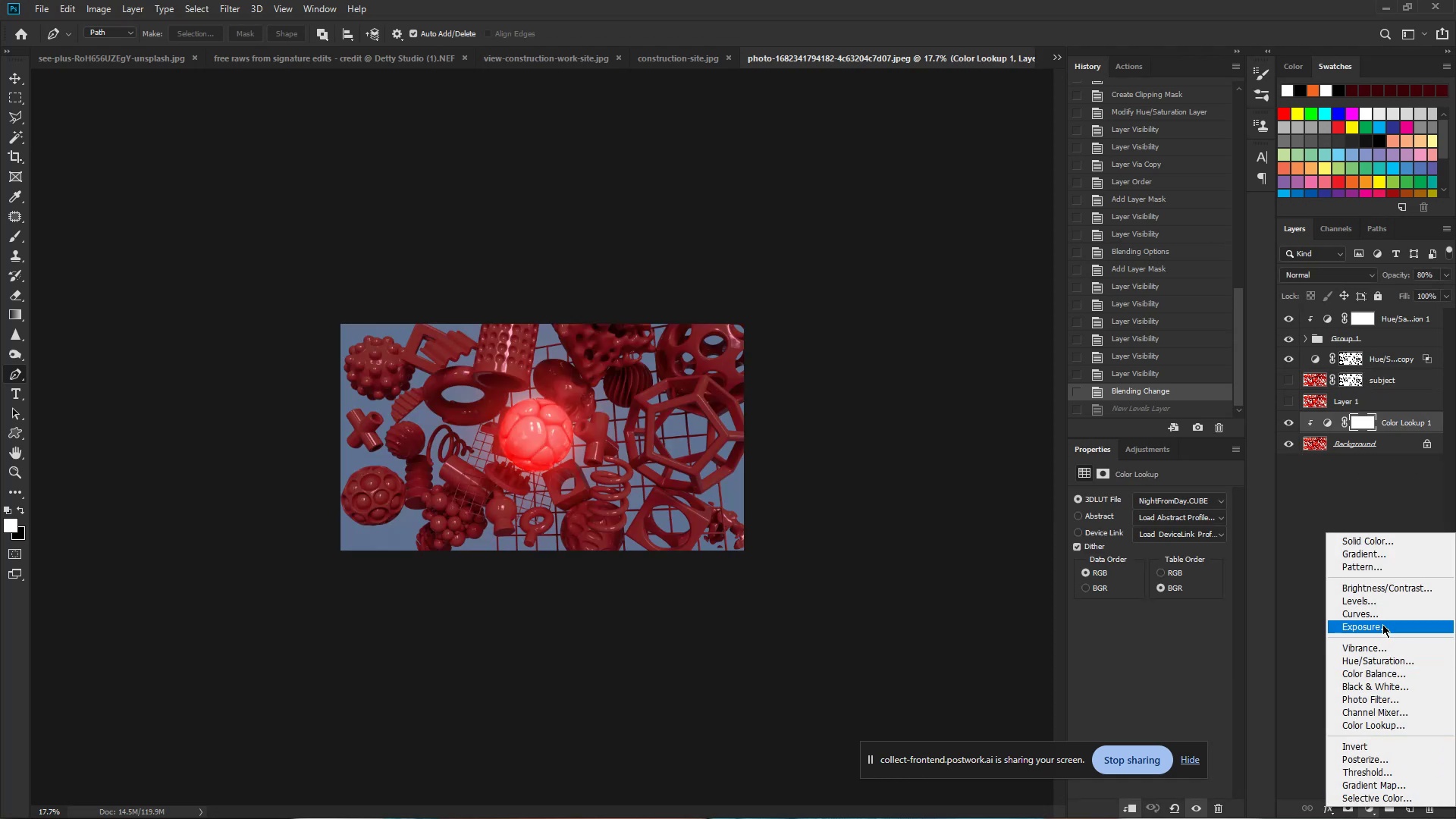 
left_click([1376, 604])
 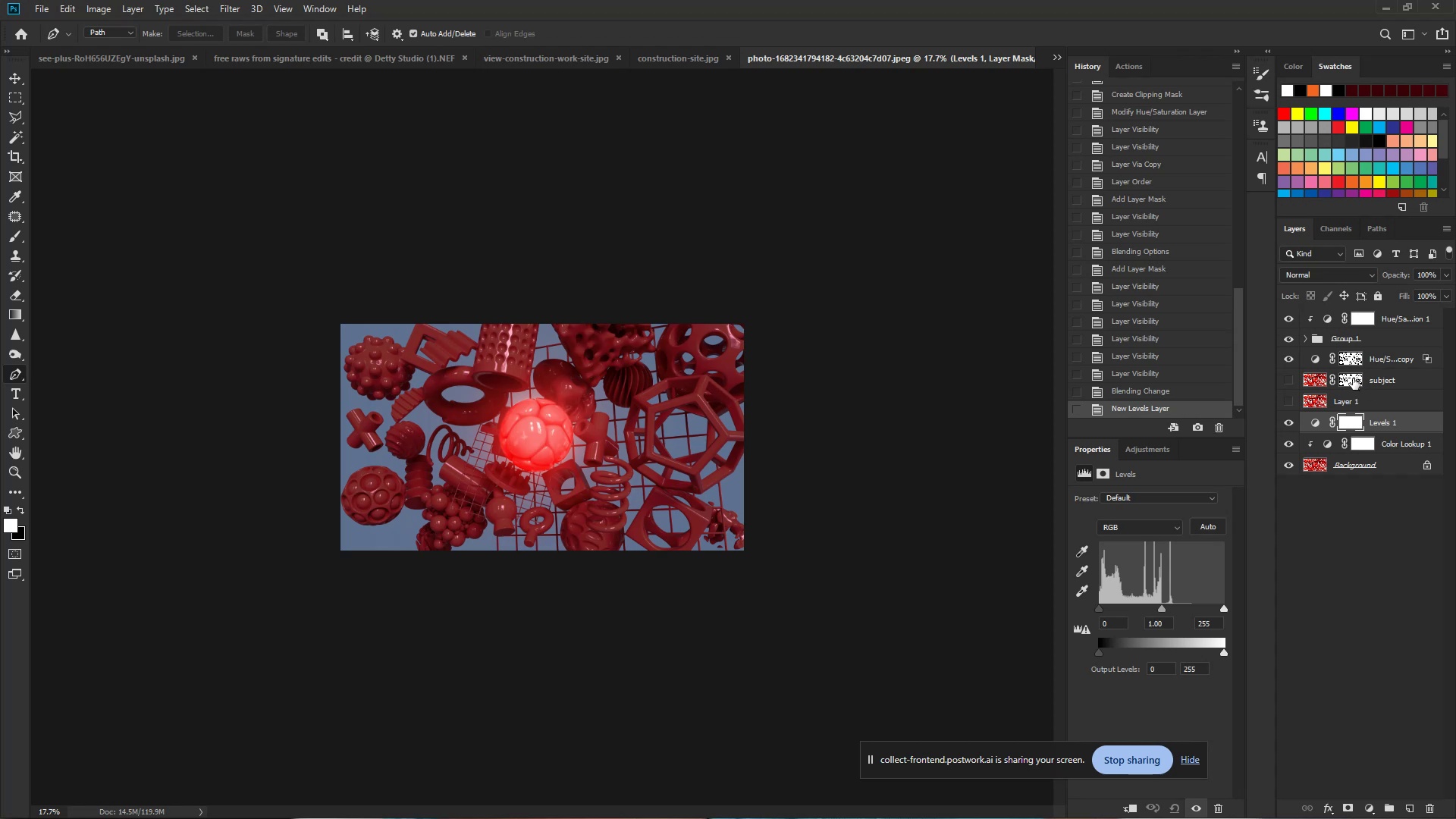 
hold_key(key=AltLeft, duration=1.5)
left_click_drag(start_coordinate=[1353, 378], to_coordinate=[1347, 422])
 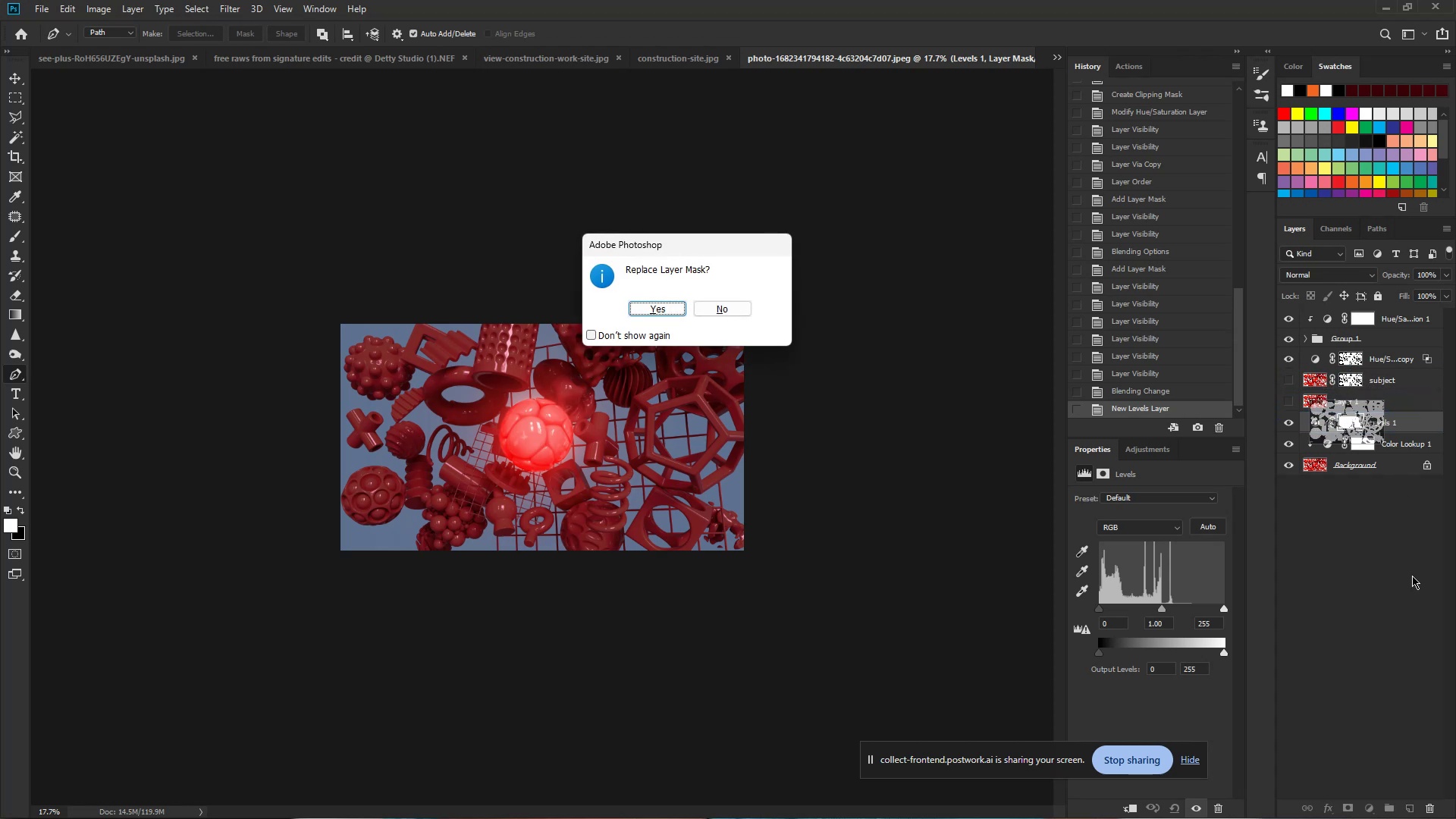 
hold_key(key=AltLeft, duration=1.52)
 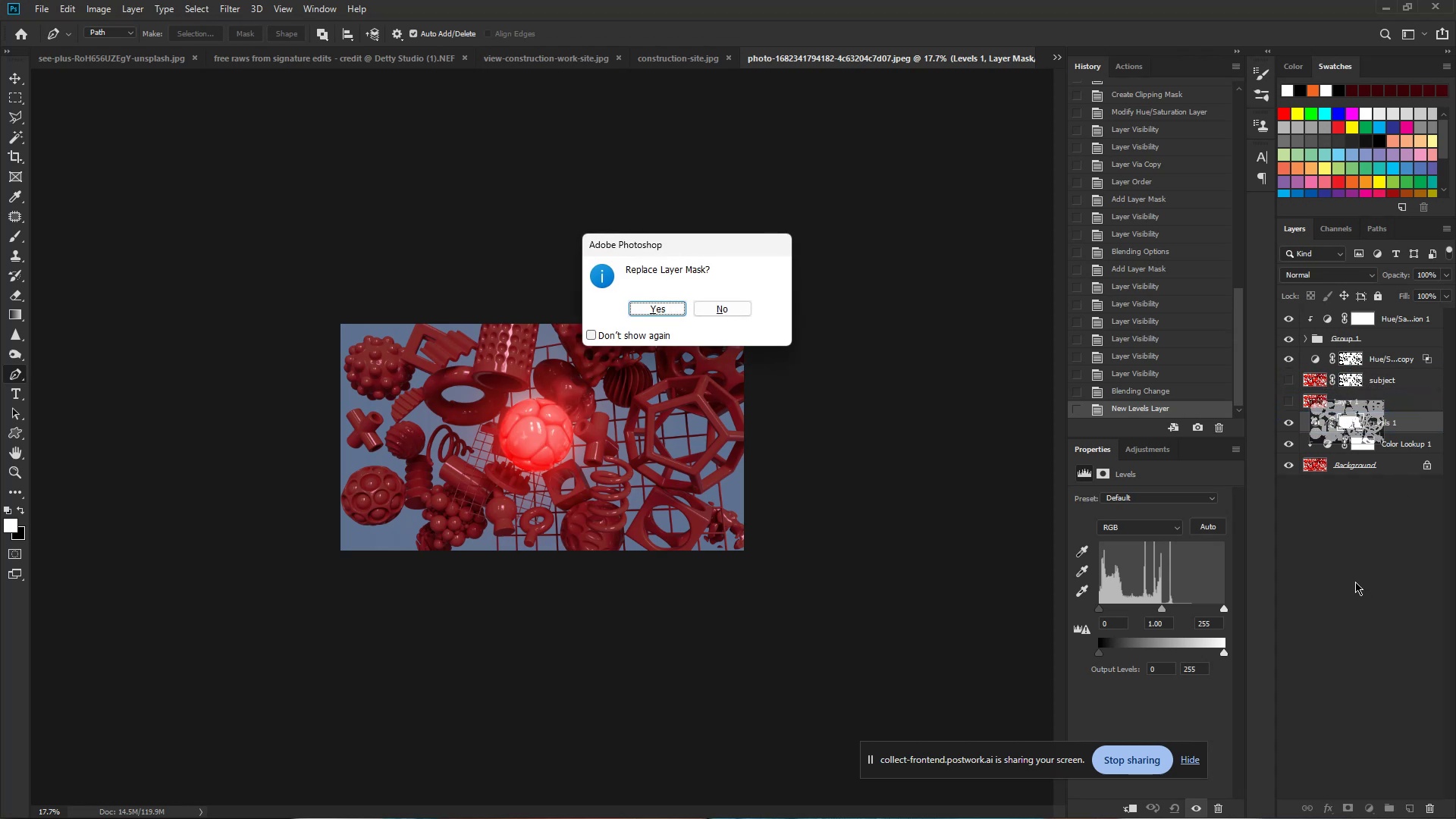 
hold_key(key=AltLeft, duration=0.35)
 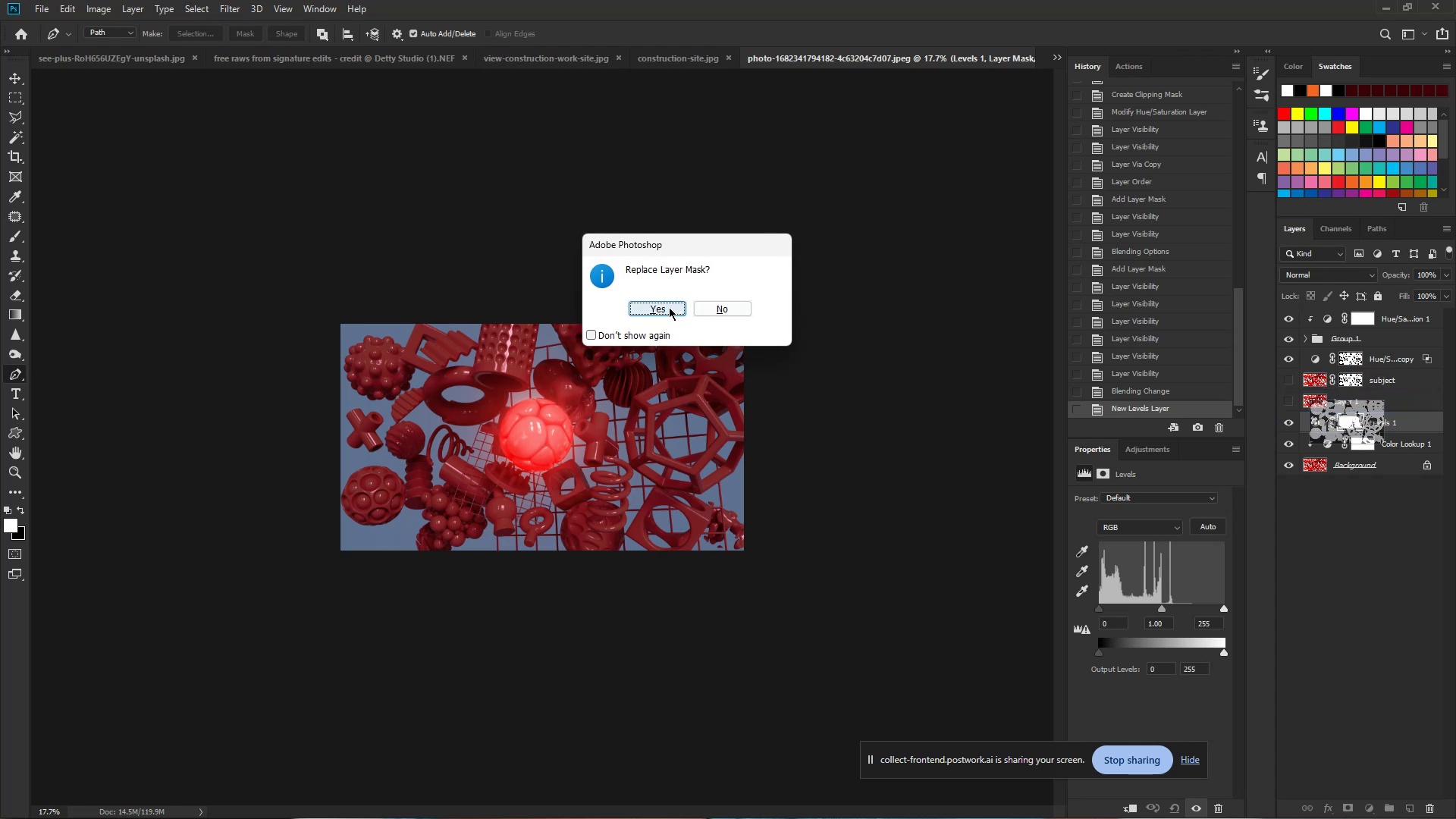 
left_click([669, 307])
 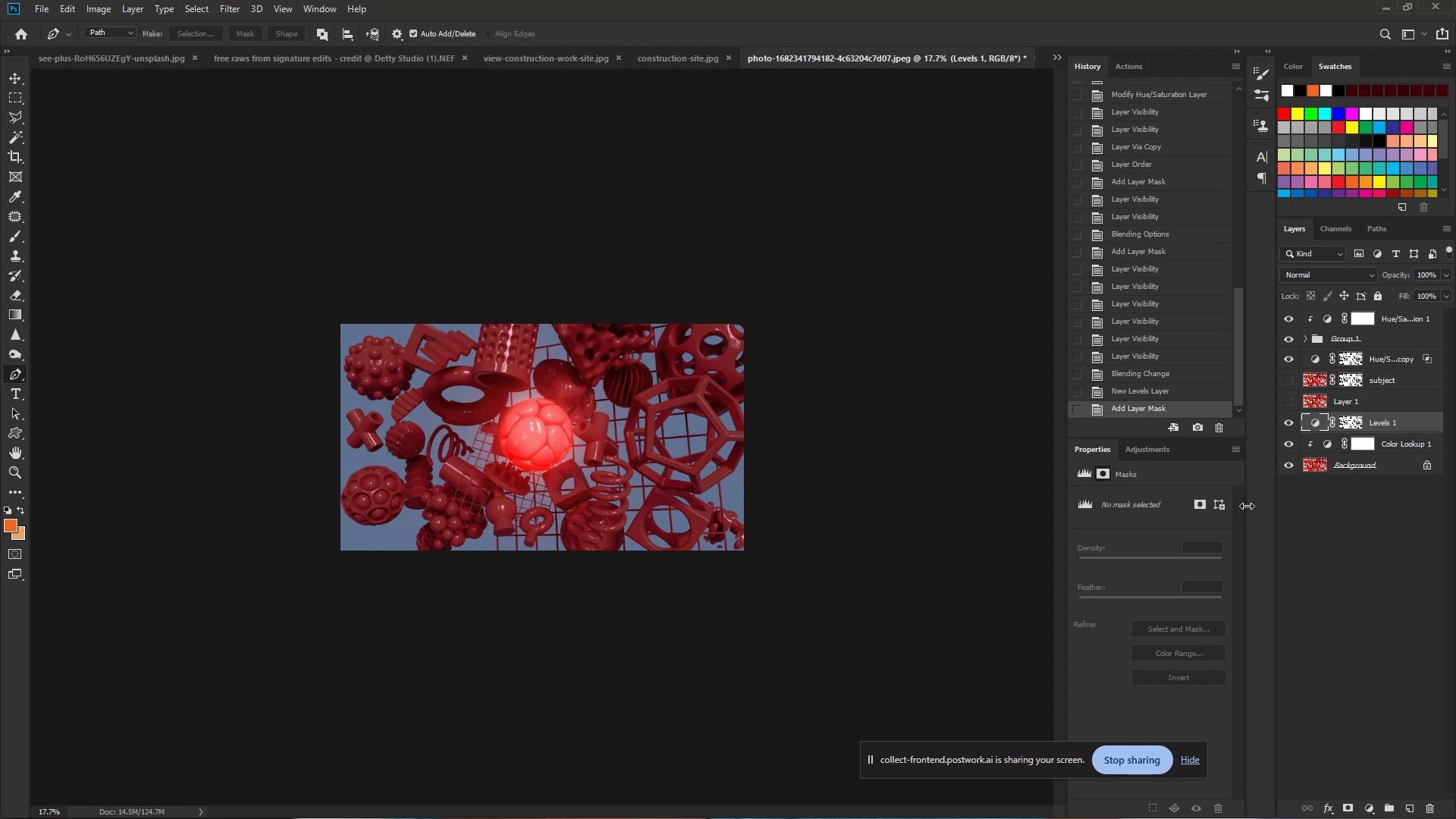 
wait(9.73)
 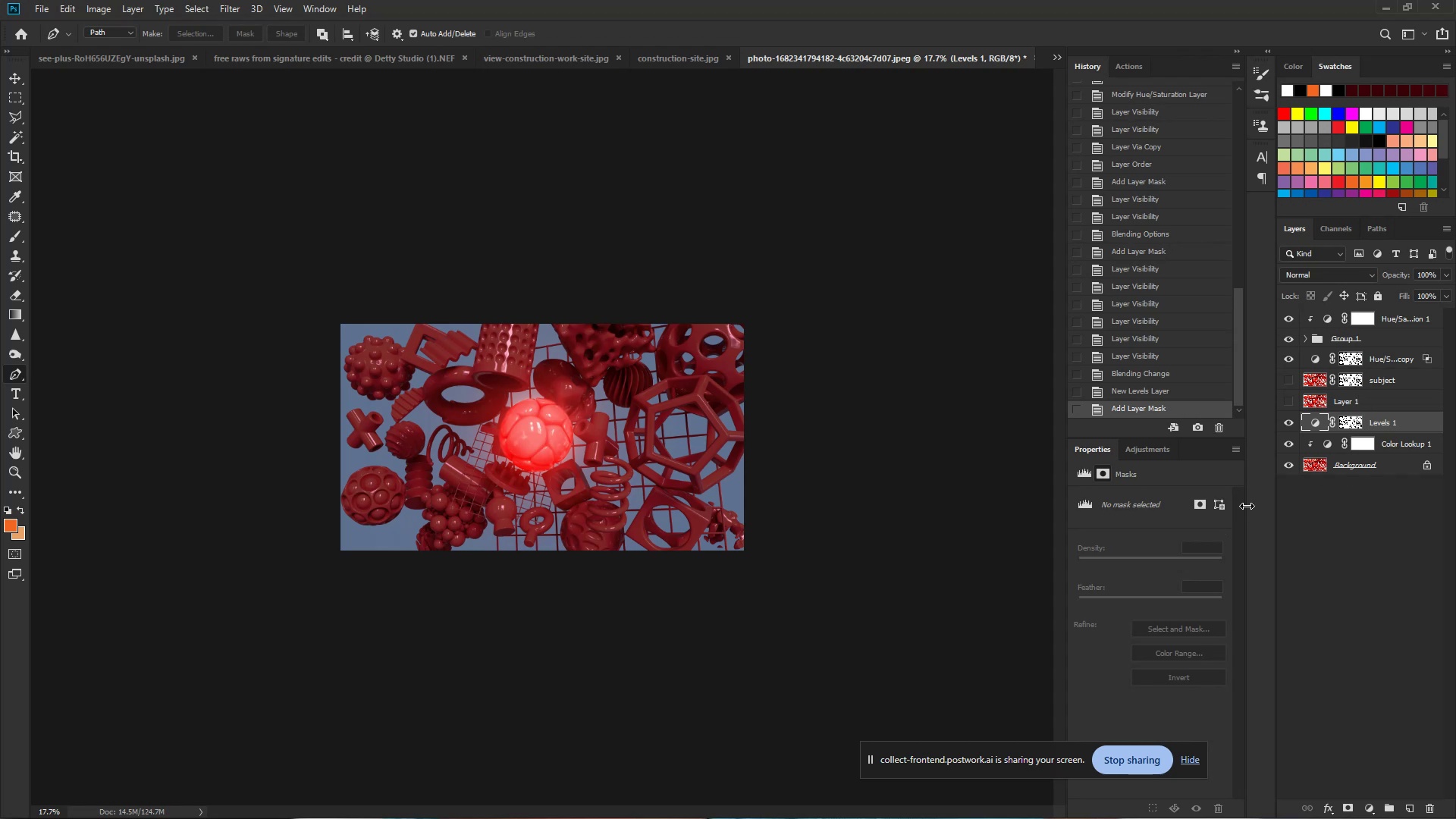 
hold_key(key=ControlLeft, duration=2.5)
 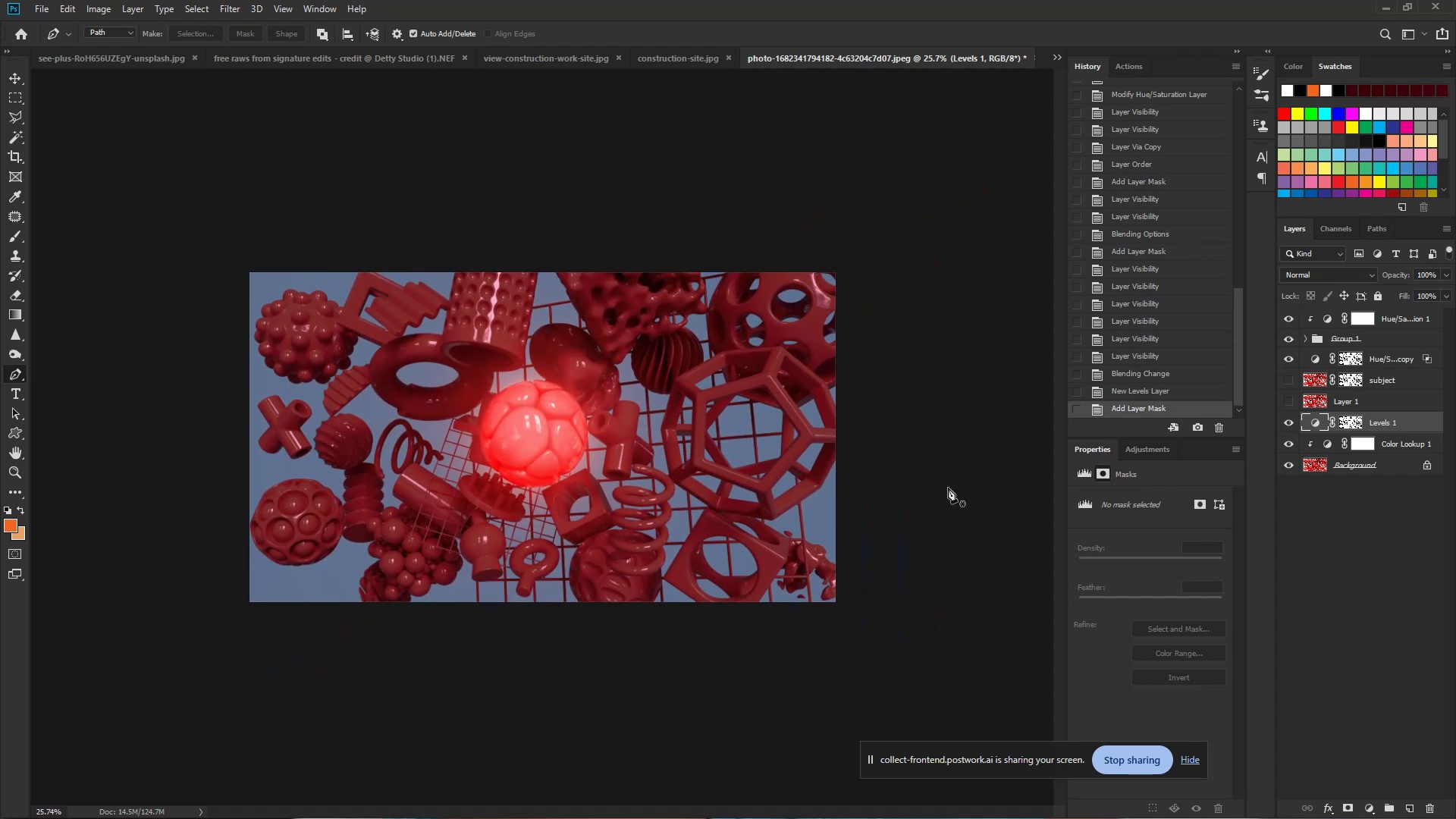 
hold_key(key=Space, duration=1.53)
 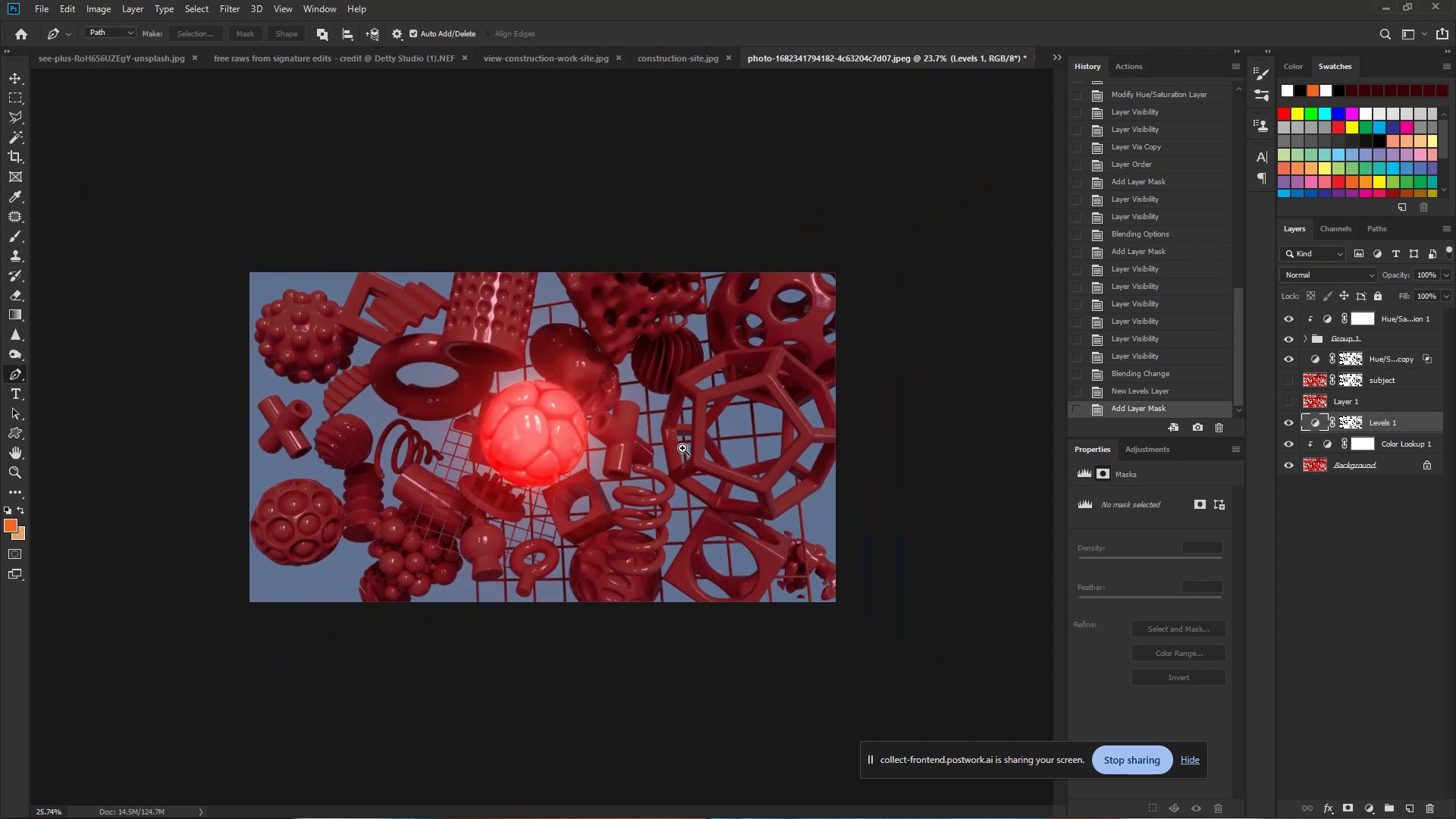 
left_click_drag(start_coordinate=[641, 444], to_coordinate=[667, 444])
 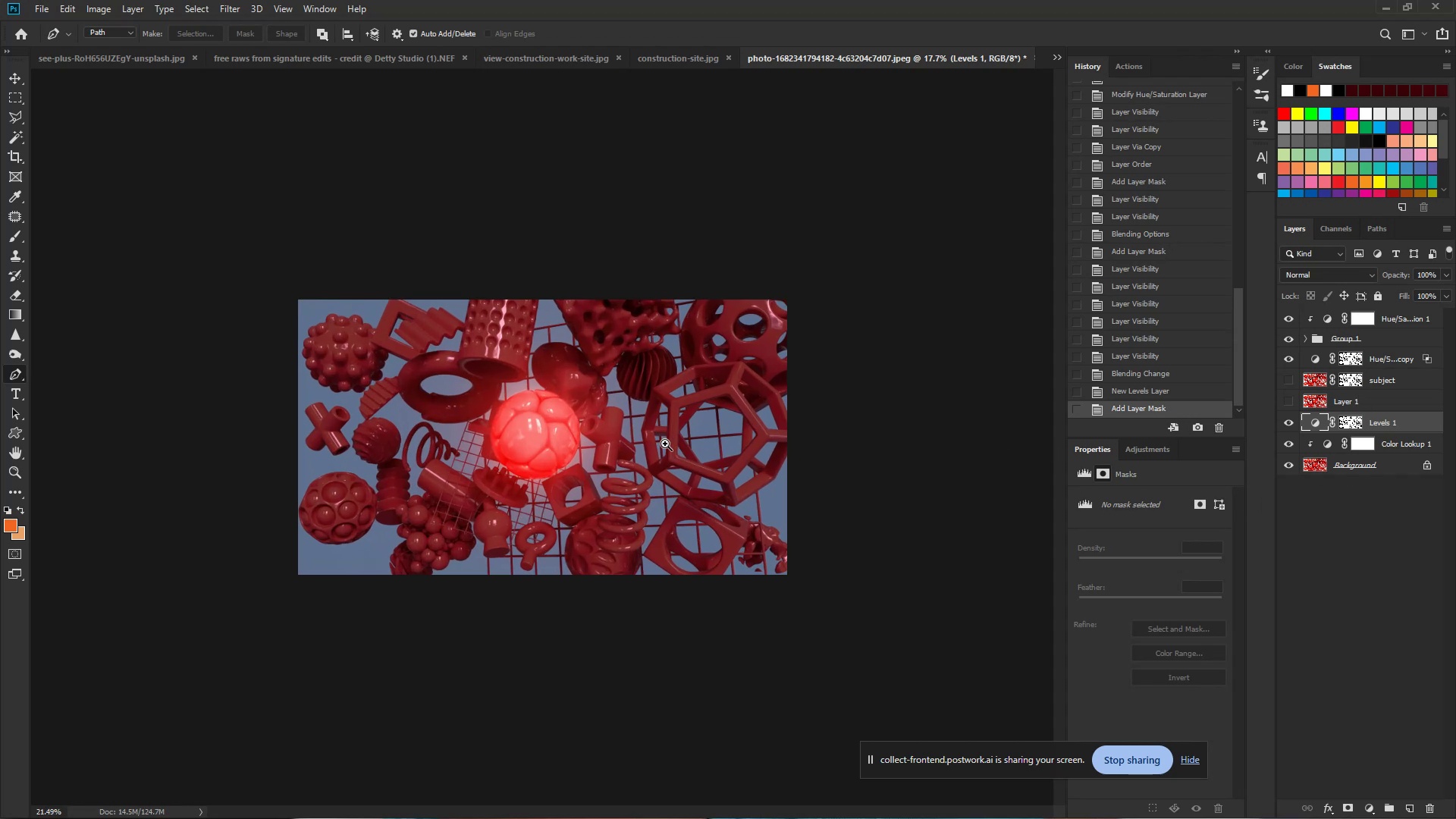 
left_click_drag(start_coordinate=[669, 444], to_coordinate=[682, 448])
 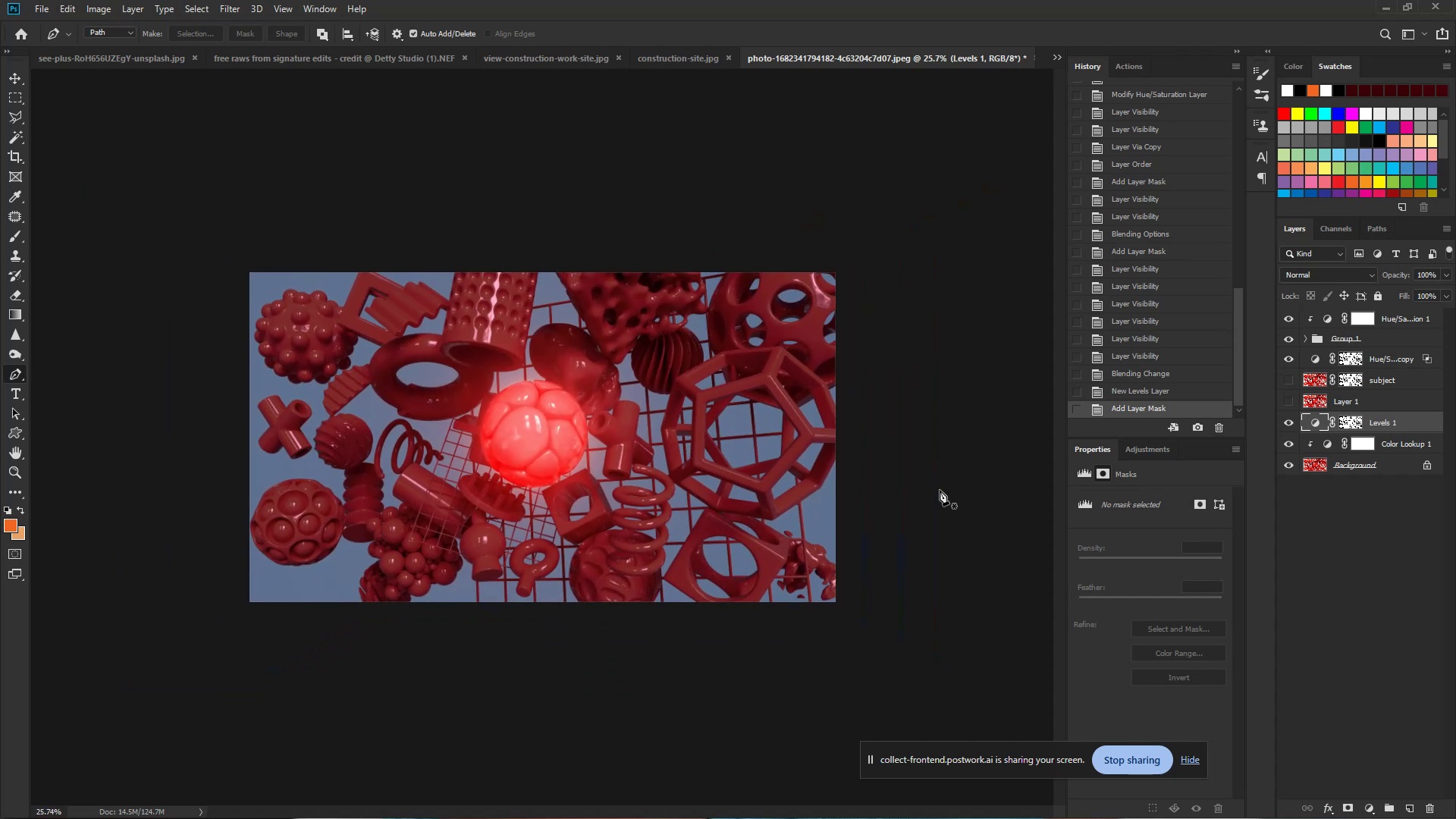 
hold_key(key=Space, duration=0.75)
 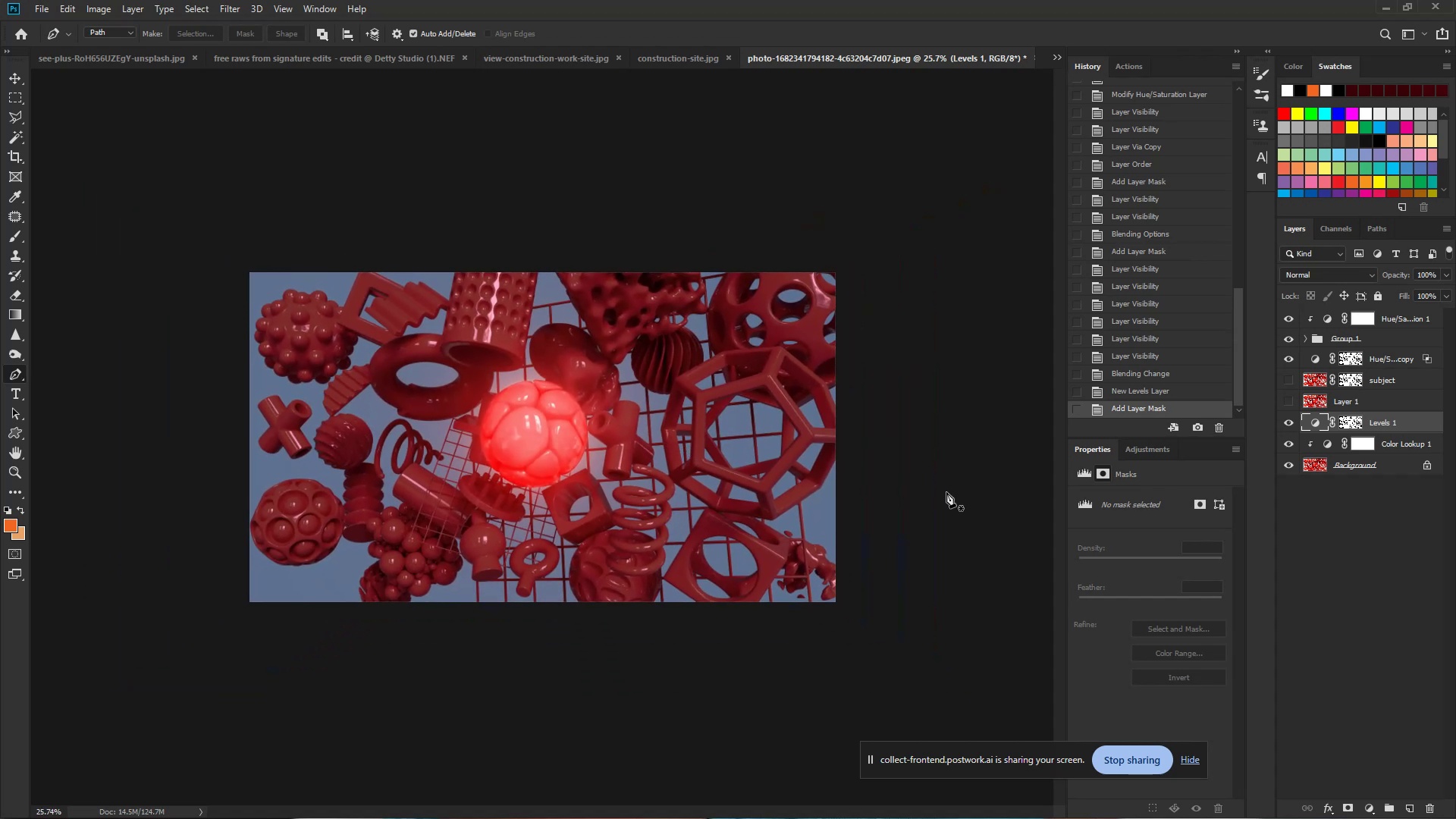 
wait(9.55)
 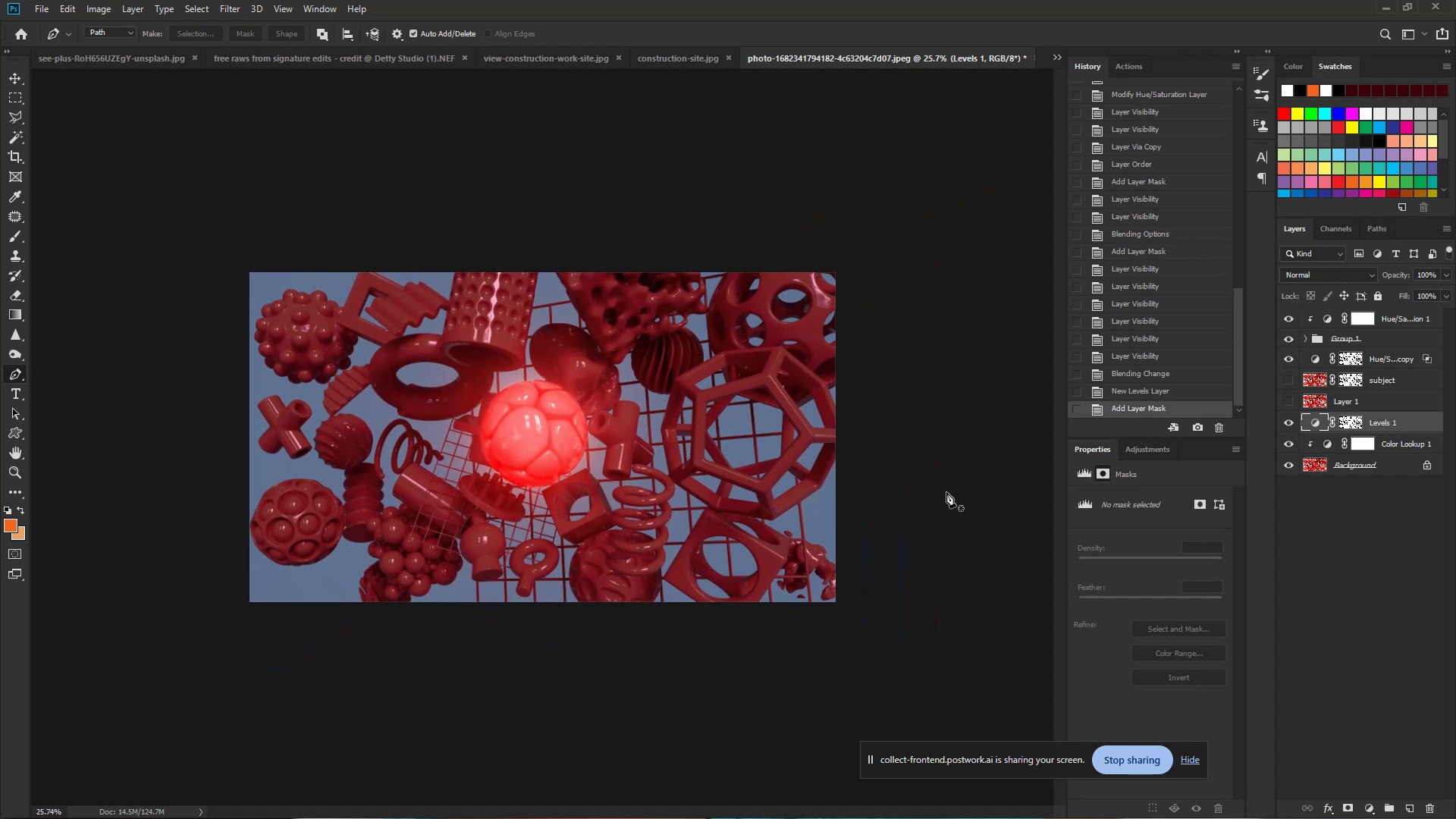 
left_click([1316, 423])
 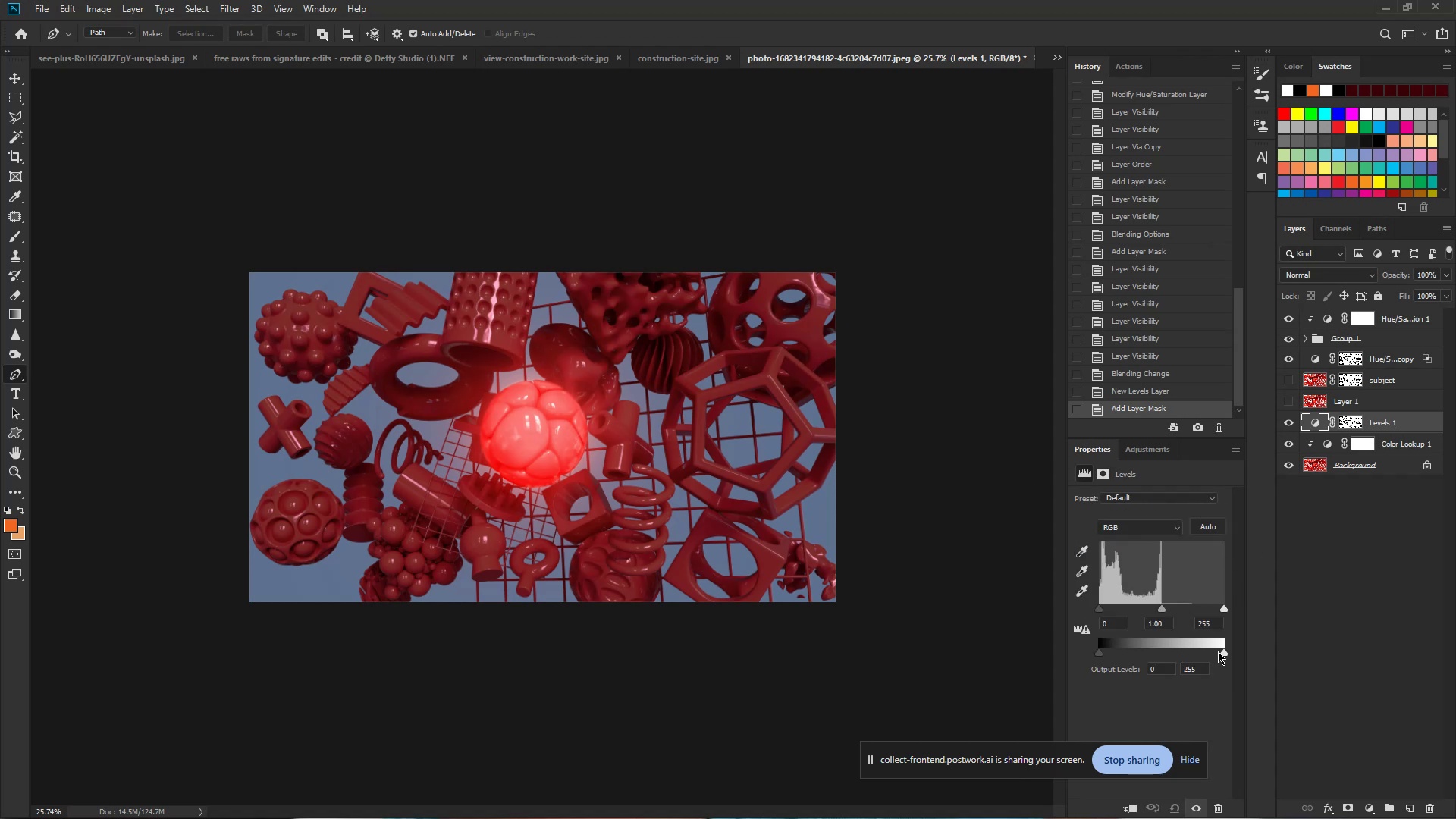 
left_click_drag(start_coordinate=[1223, 654], to_coordinate=[1162, 650])
 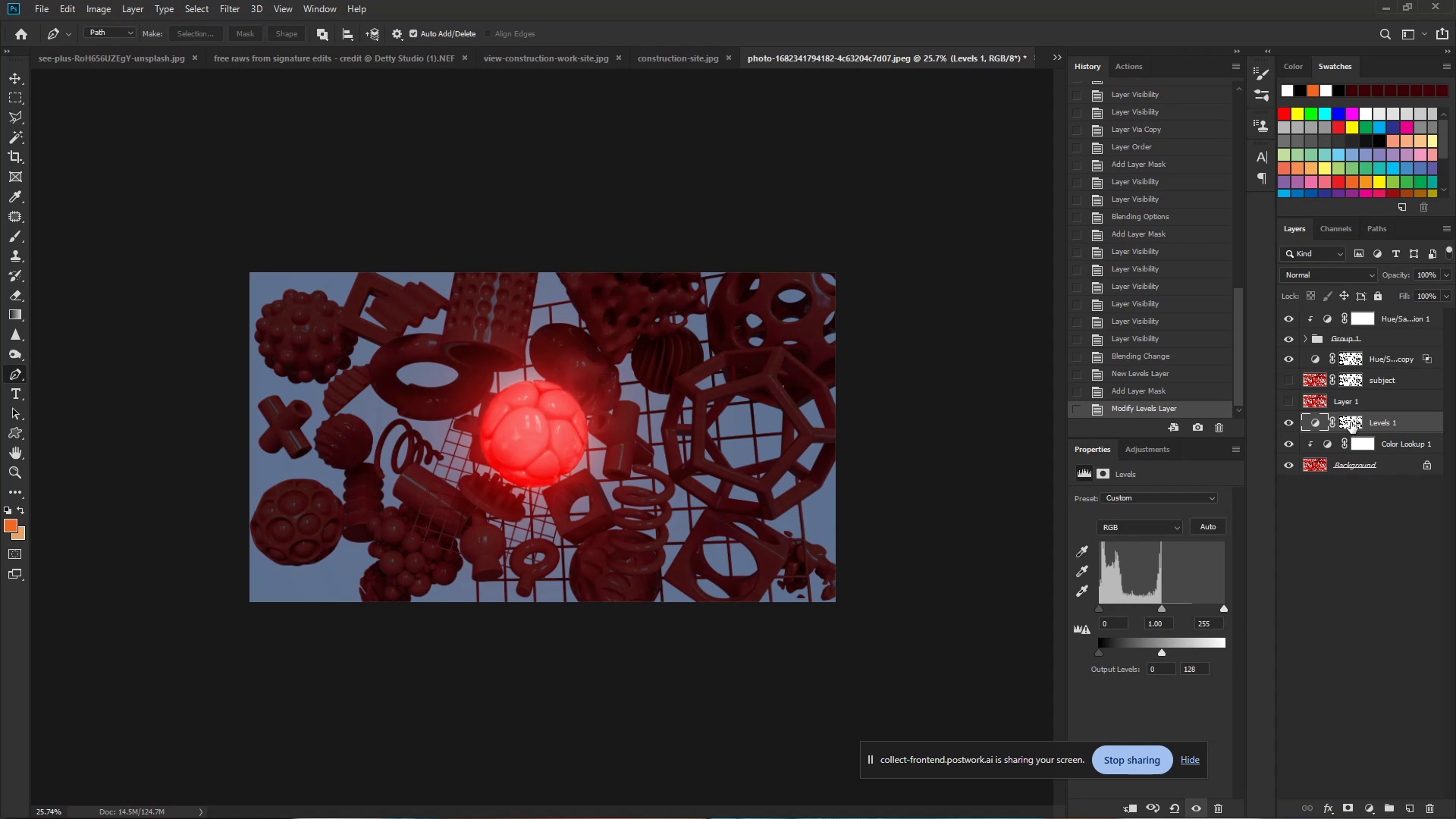 
left_click([1351, 422])
 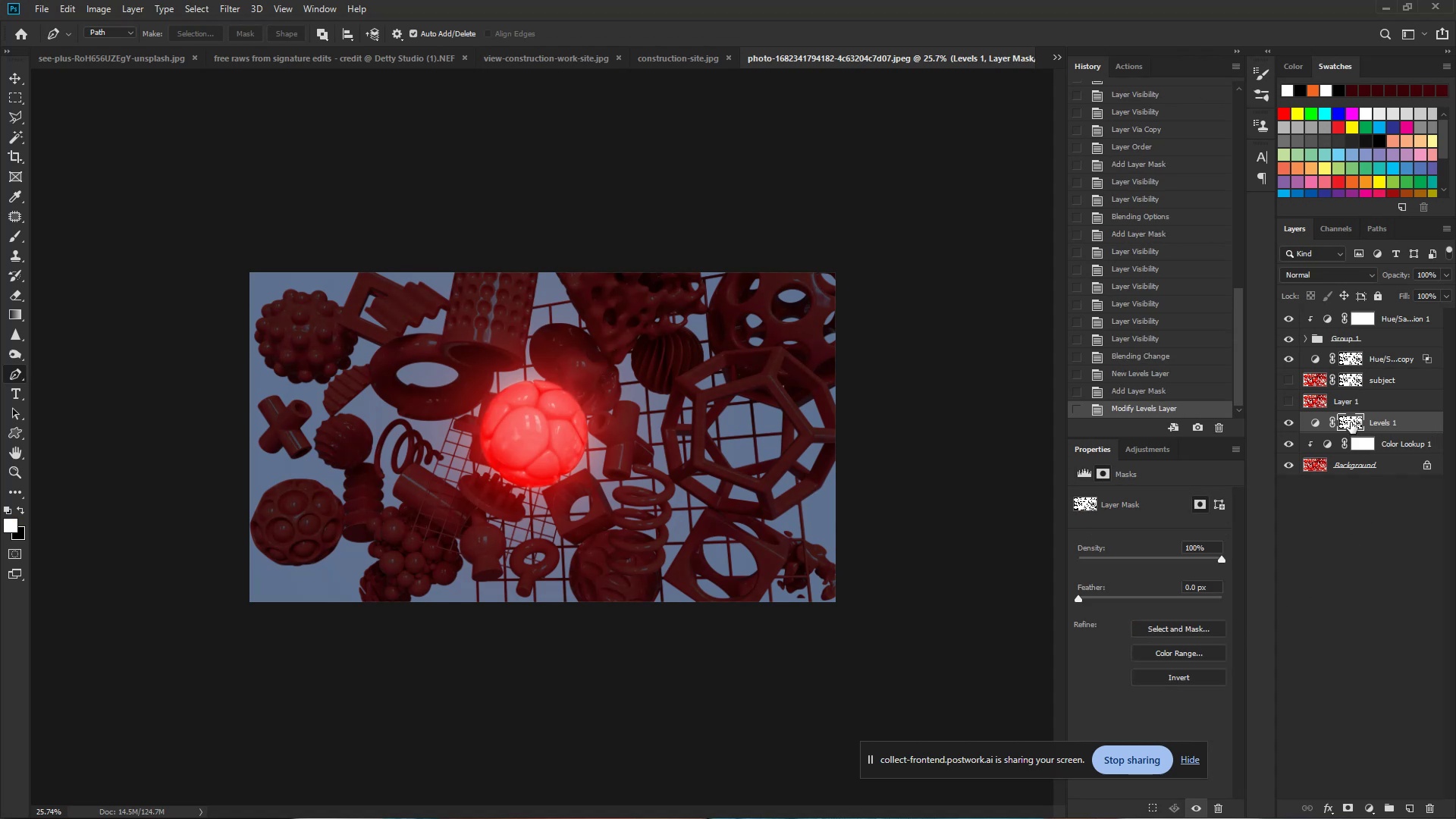 
hold_key(key=ControlLeft, duration=1.5)
 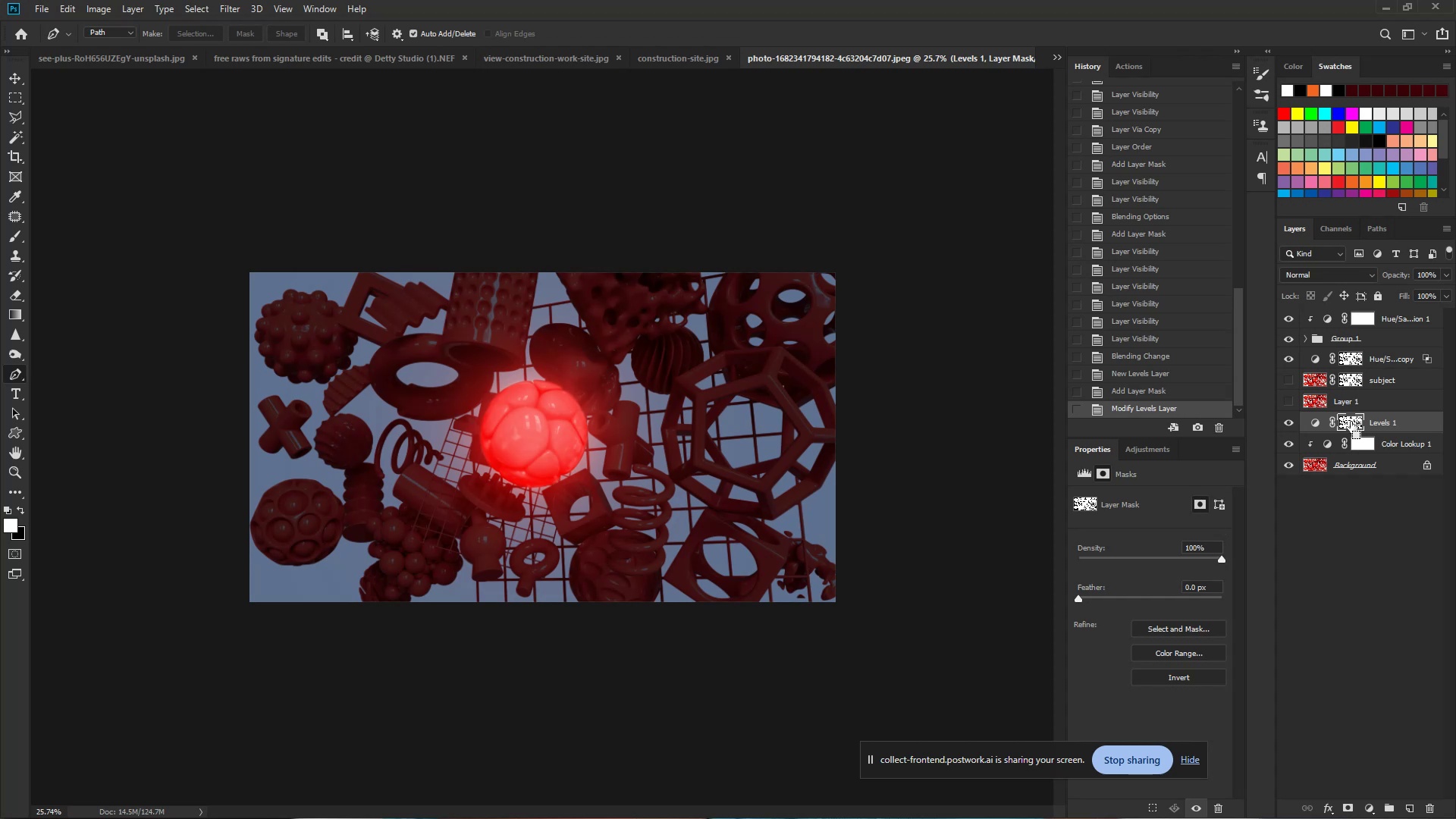 
hold_key(key=ControlLeft, duration=1.27)
 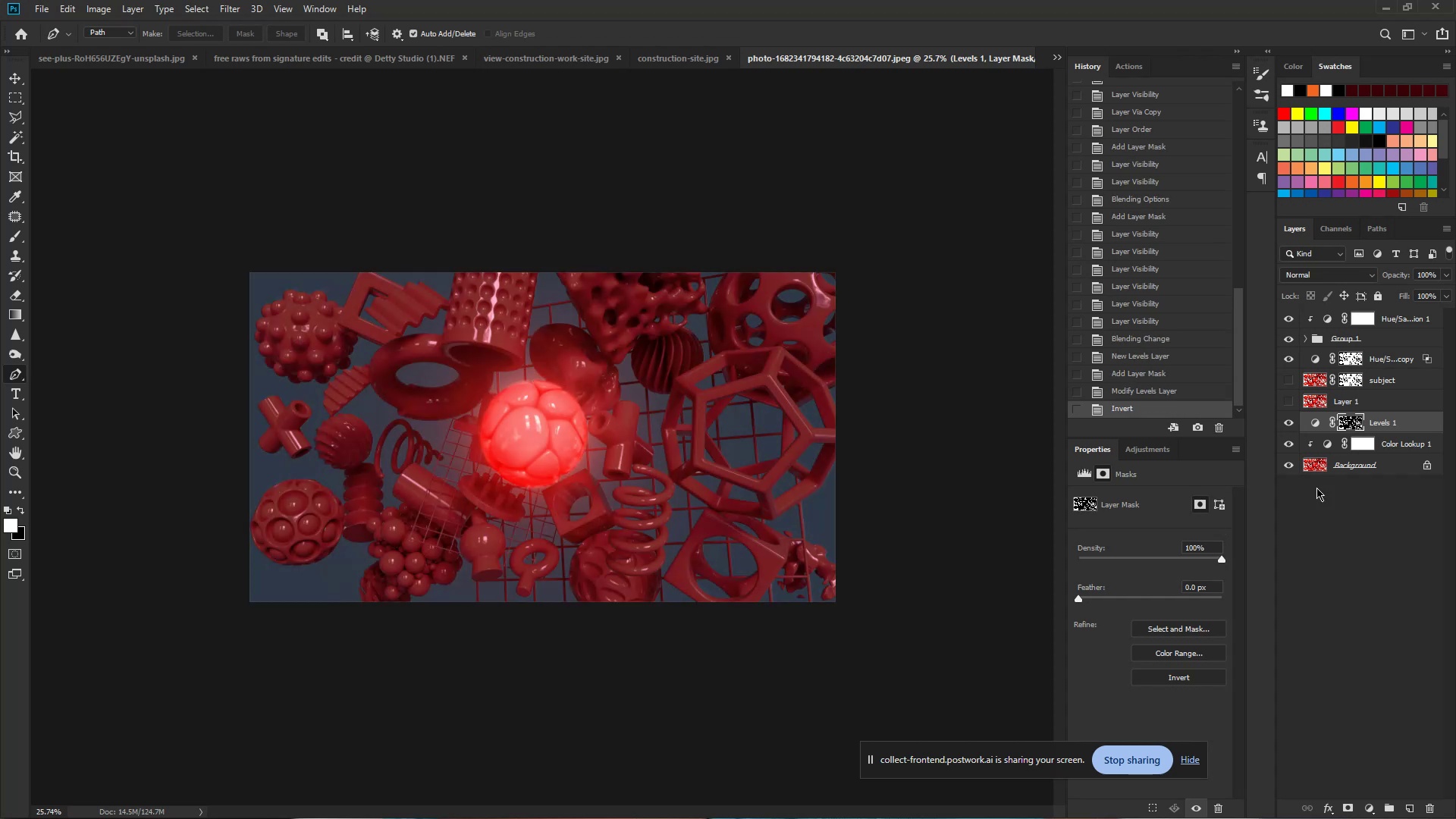 
hold_key(key=I, duration=0.43)
 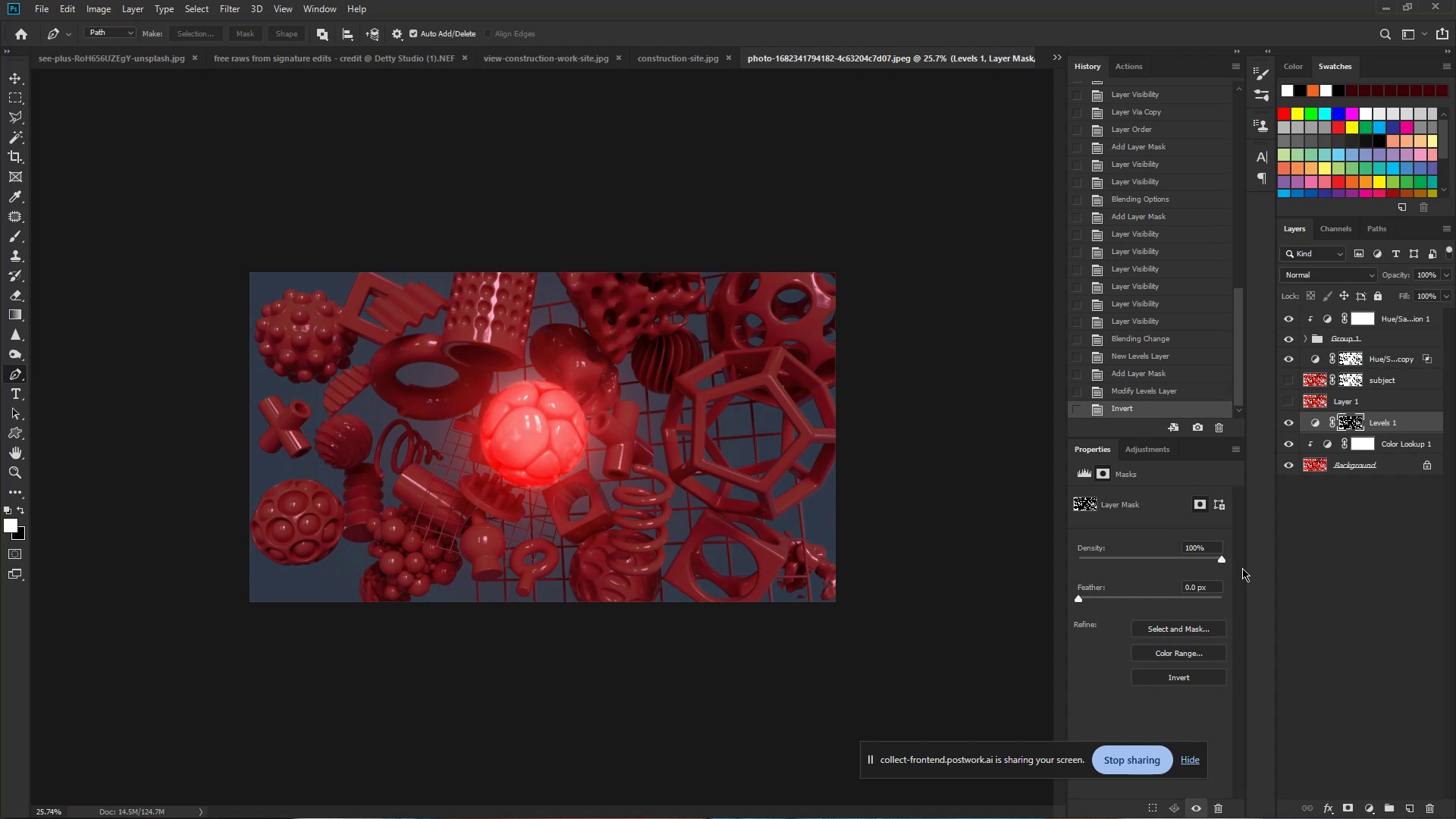 
wait(19.75)
 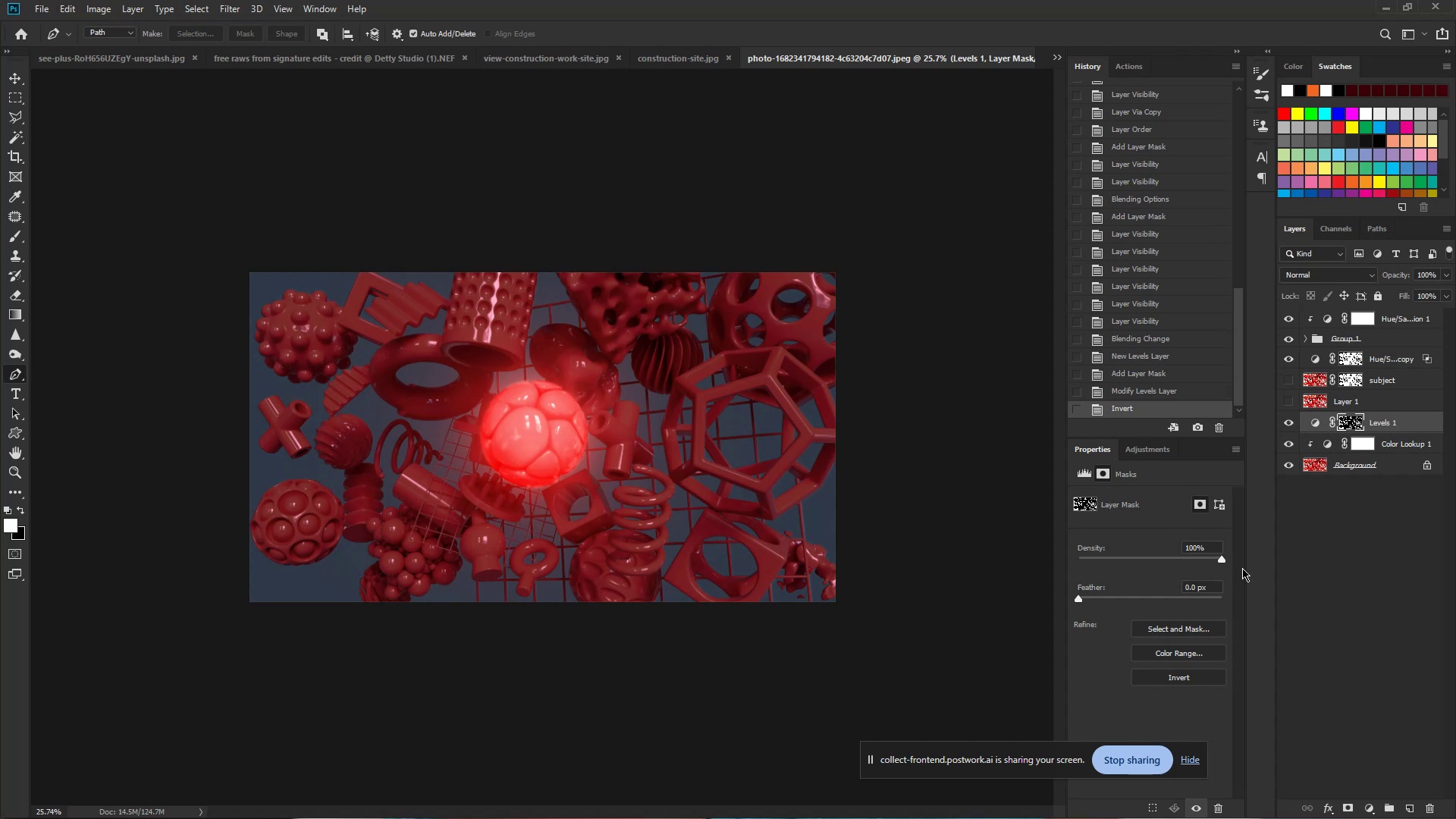 
left_click([18, 234])
 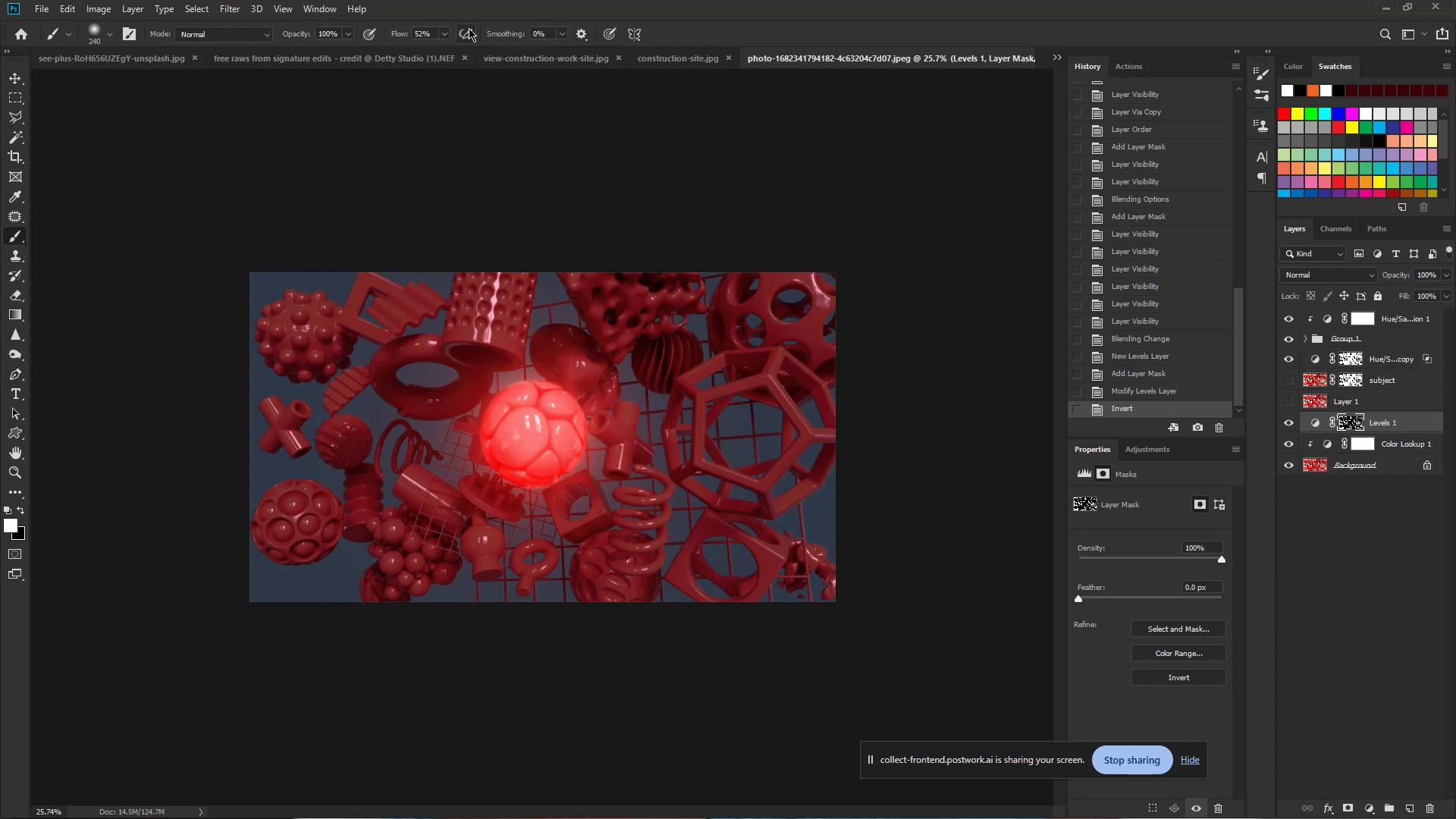 
wait(6.66)
 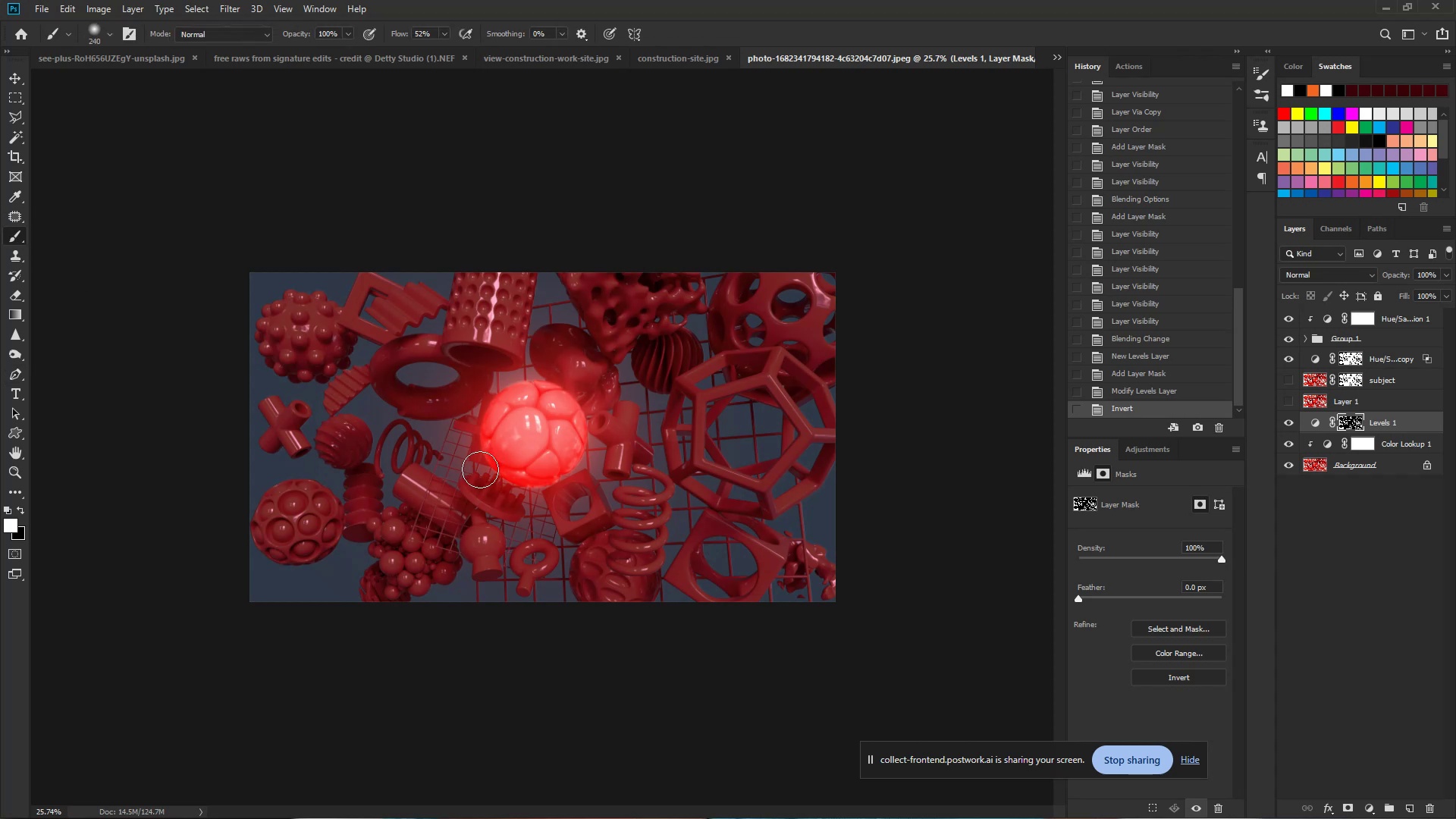 
left_click_drag(start_coordinate=[431, 37], to_coordinate=[393, 34])
 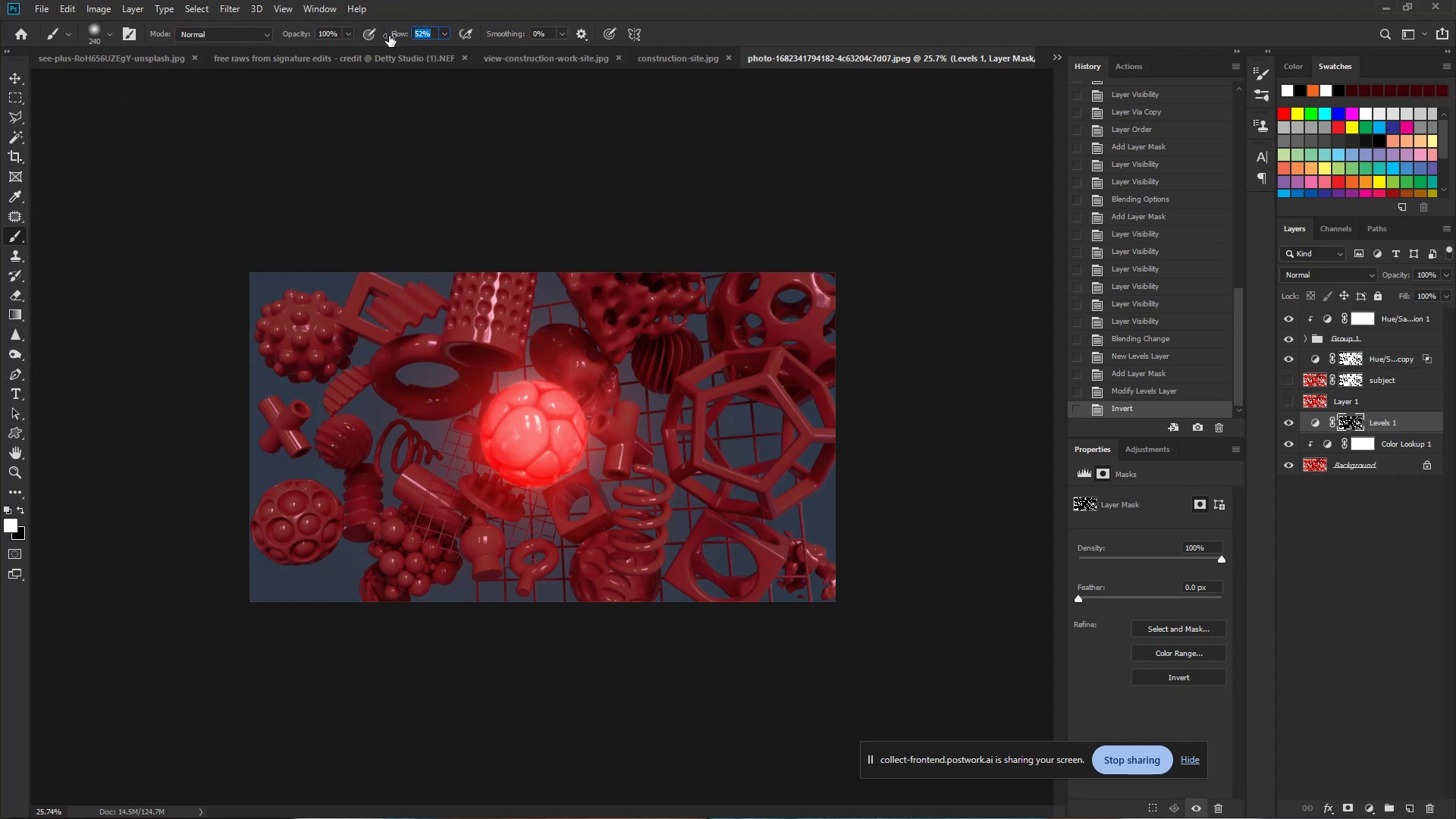 
key(Numpad2)
 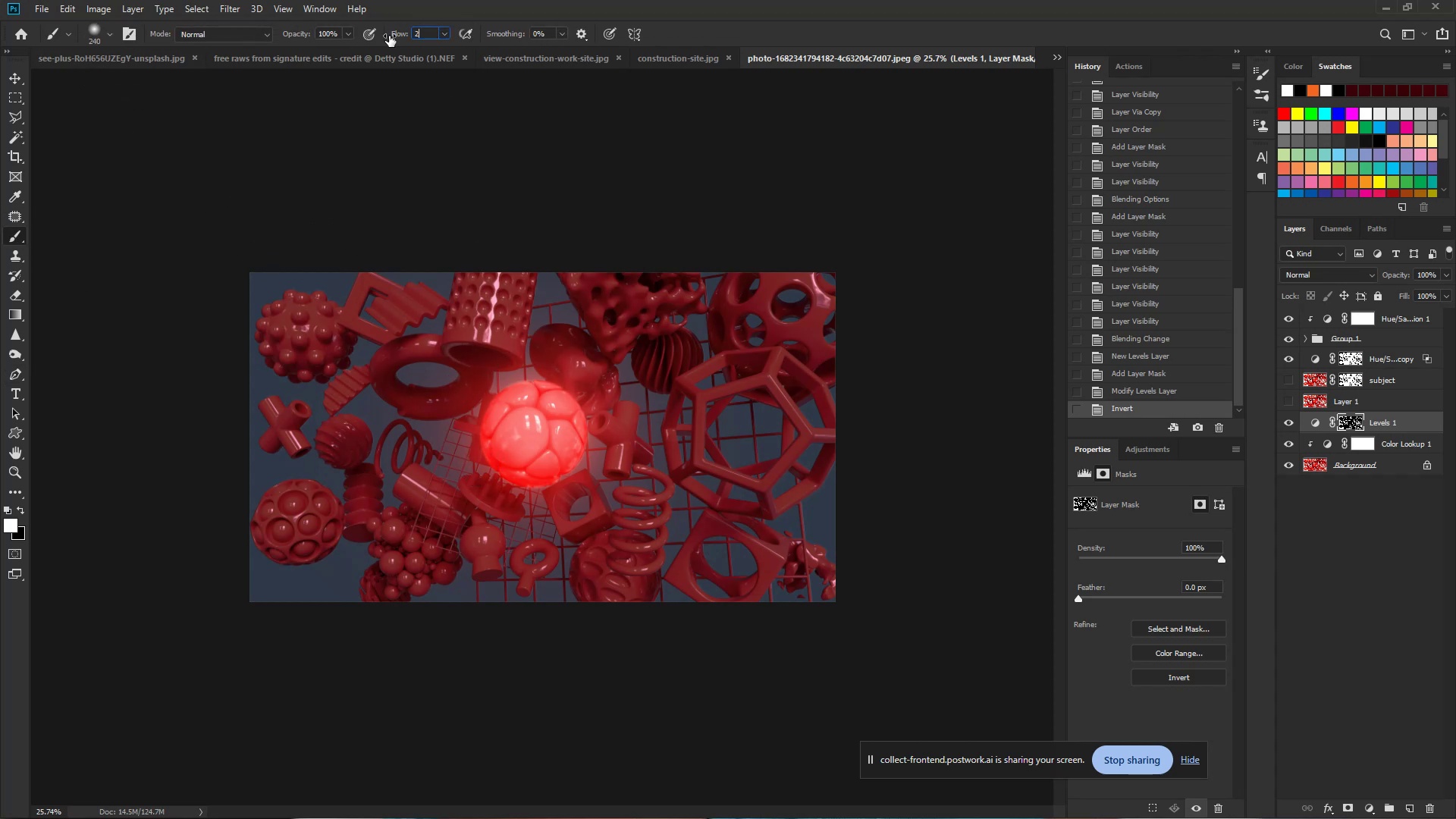 
key(NumpadEnter)
 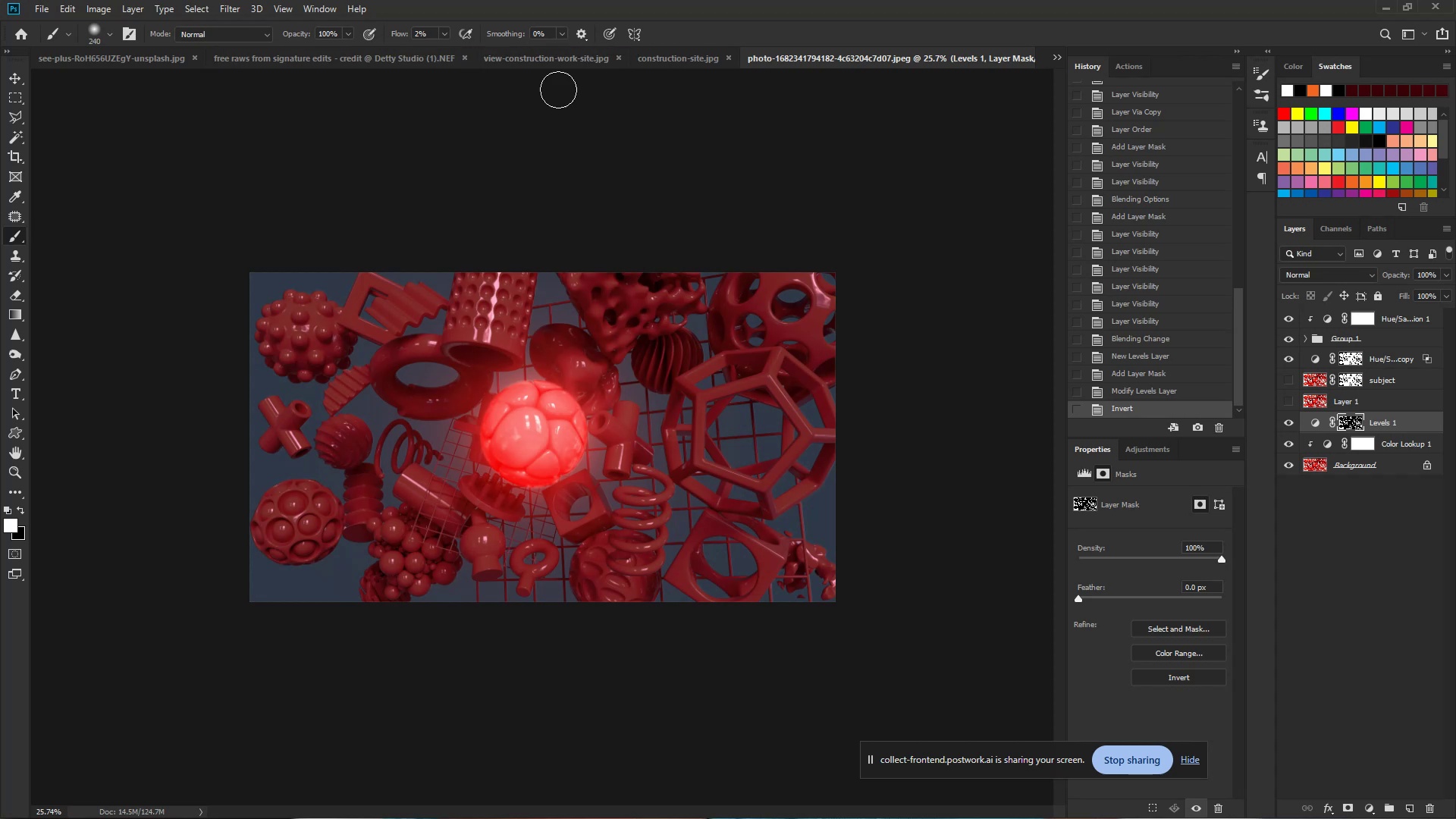 
hold_key(key=AltLeft, duration=0.62)
 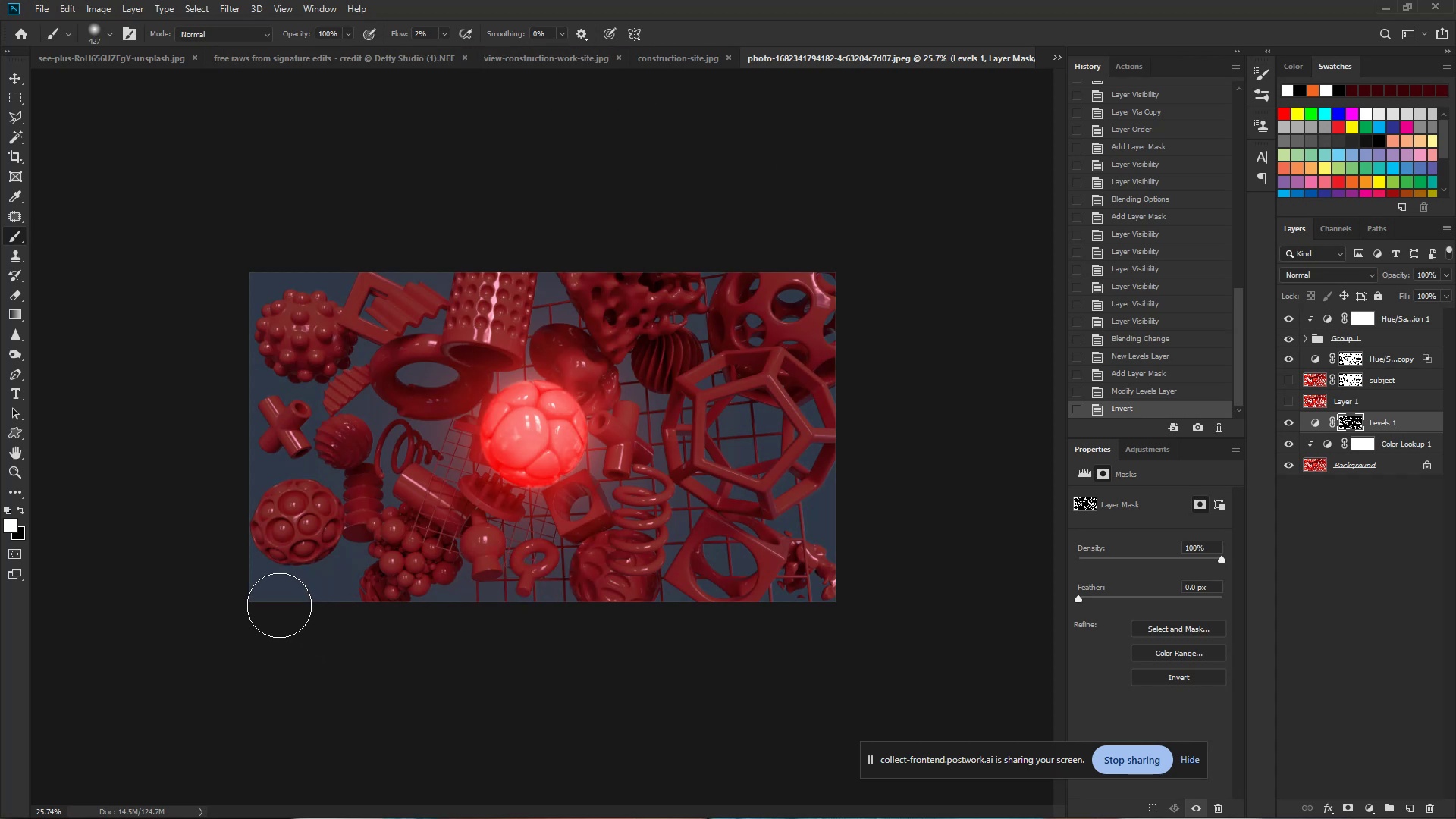 
left_click_drag(start_coordinate=[271, 605], to_coordinate=[795, 564])
 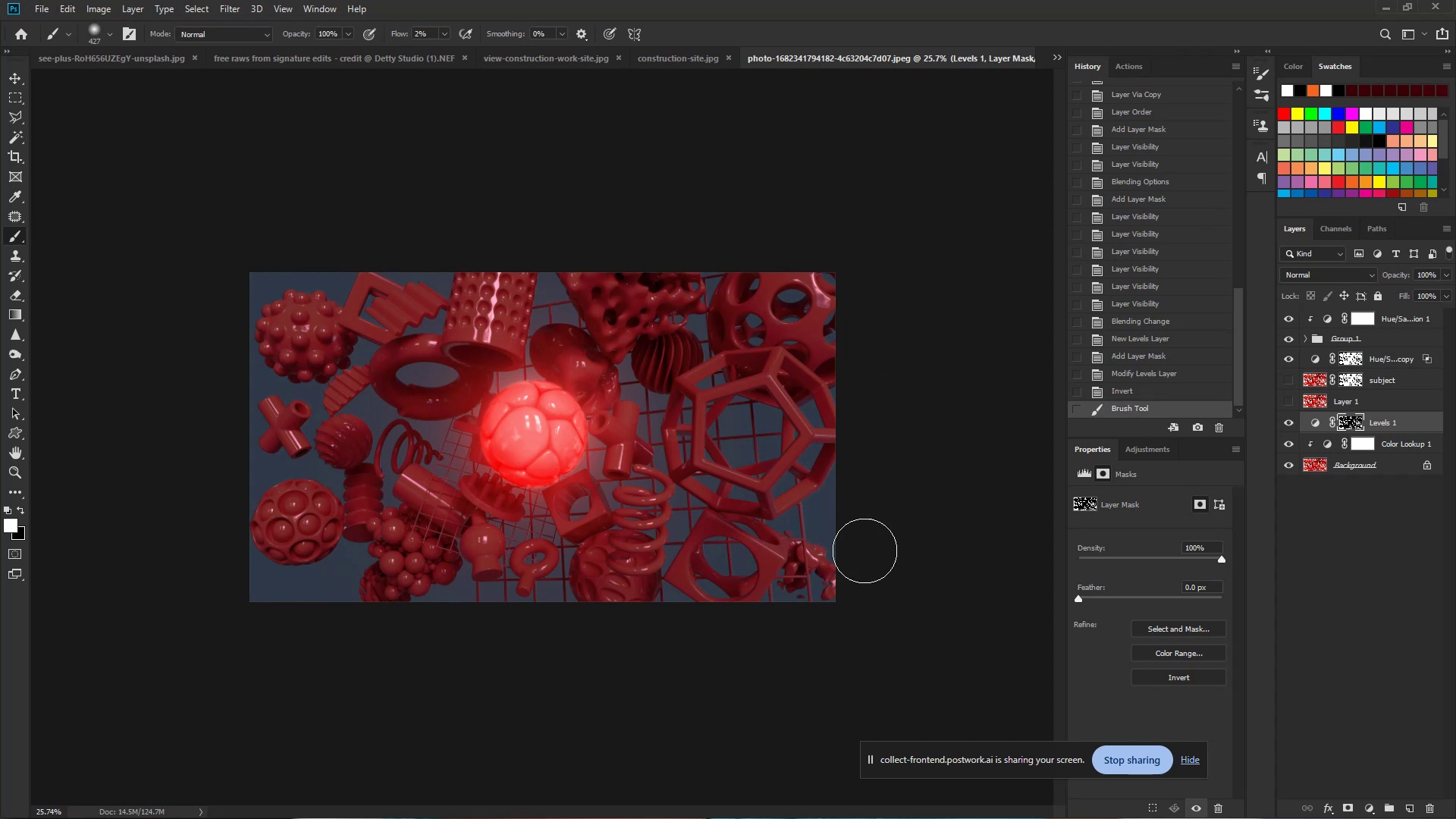 
left_click_drag(start_coordinate=[856, 584], to_coordinate=[876, 583])
 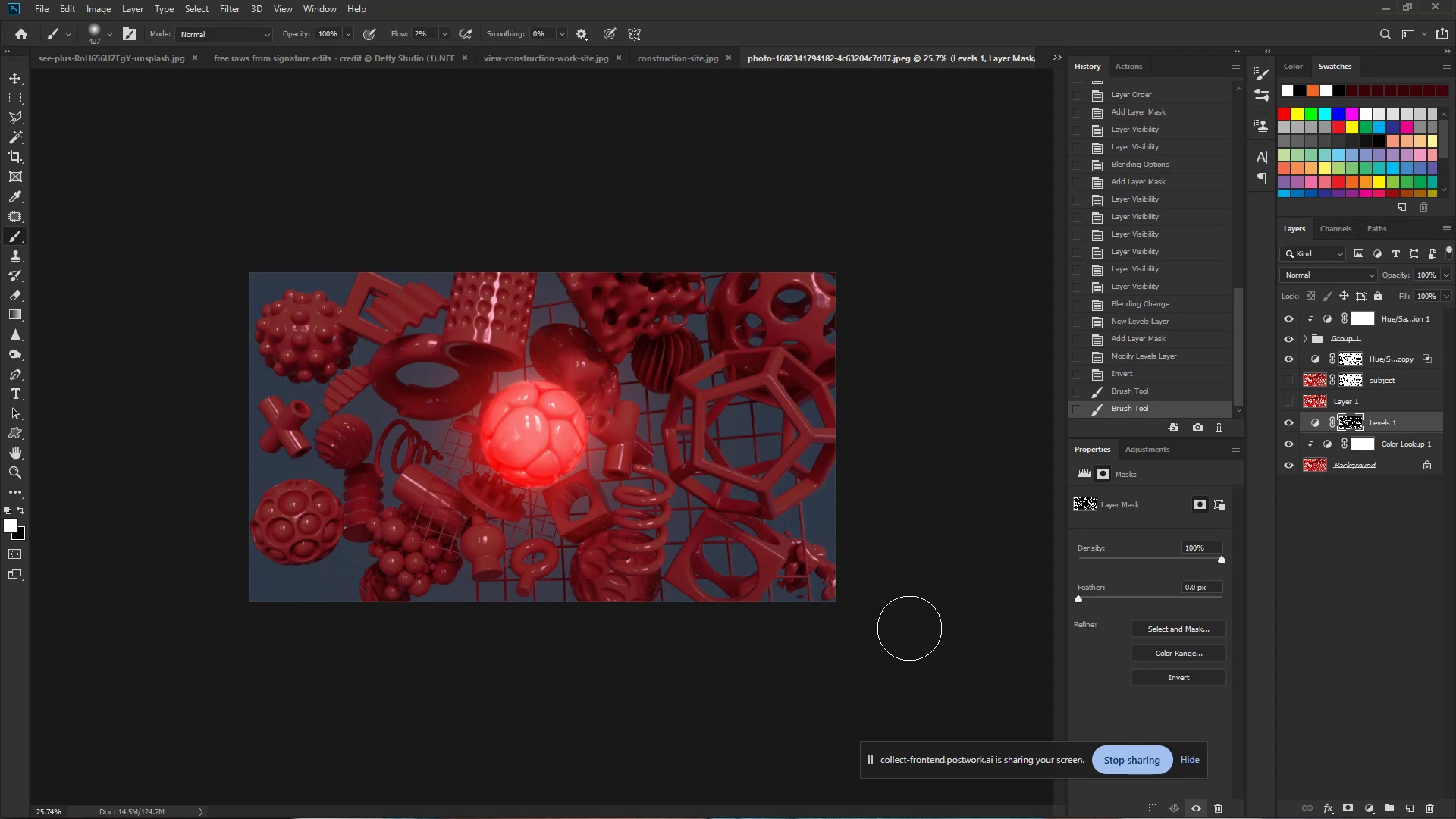 
wait(8.68)
 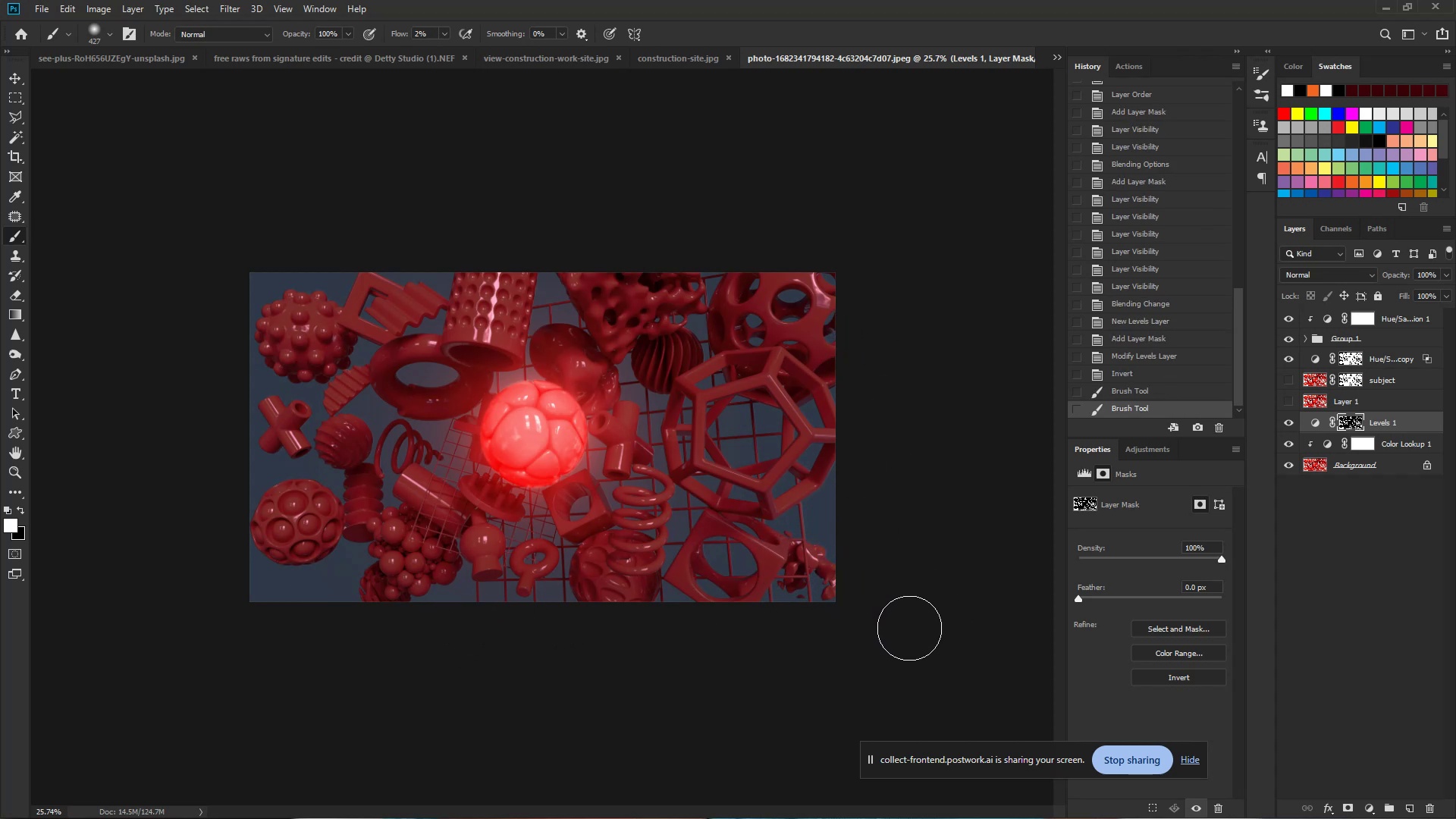 
key(X)
 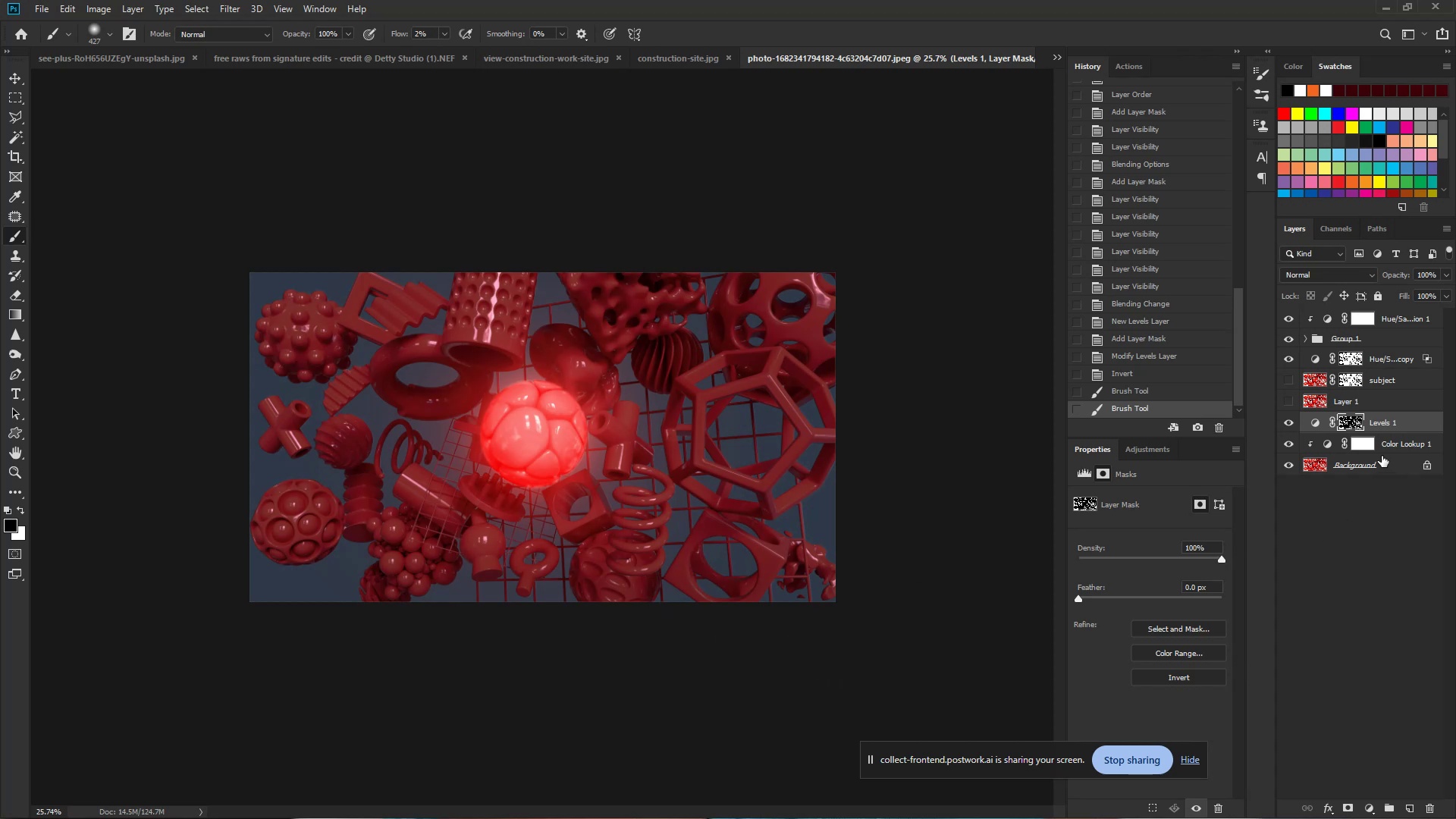 
left_click([1371, 444])
 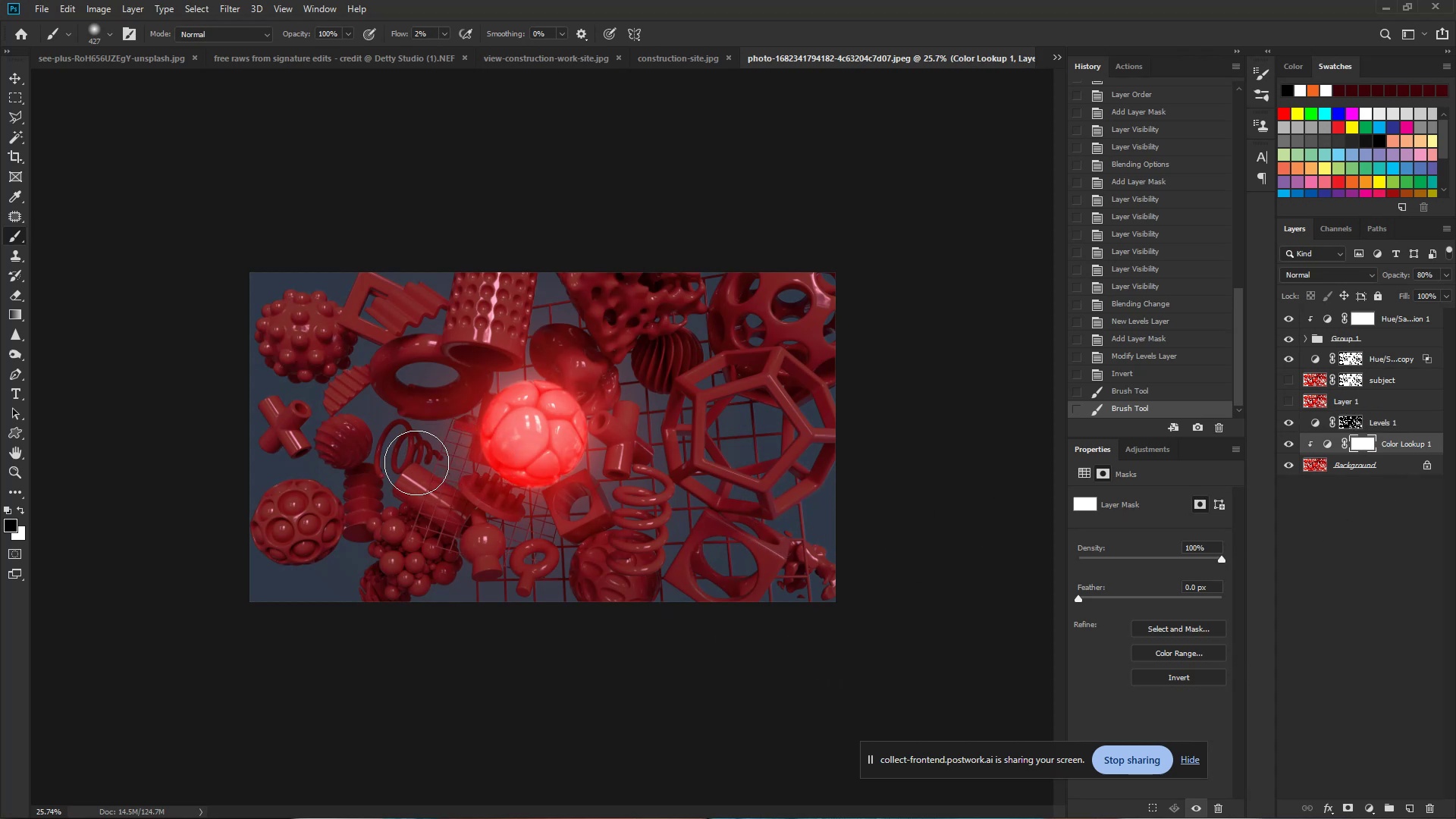 
left_click_drag(start_coordinate=[467, 555], to_coordinate=[387, 587])
 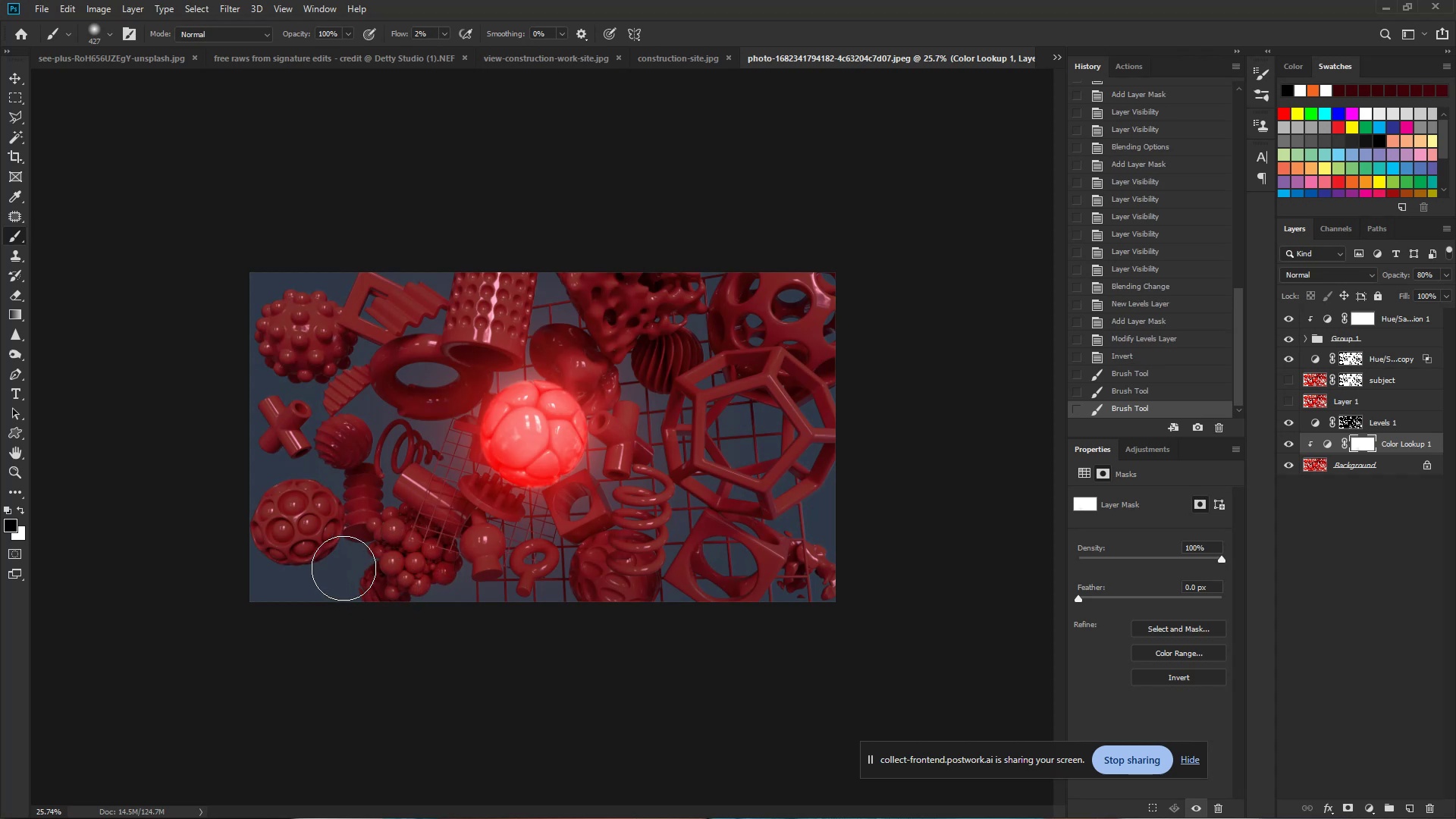 
left_click_drag(start_coordinate=[343, 554], to_coordinate=[296, 574])
 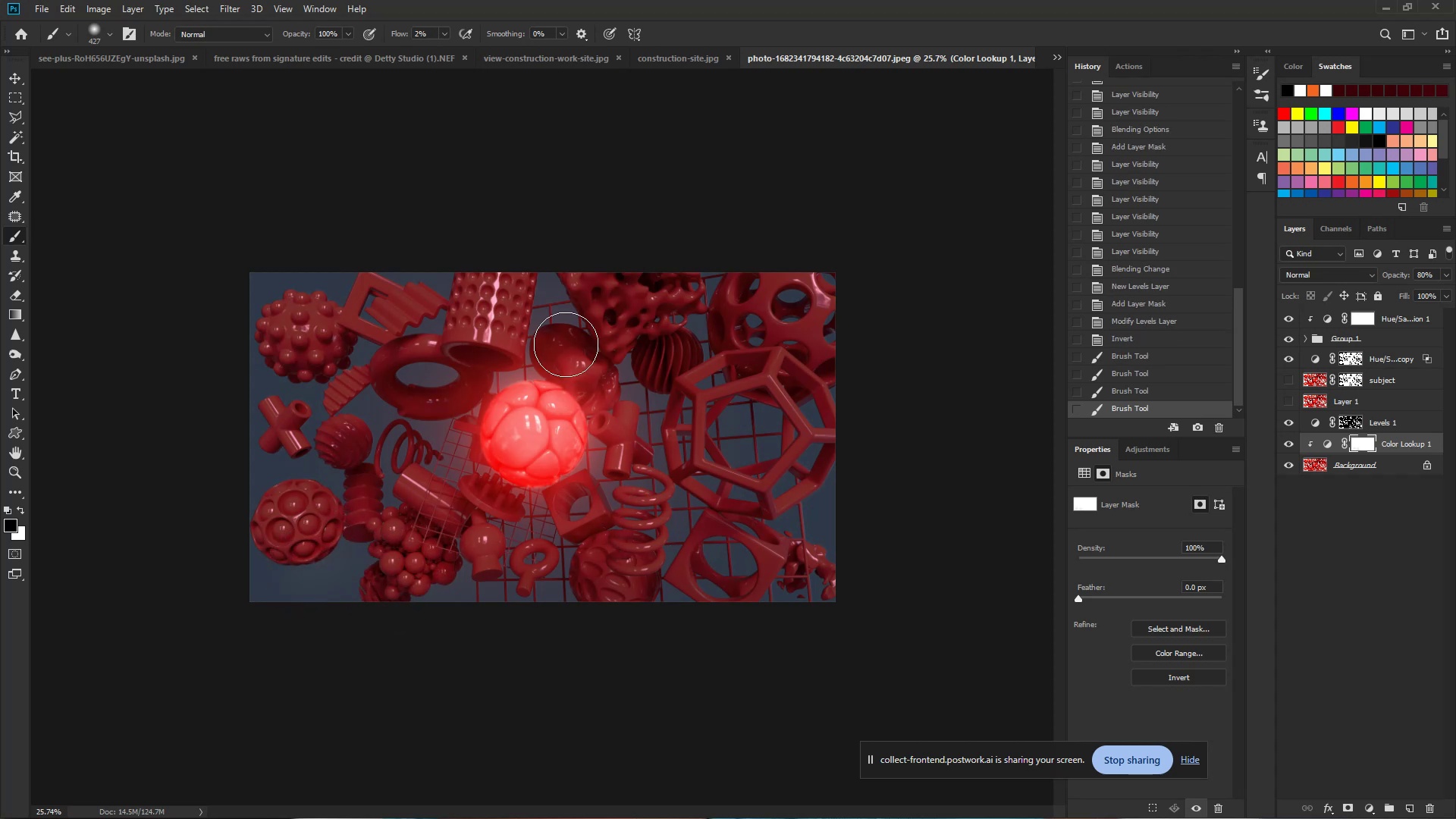 
left_click_drag(start_coordinate=[548, 329], to_coordinate=[568, 321])
 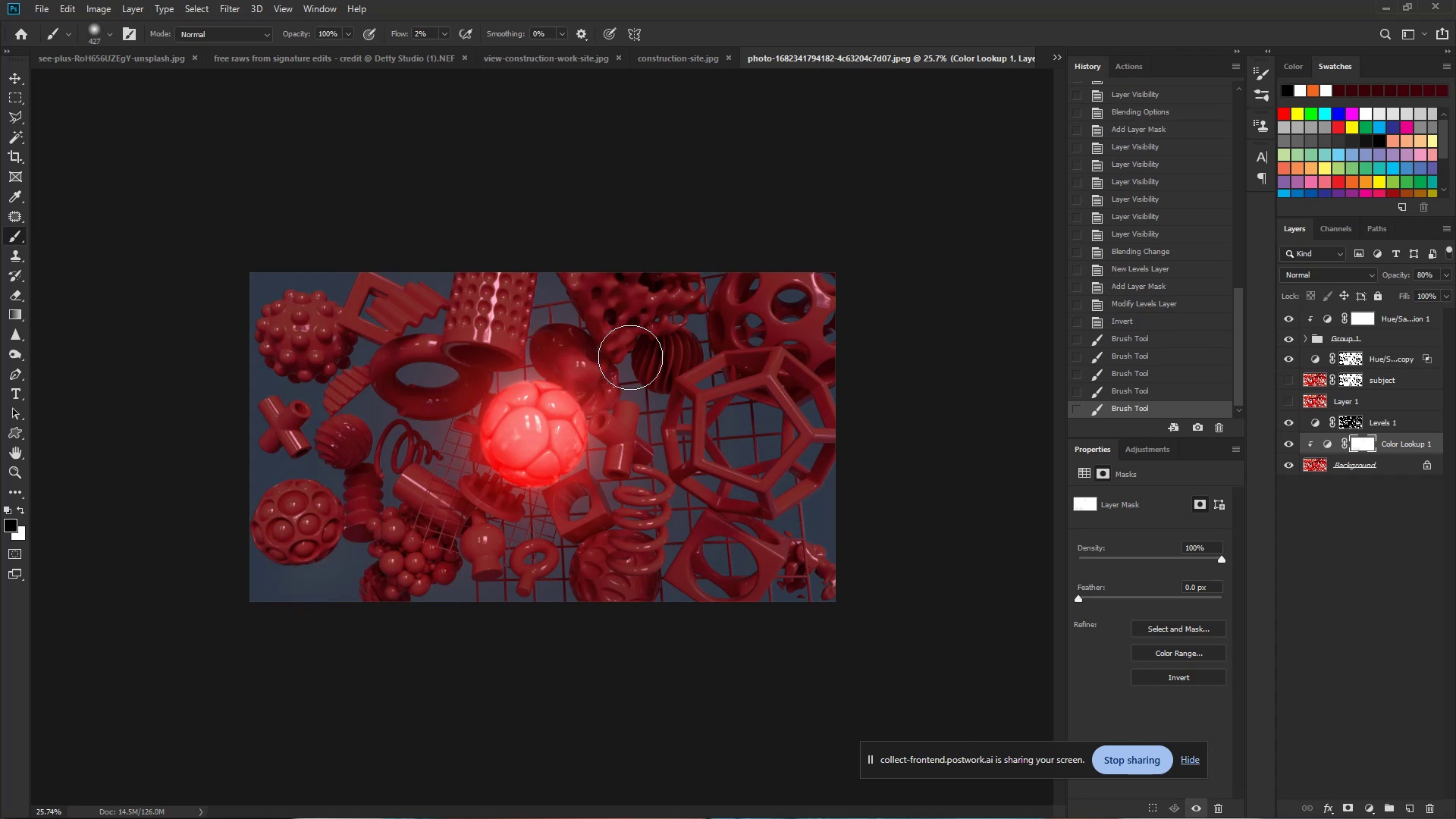 
left_click_drag(start_coordinate=[633, 366], to_coordinate=[657, 406])
 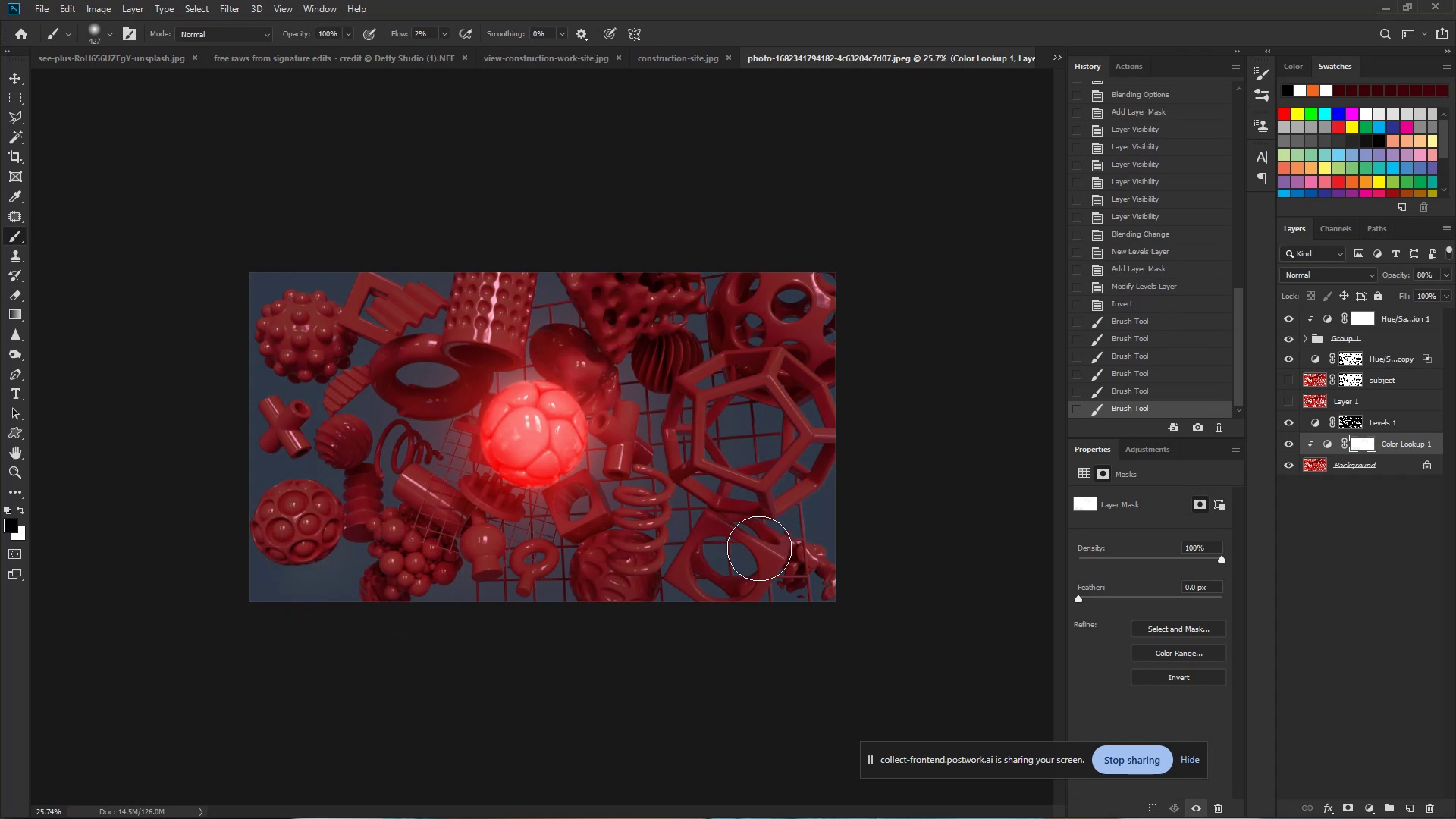 
left_click_drag(start_coordinate=[792, 561], to_coordinate=[791, 601])
 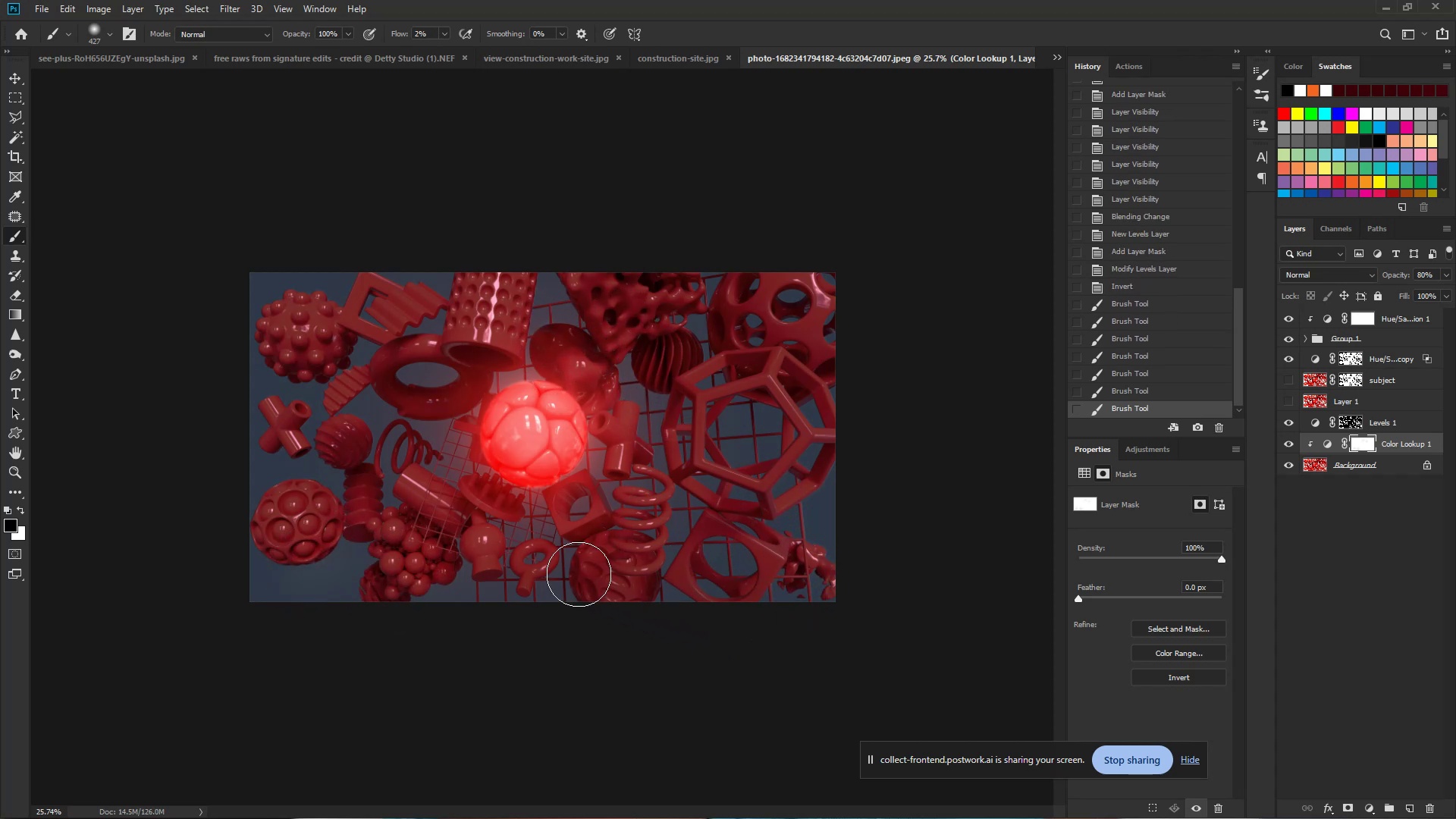 
left_click_drag(start_coordinate=[553, 566], to_coordinate=[548, 619])
 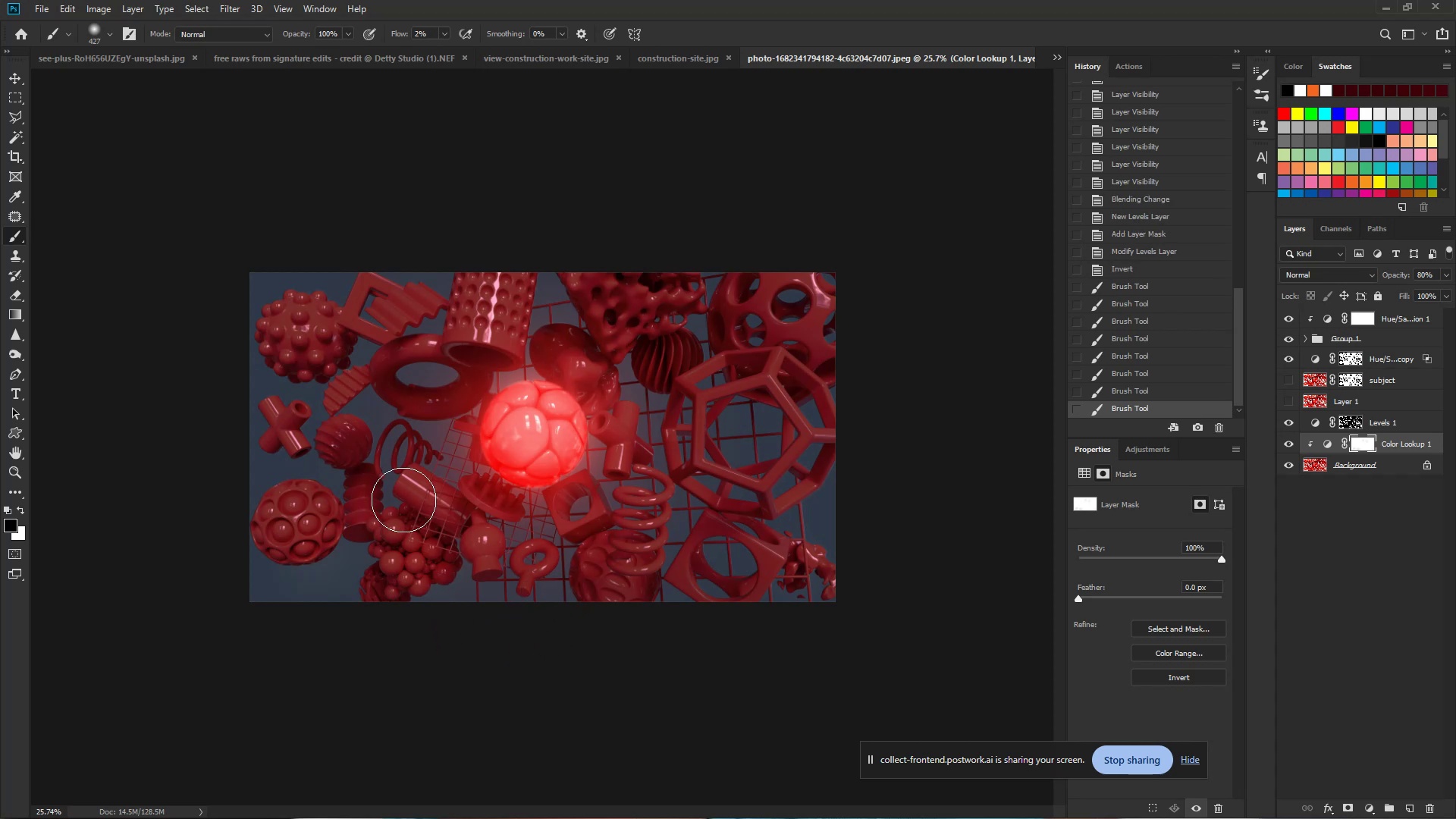 
left_click_drag(start_coordinate=[377, 475], to_coordinate=[403, 565])
 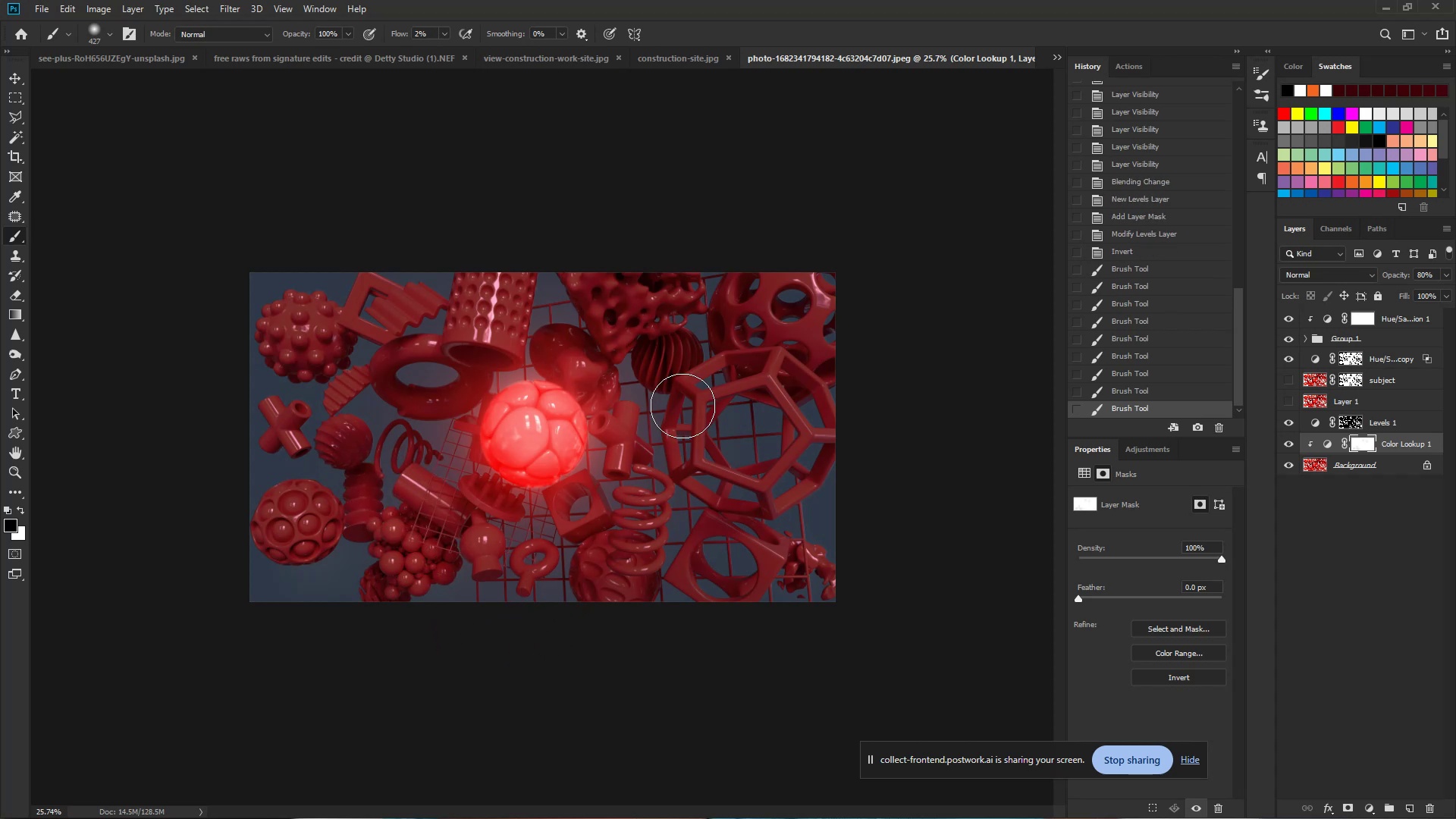 
hold_key(key=ControlLeft, duration=1.15)
 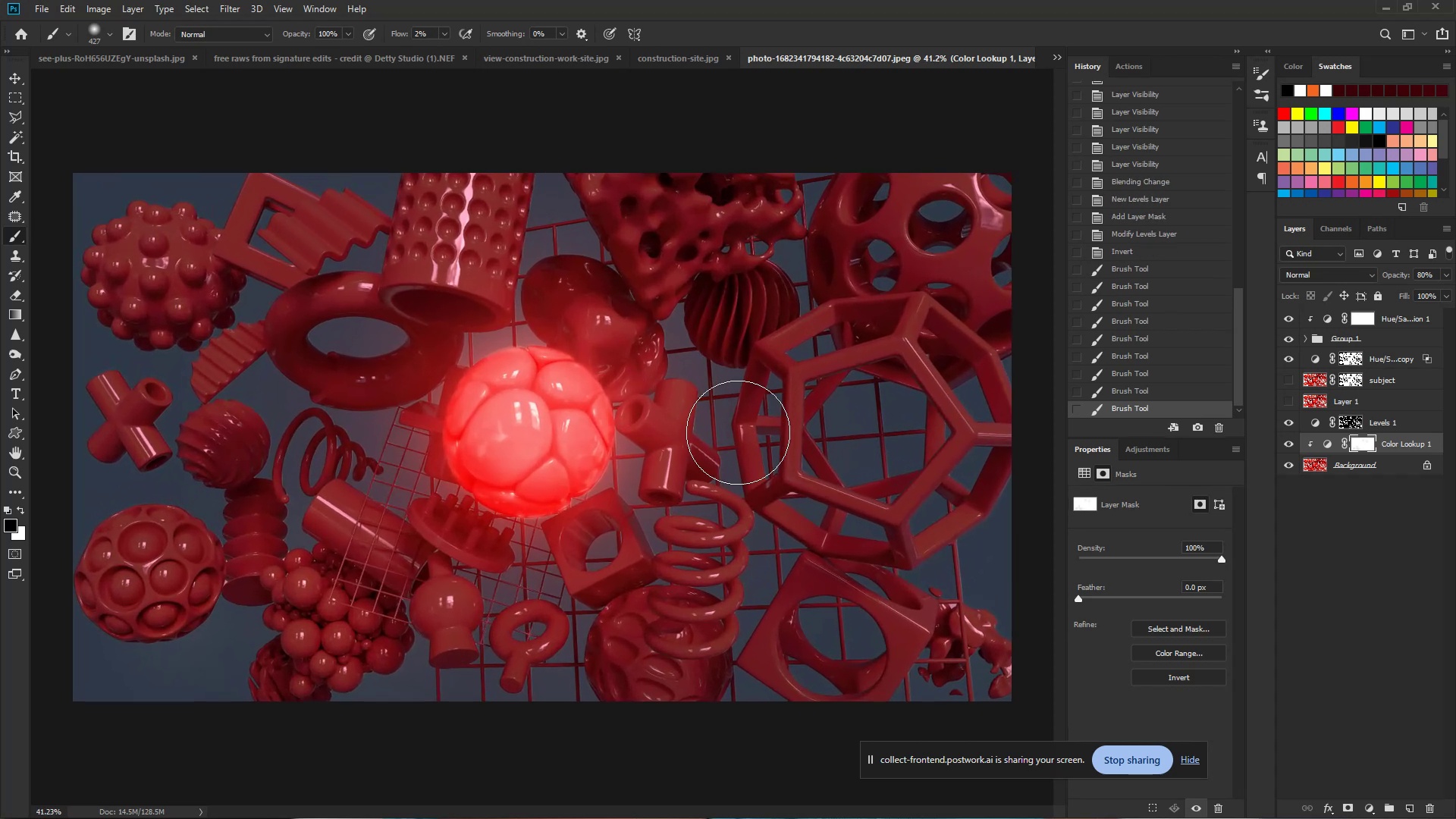 
hold_key(key=Space, duration=0.96)
 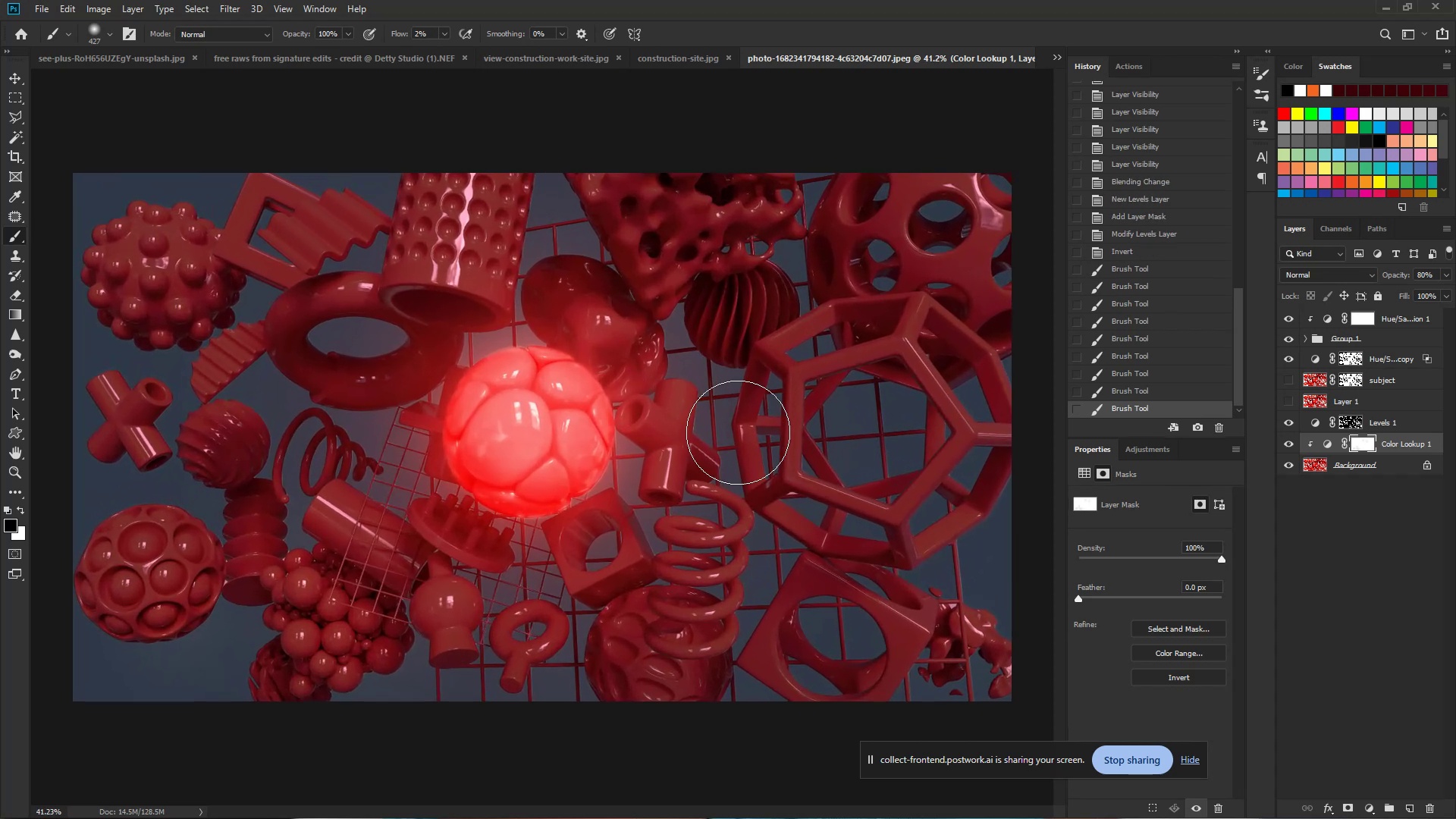 
left_click_drag(start_coordinate=[601, 377], to_coordinate=[635, 375])
 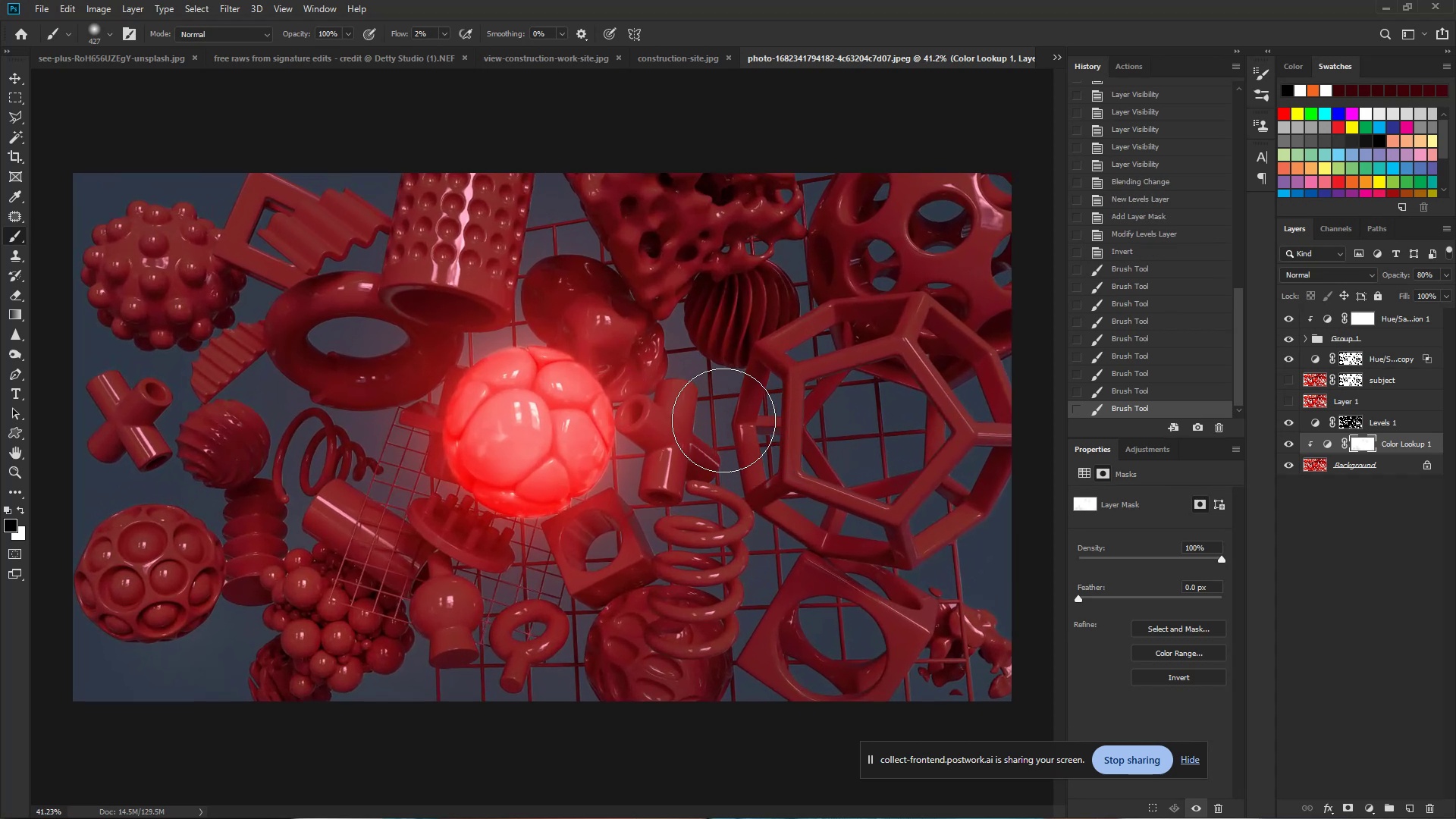 
wait(5.45)
 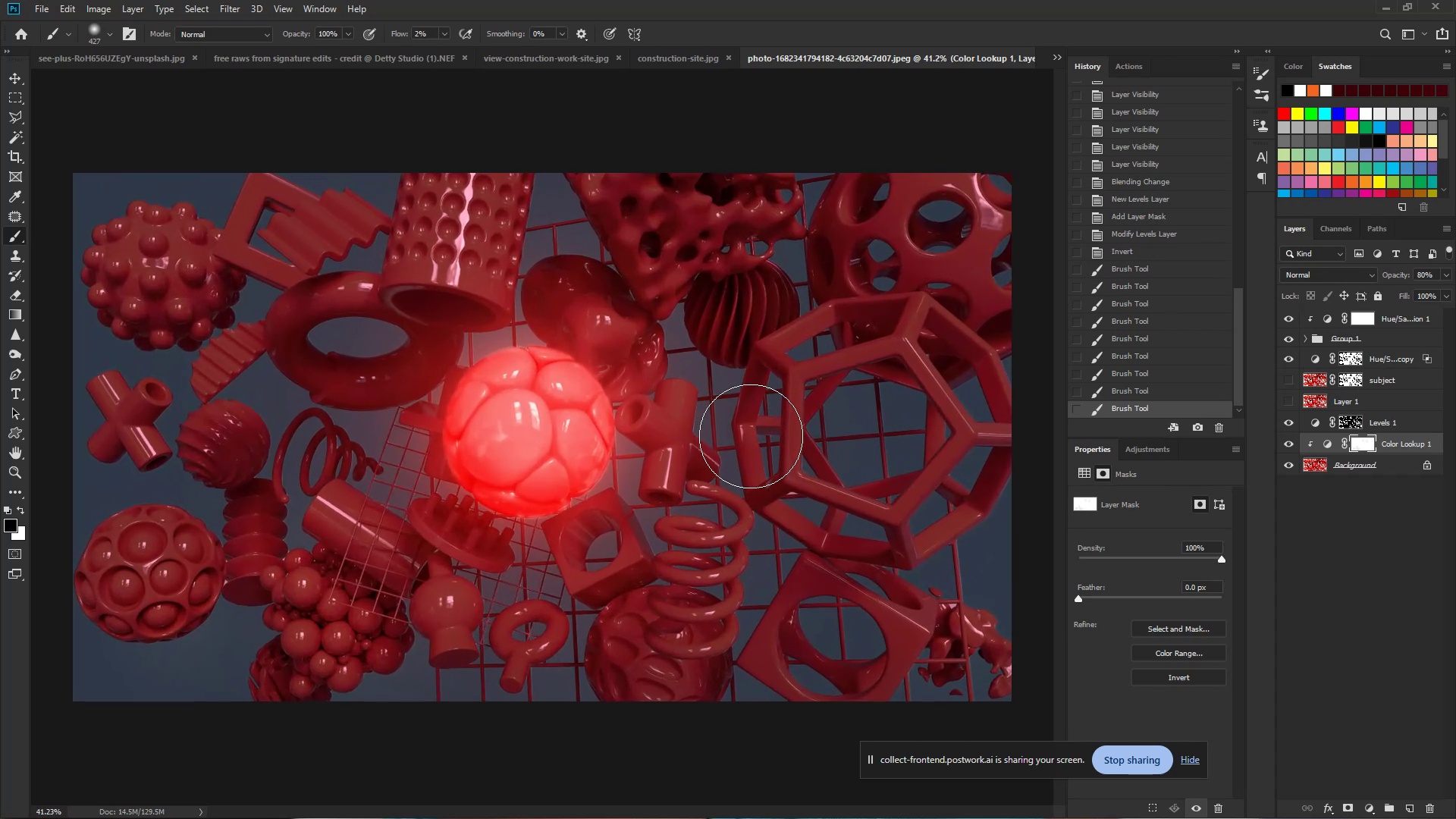 
hold_key(key=ControlLeft, duration=1.82)
 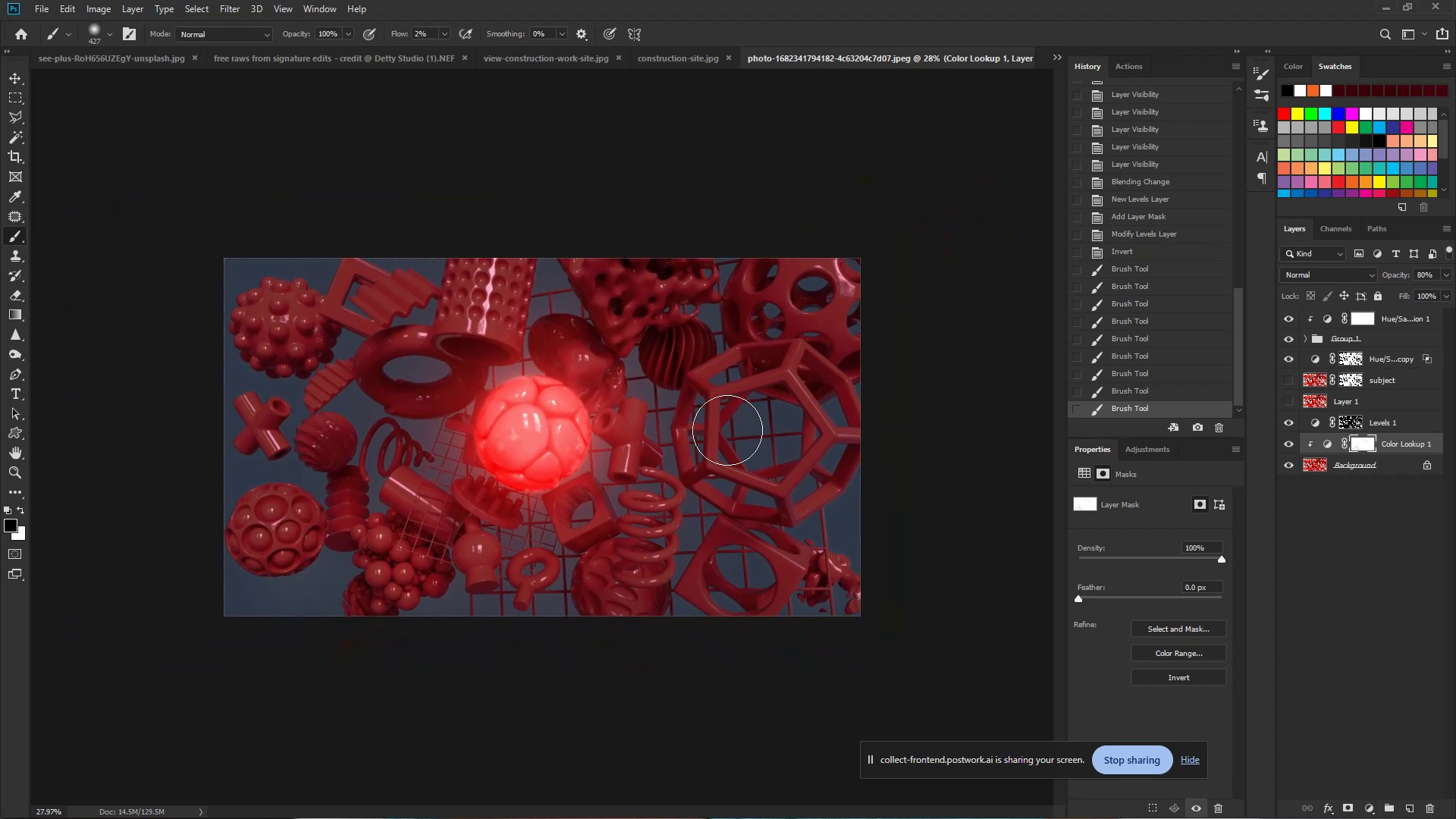 
hold_key(key=Space, duration=1.52)
 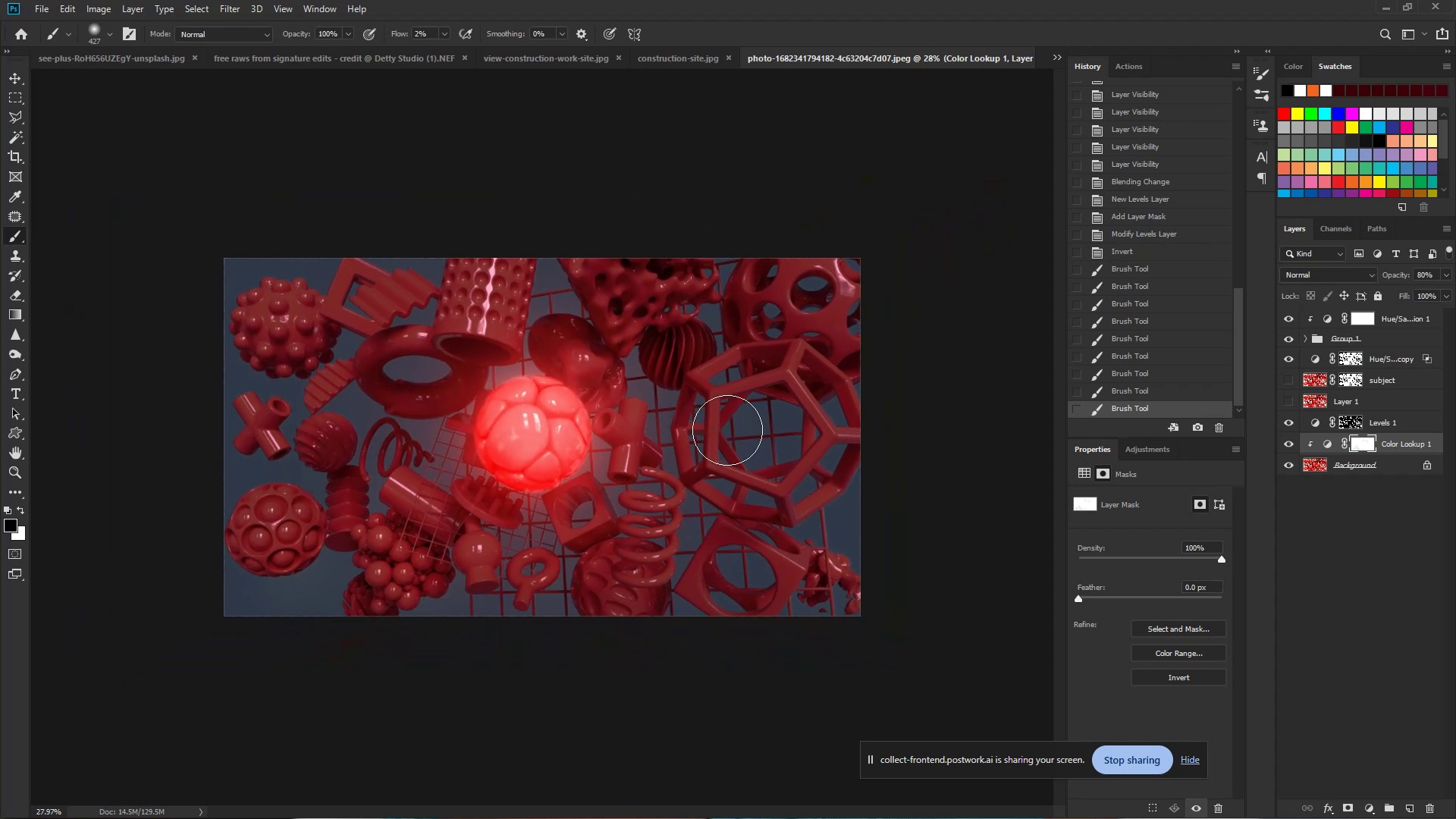 
left_click_drag(start_coordinate=[758, 426], to_coordinate=[727, 430])
 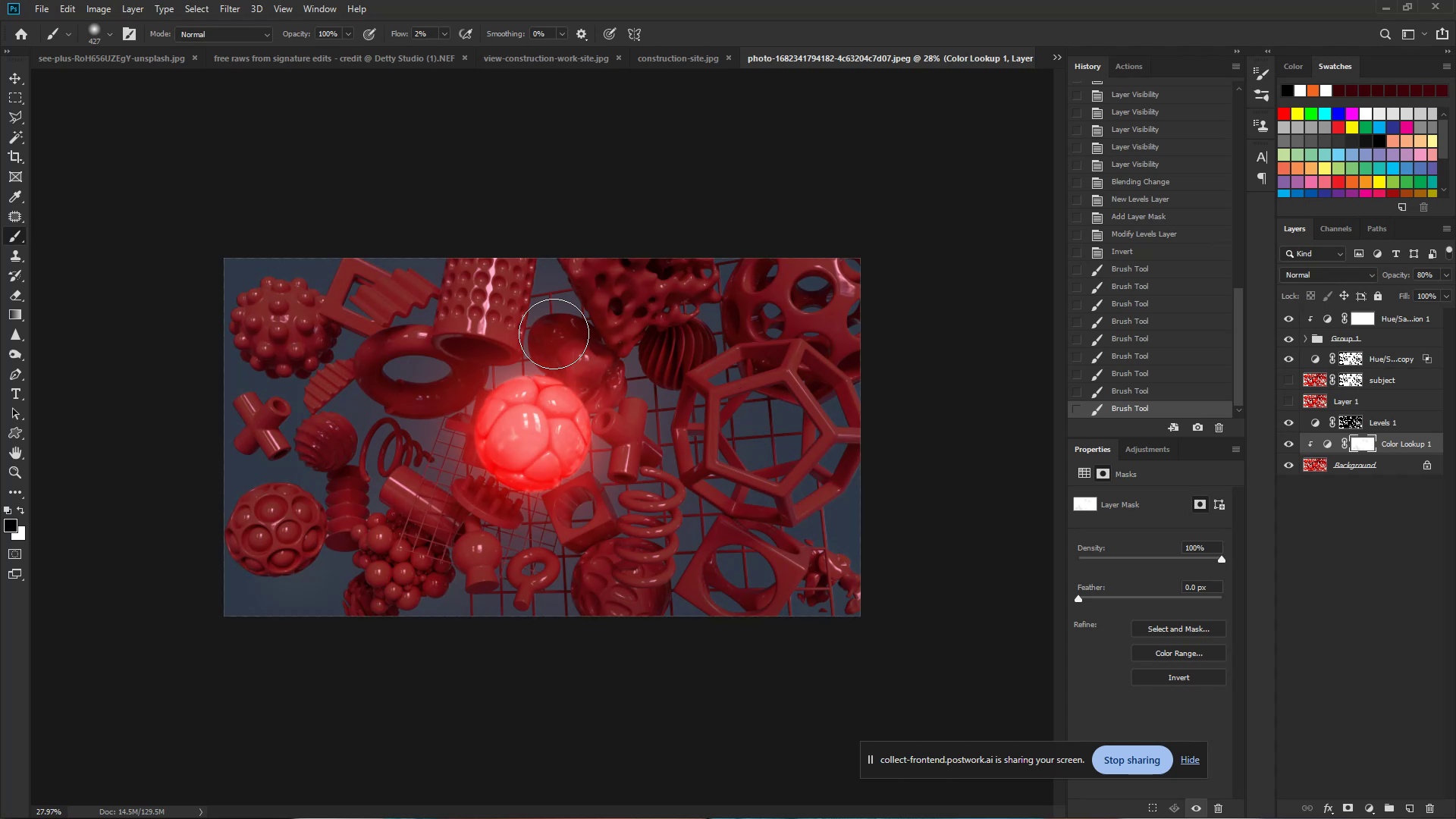 
wait(27.8)
 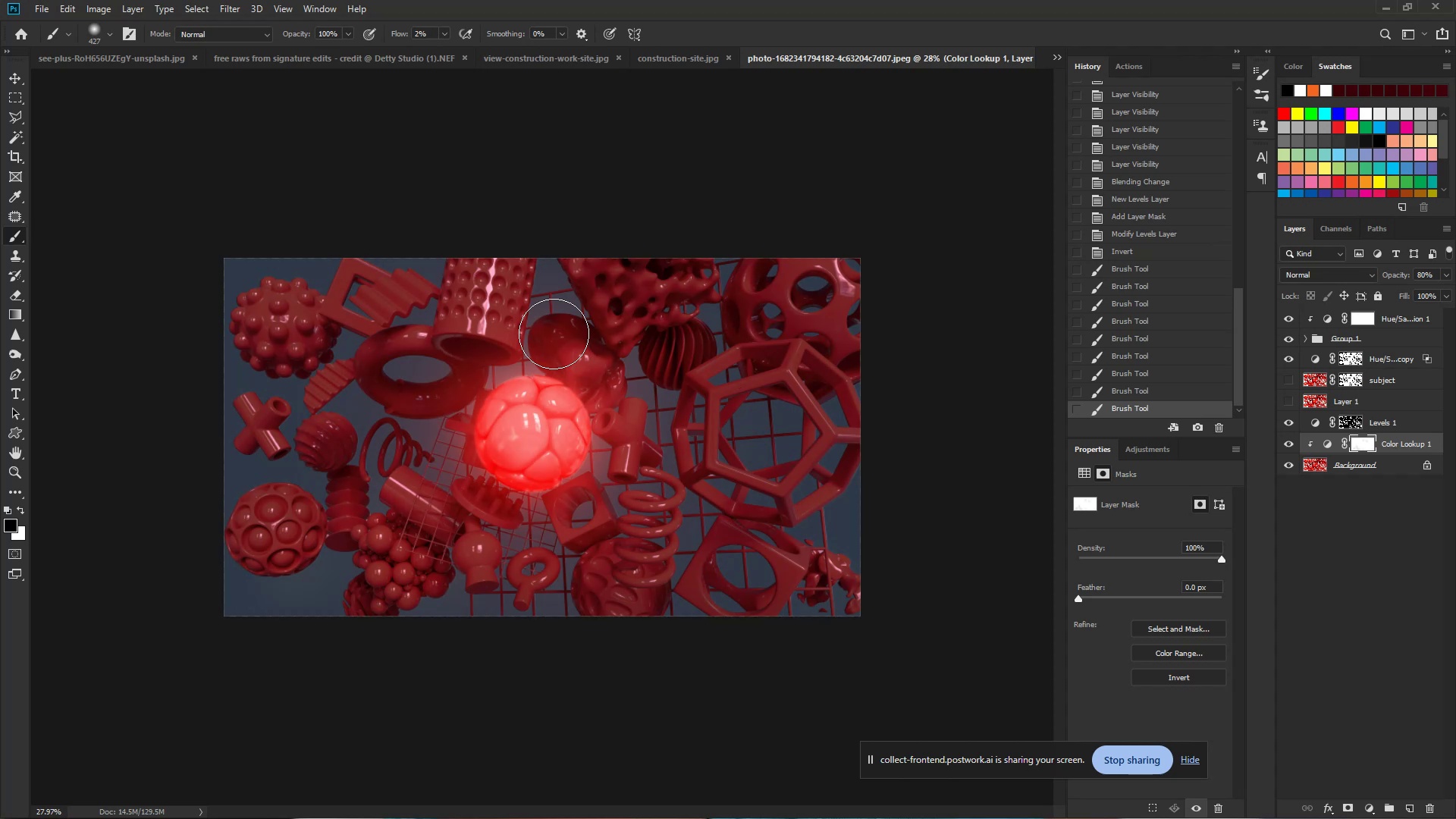 
left_click([1395, 315])
 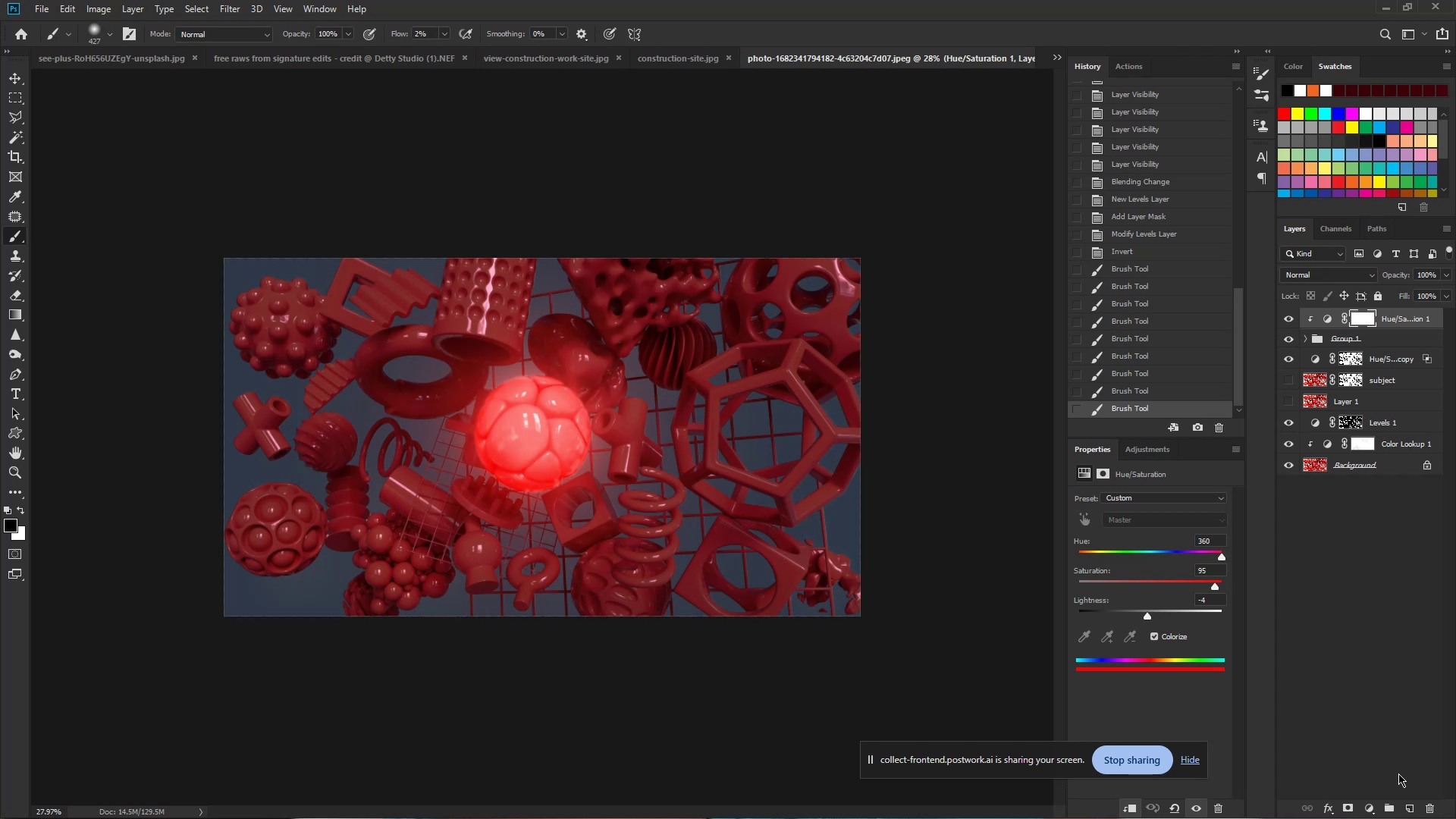 
wait(5.7)
 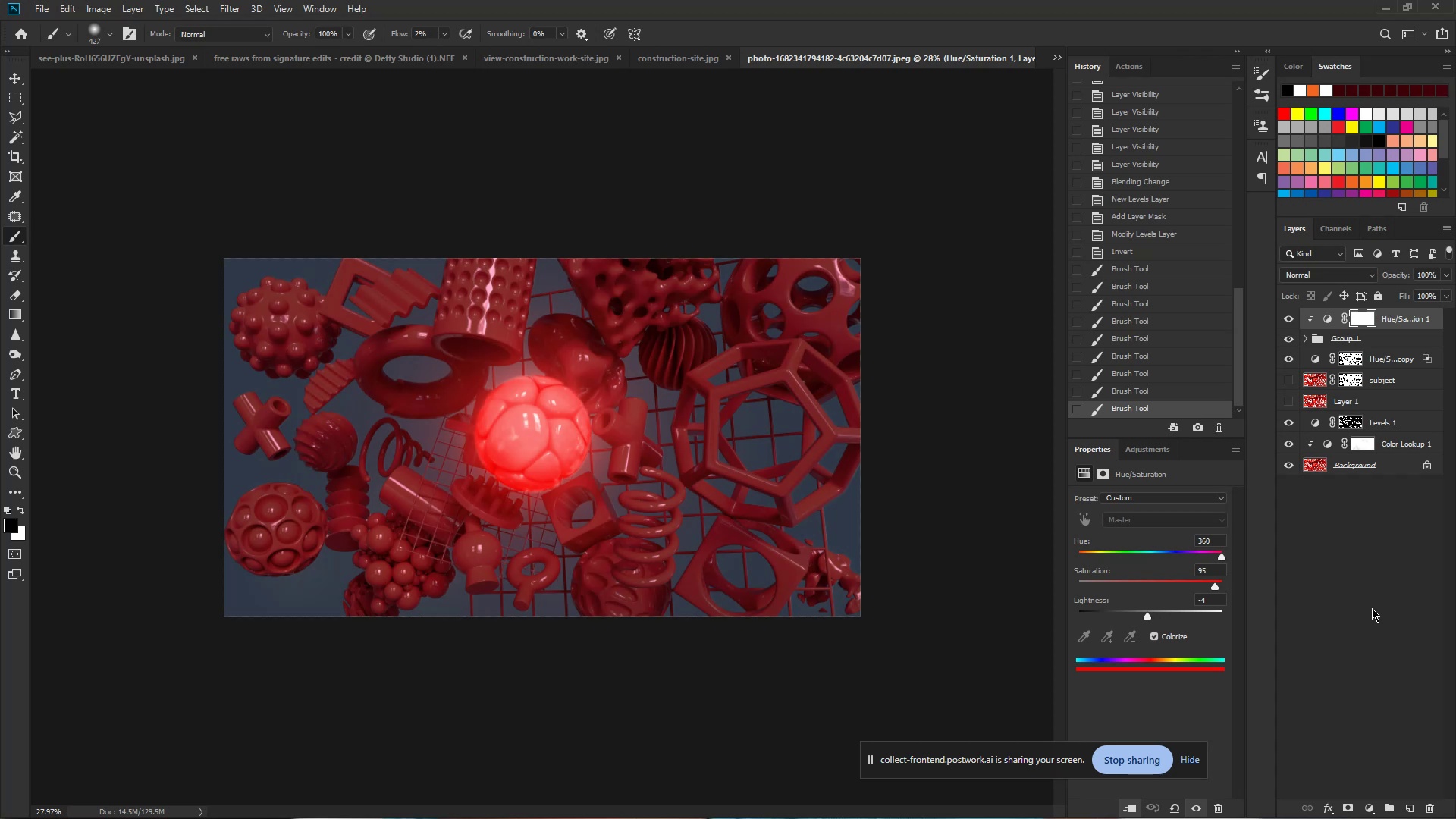 
left_click([1370, 808])
 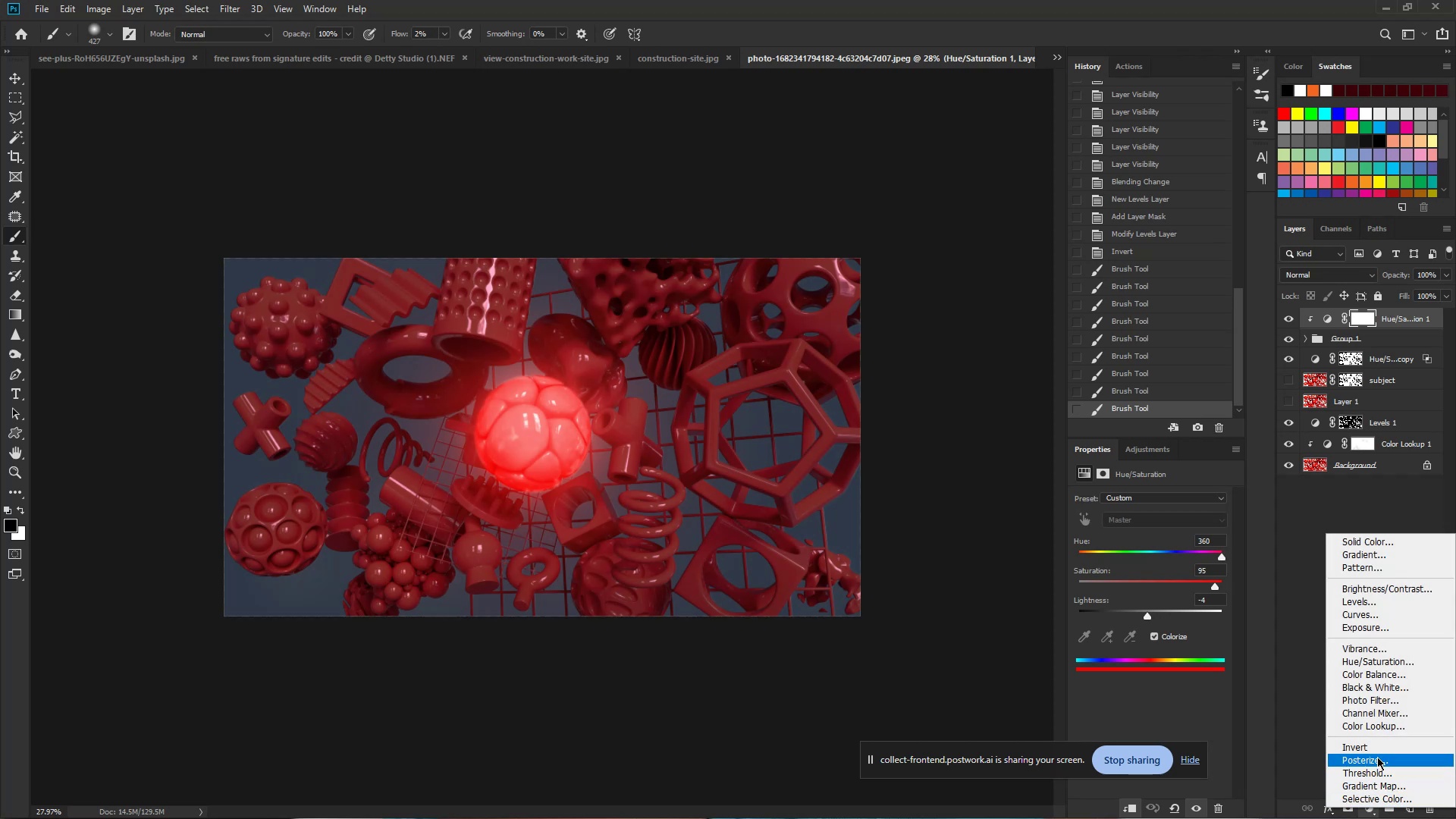 
left_click([1377, 731])
 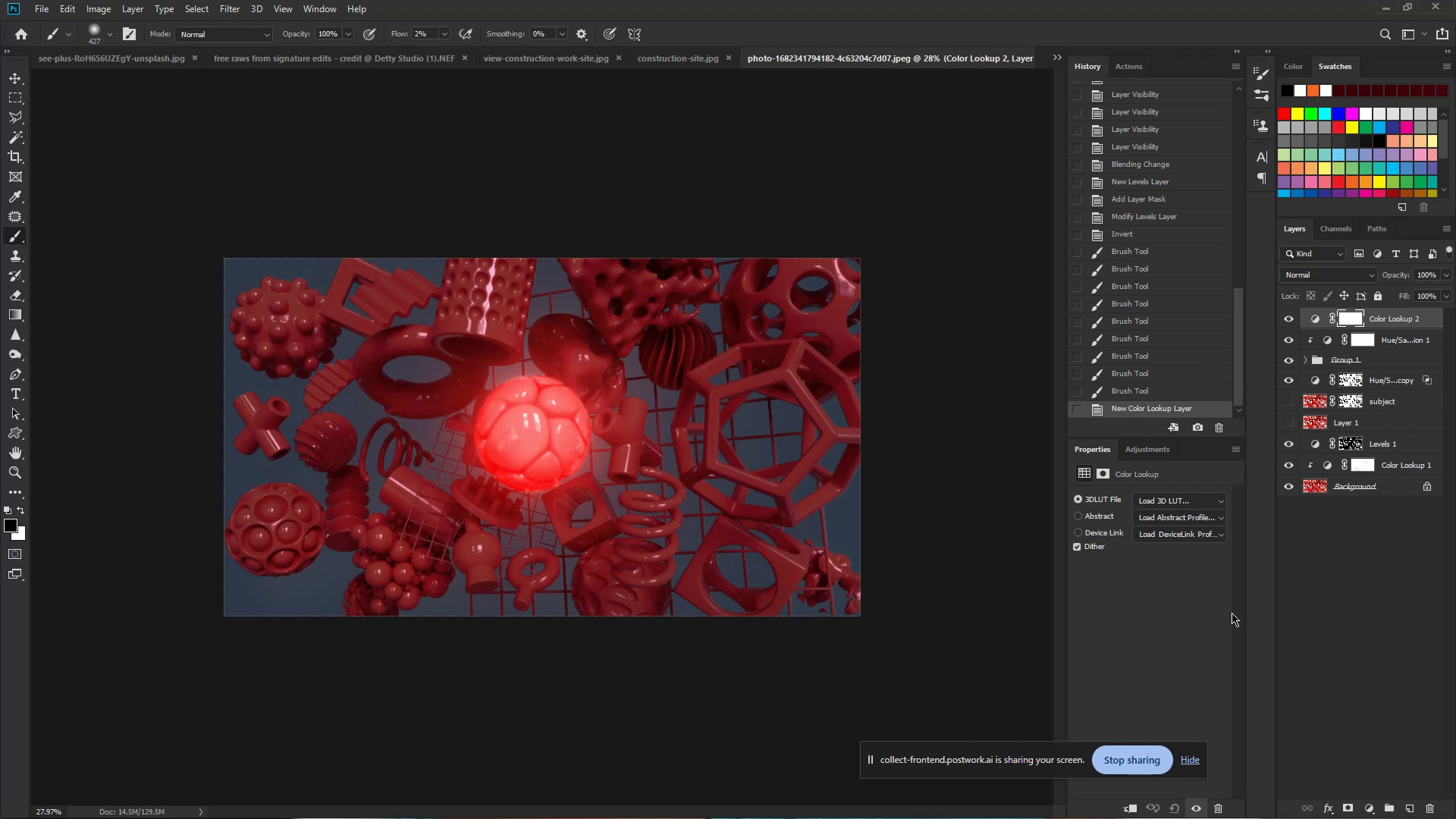 
wait(6.1)
 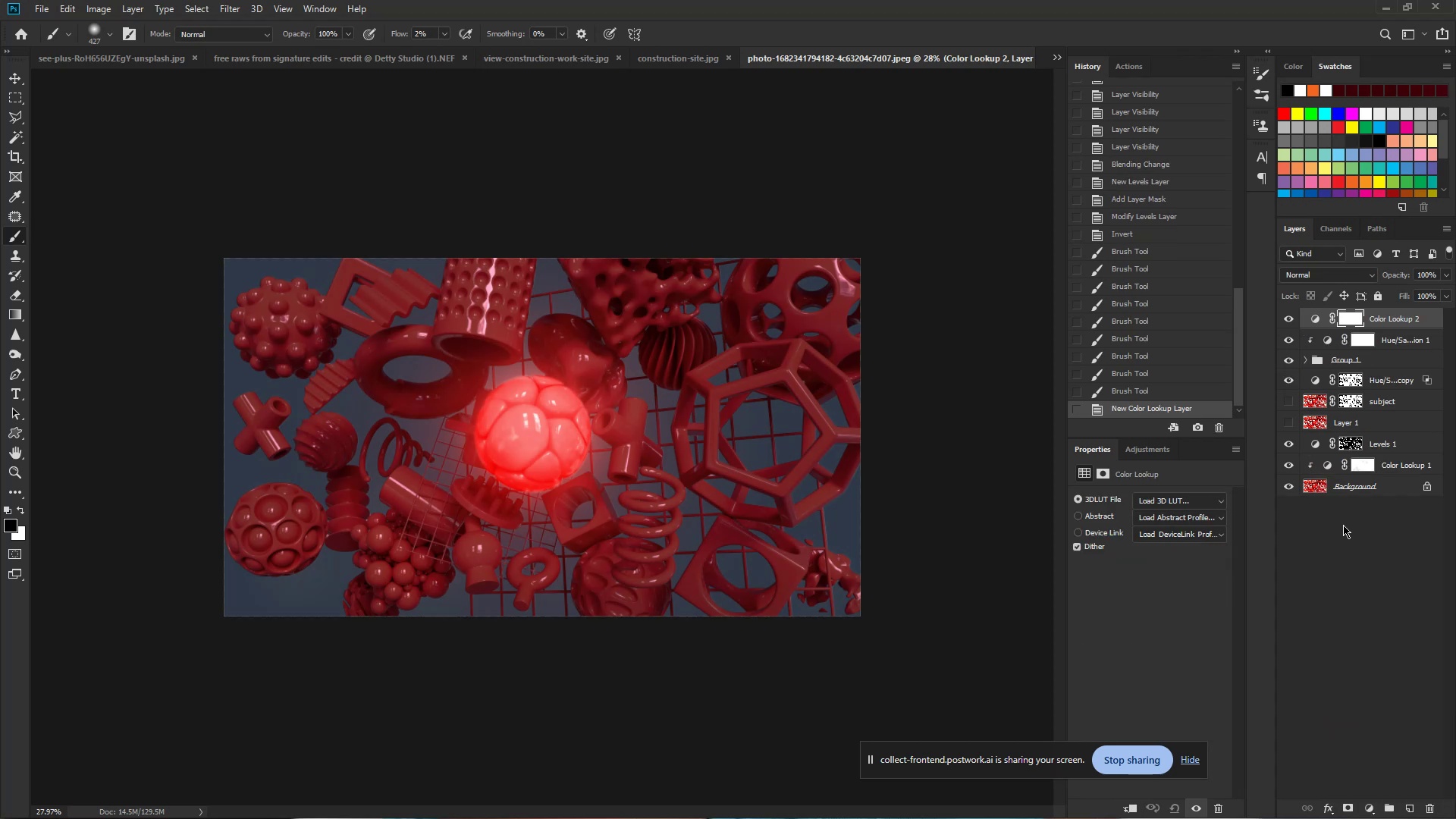 
left_click([1191, 497])
 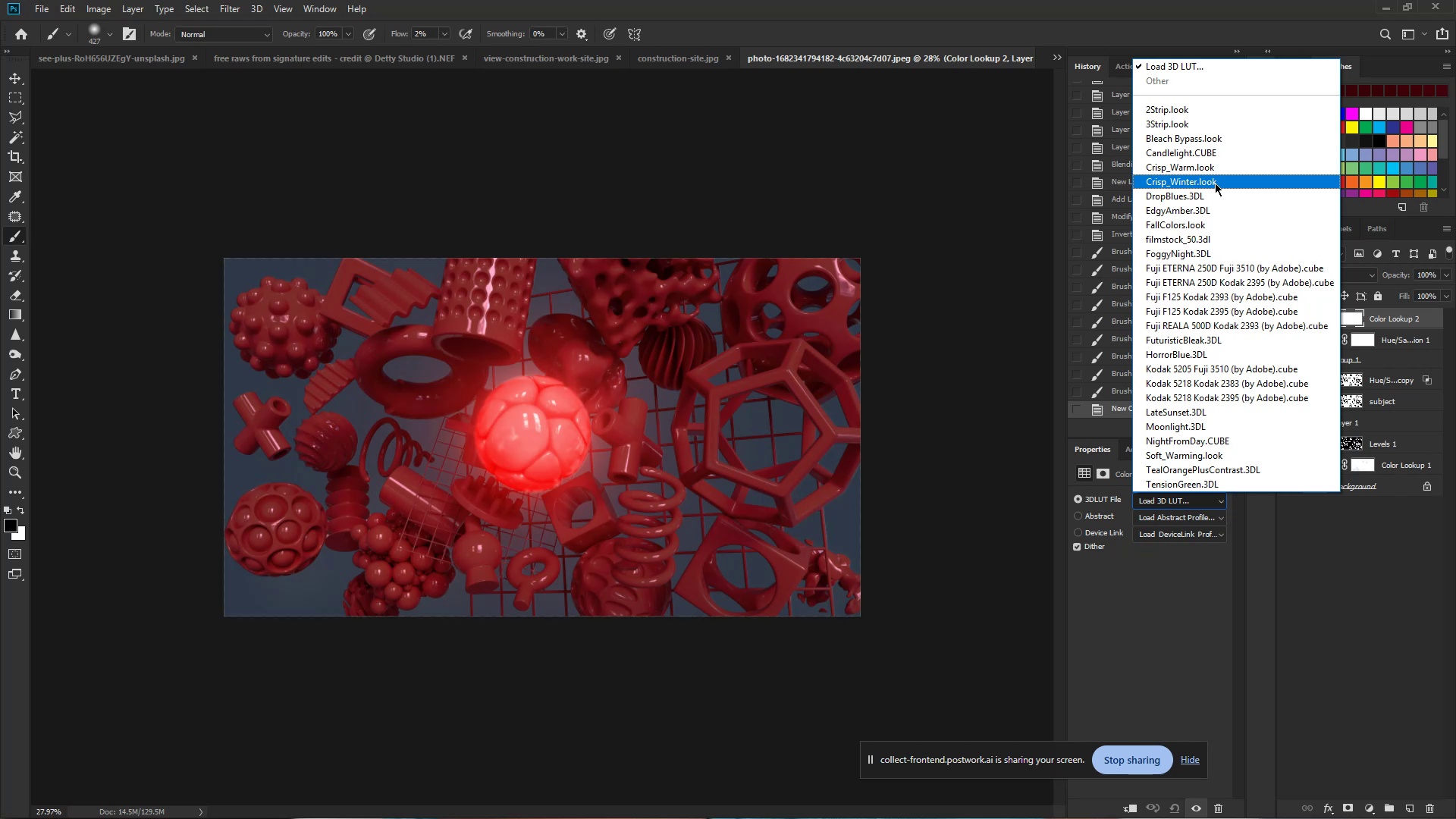 
wait(21.71)
 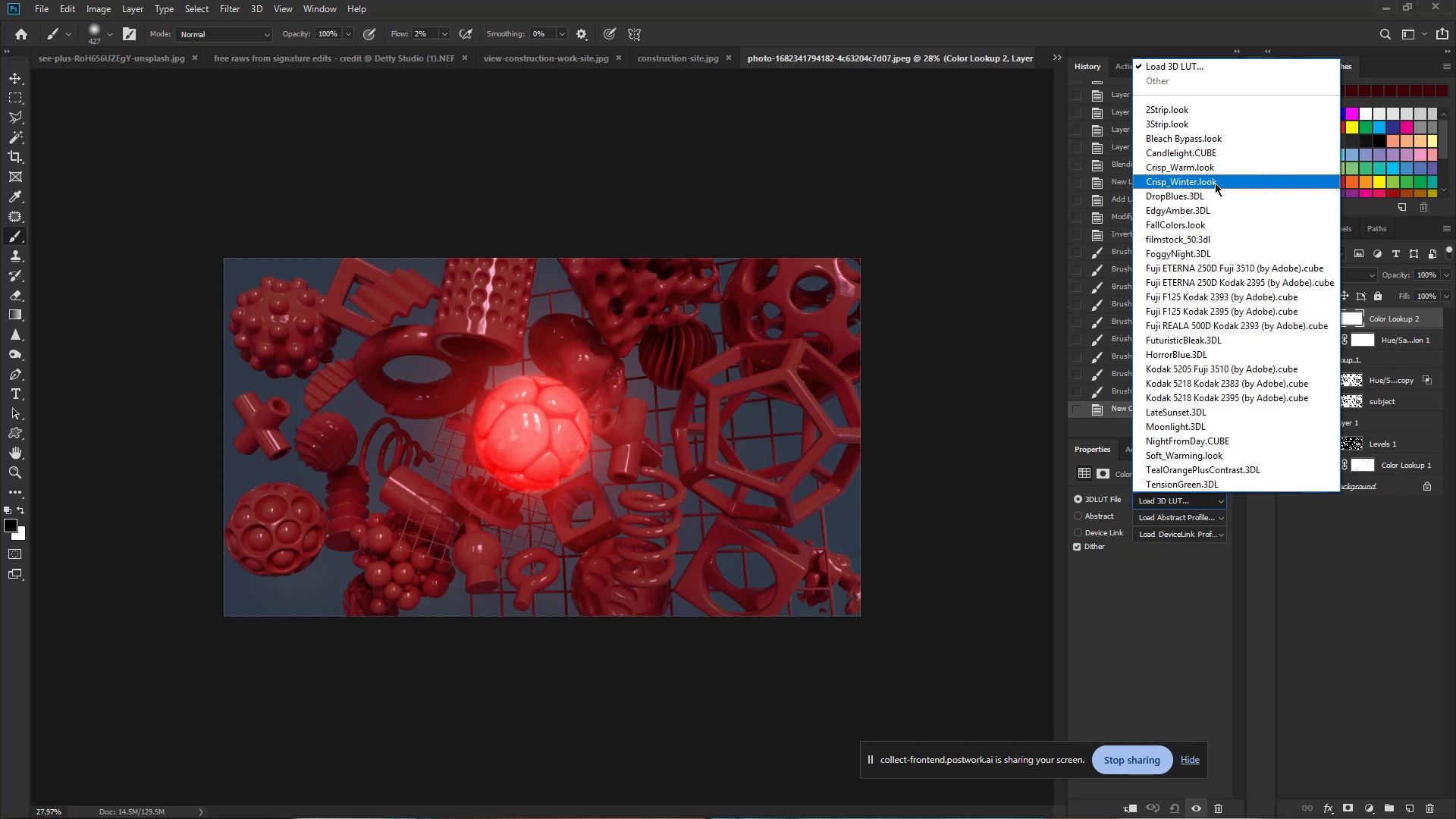 
left_click([1216, 167])
 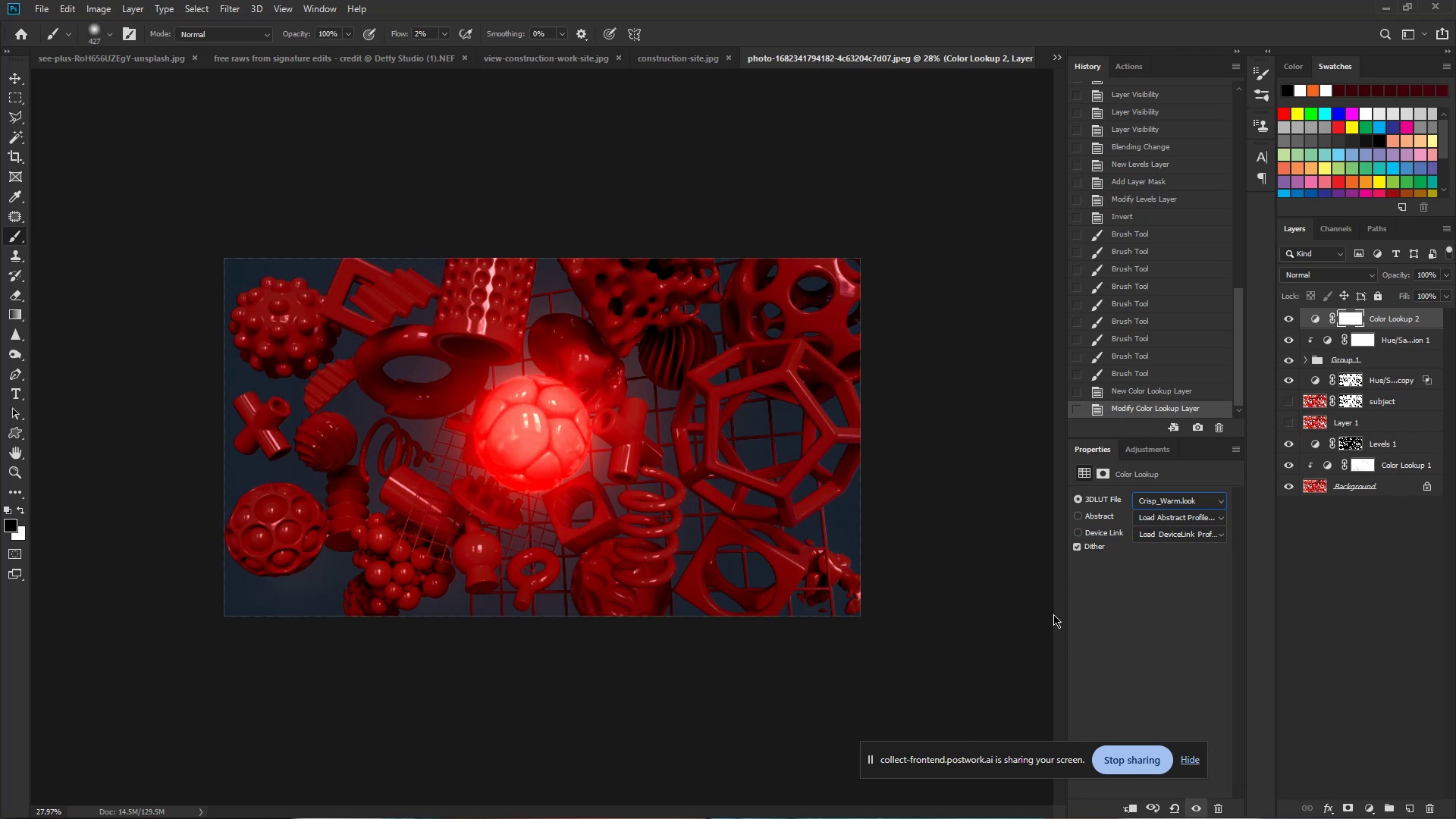 
wait(10.46)
 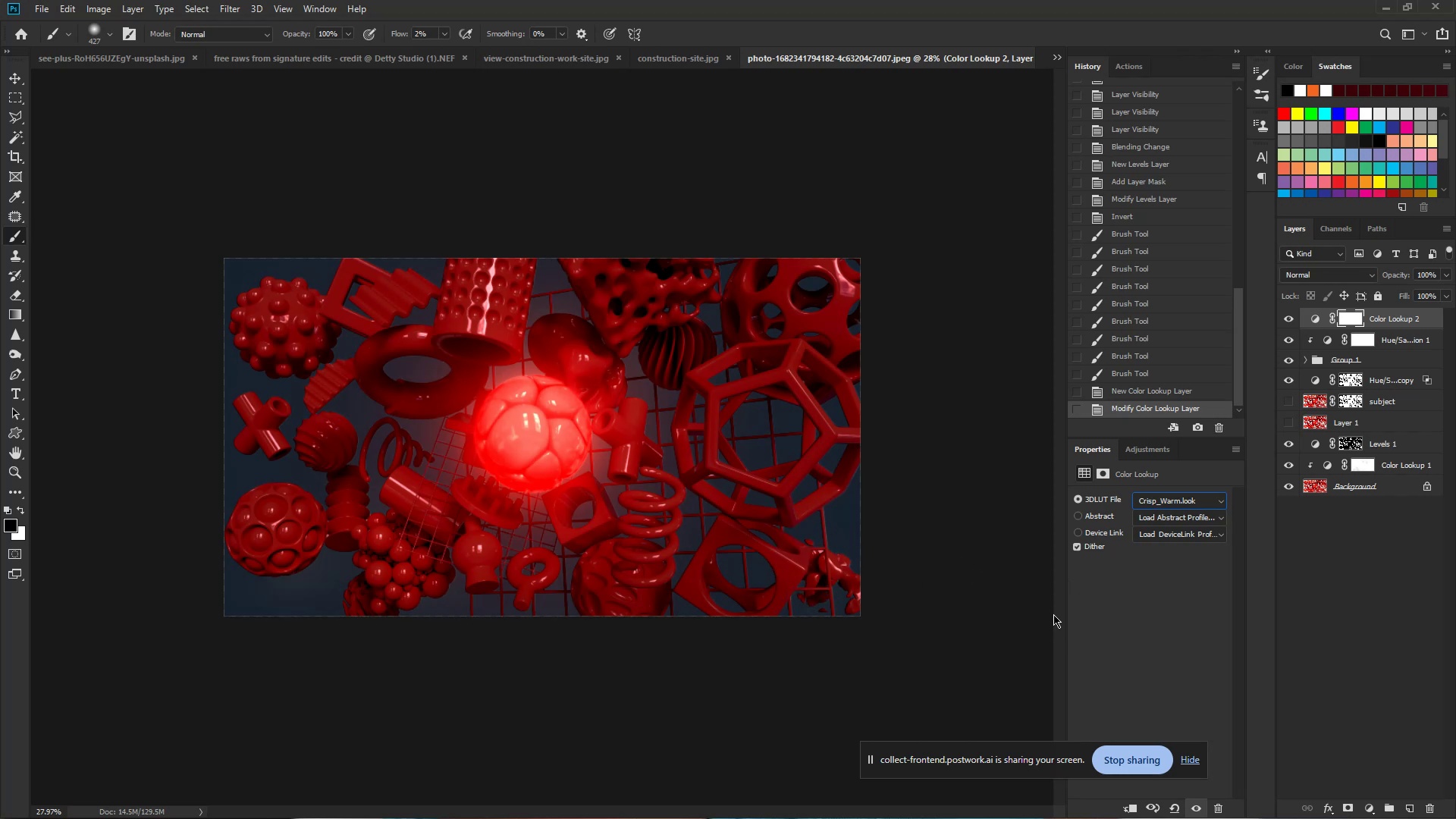 
hold_key(key=ControlLeft, duration=1.71)
 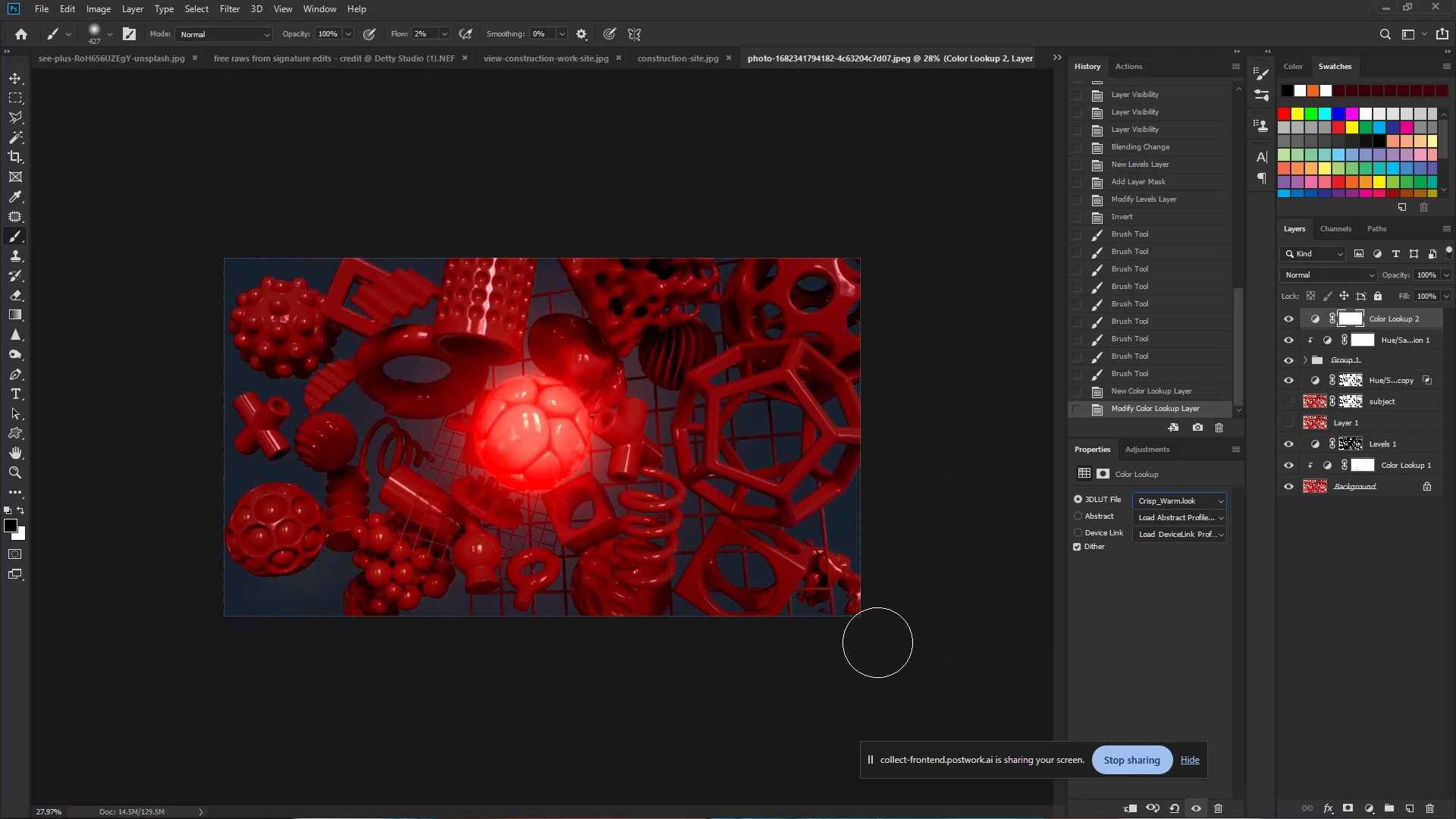 
hold_key(key=Space, duration=1.49)
 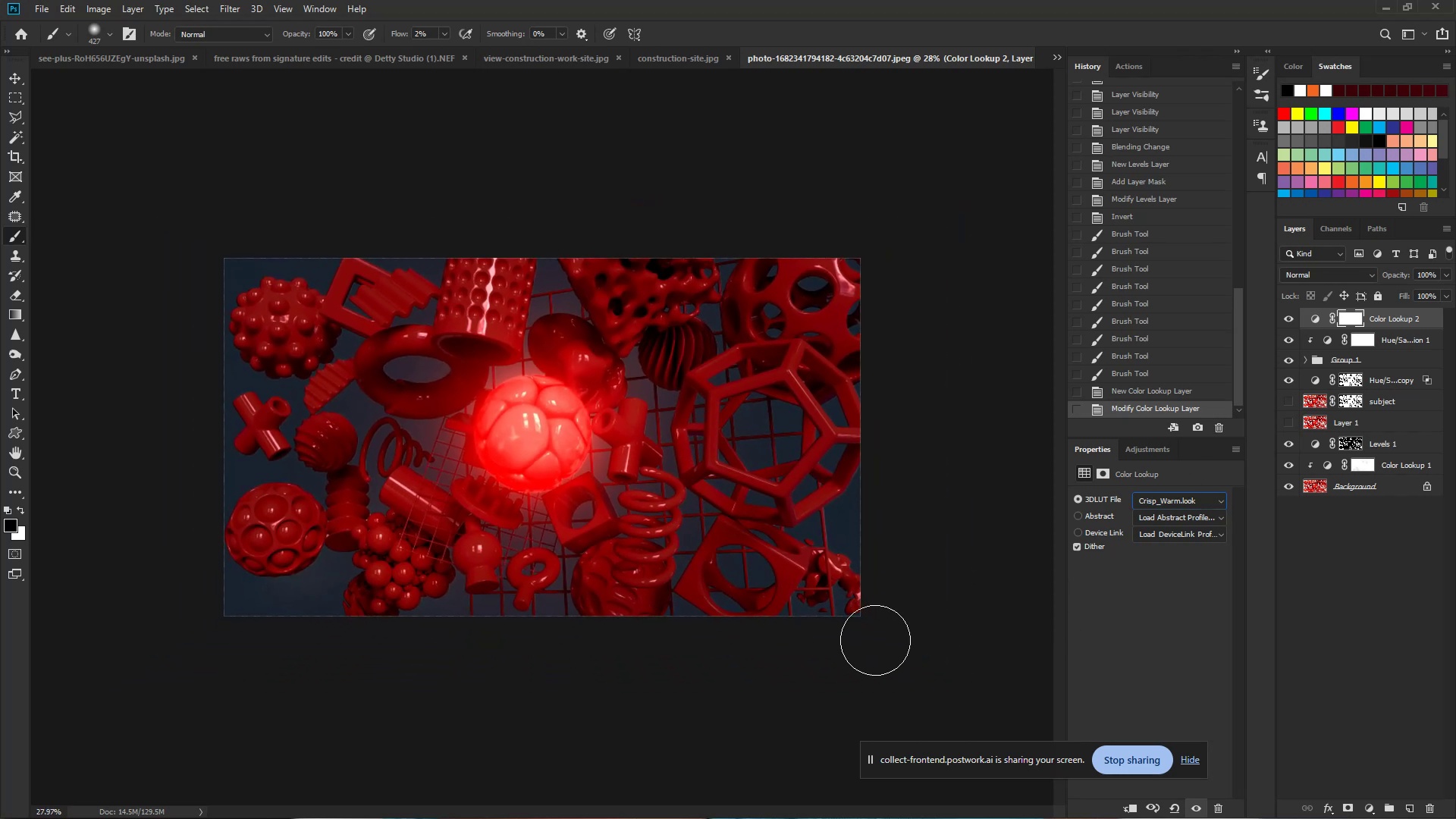 
left_click_drag(start_coordinate=[662, 520], to_coordinate=[671, 519])
 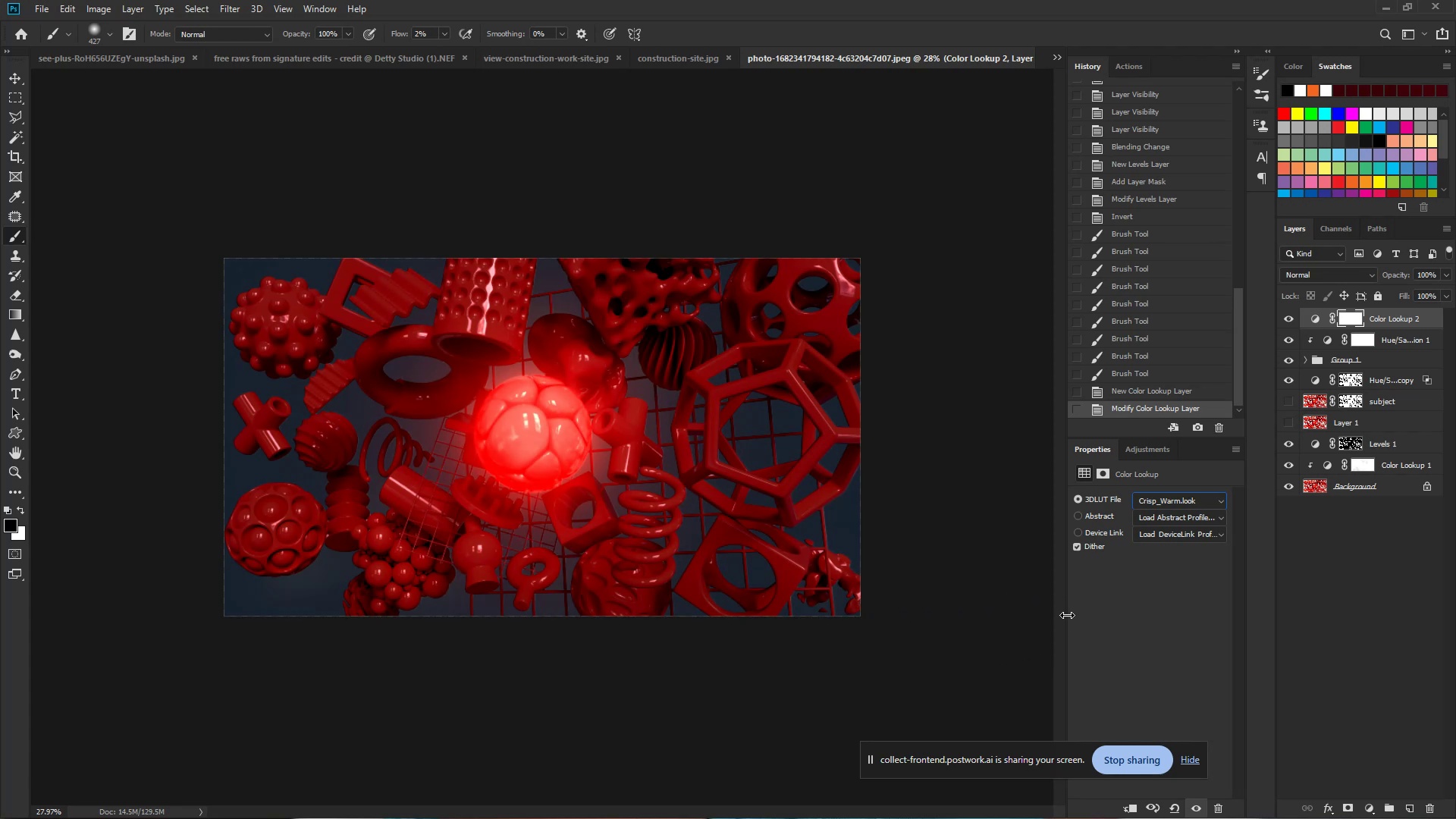 
hold_key(key=ControlLeft, duration=1.46)
 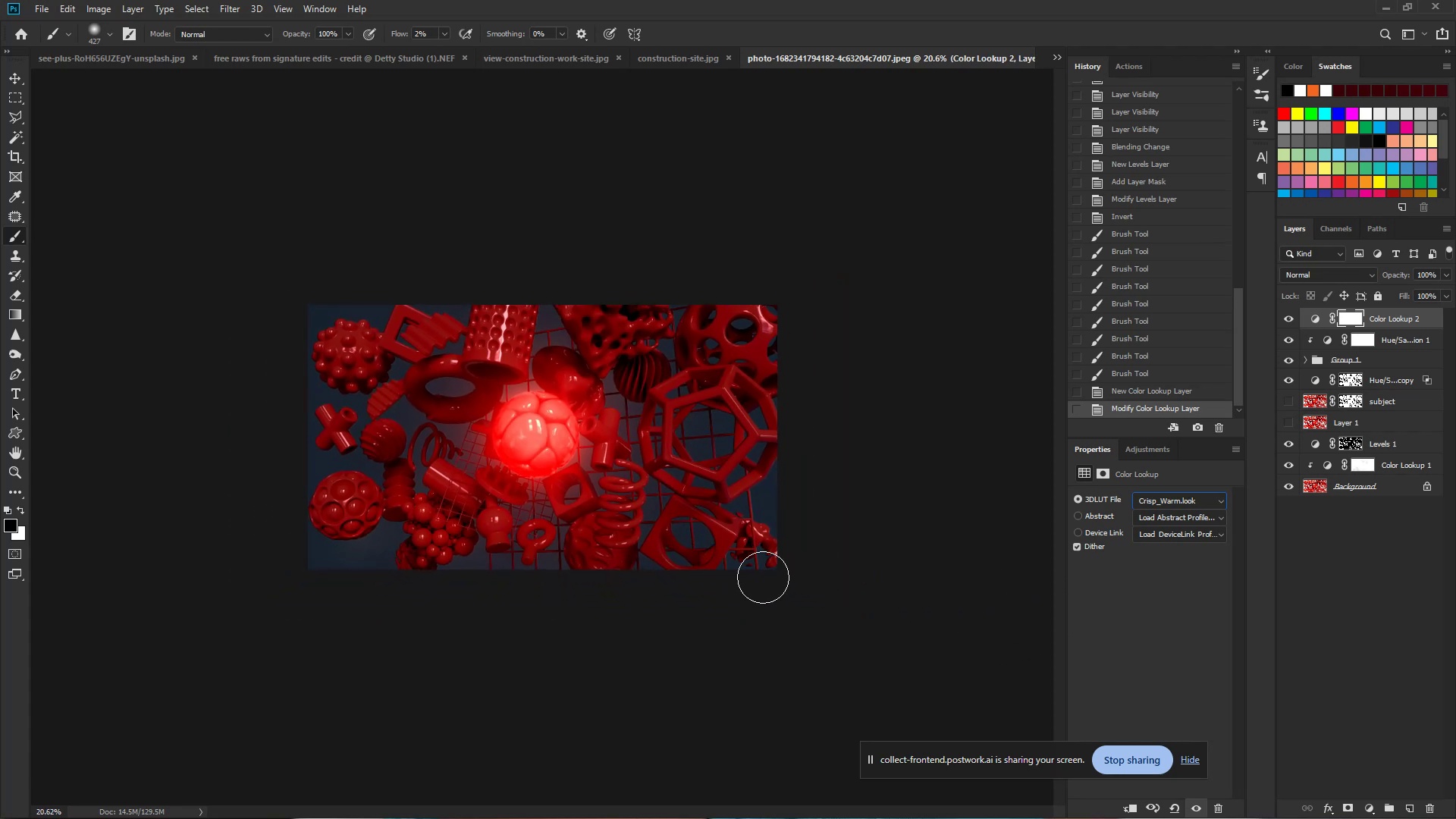 
hold_key(key=Space, duration=1.22)
 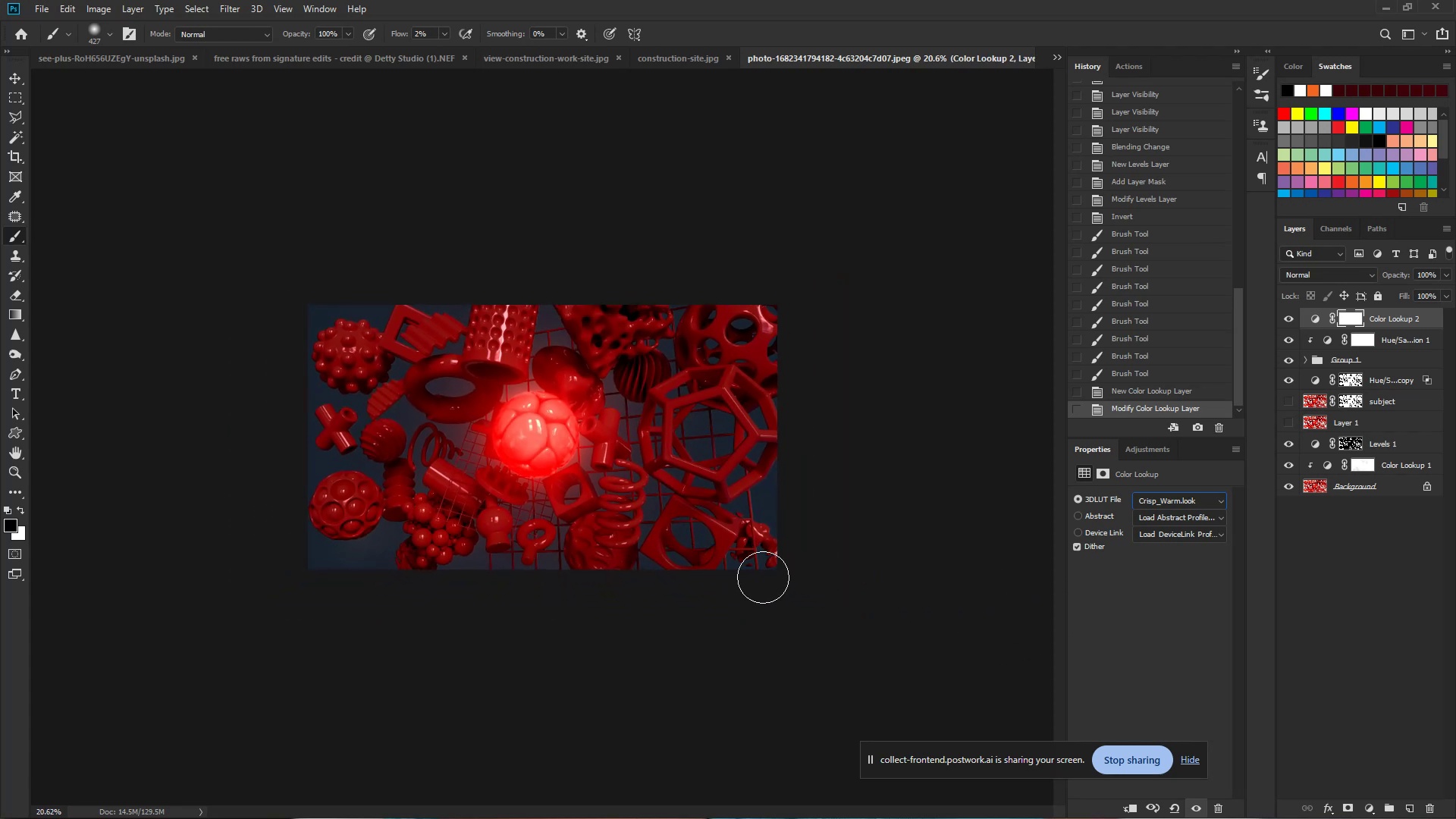 
left_click_drag(start_coordinate=[738, 553], to_coordinate=[711, 558])
 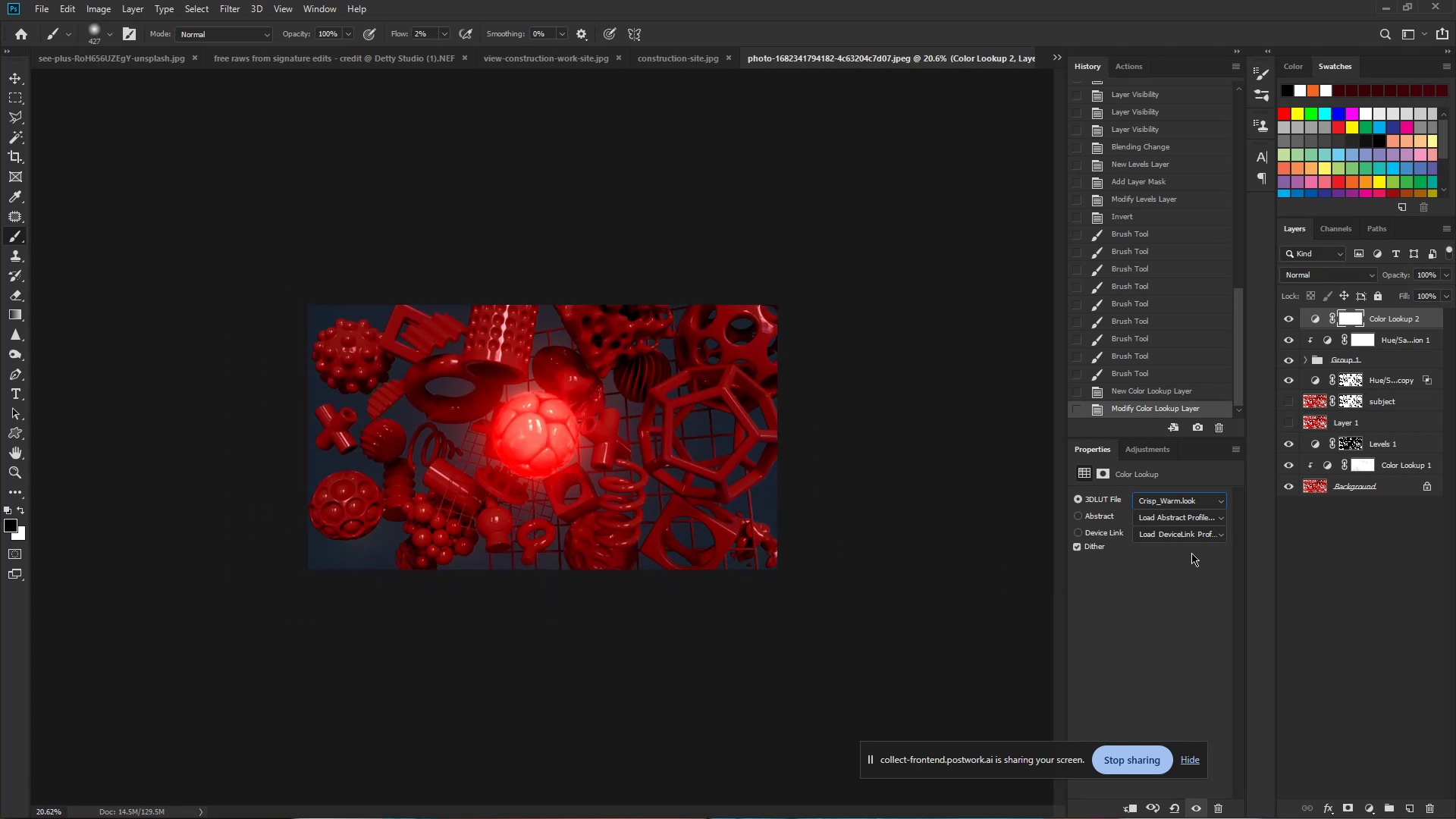 
wait(7.64)
 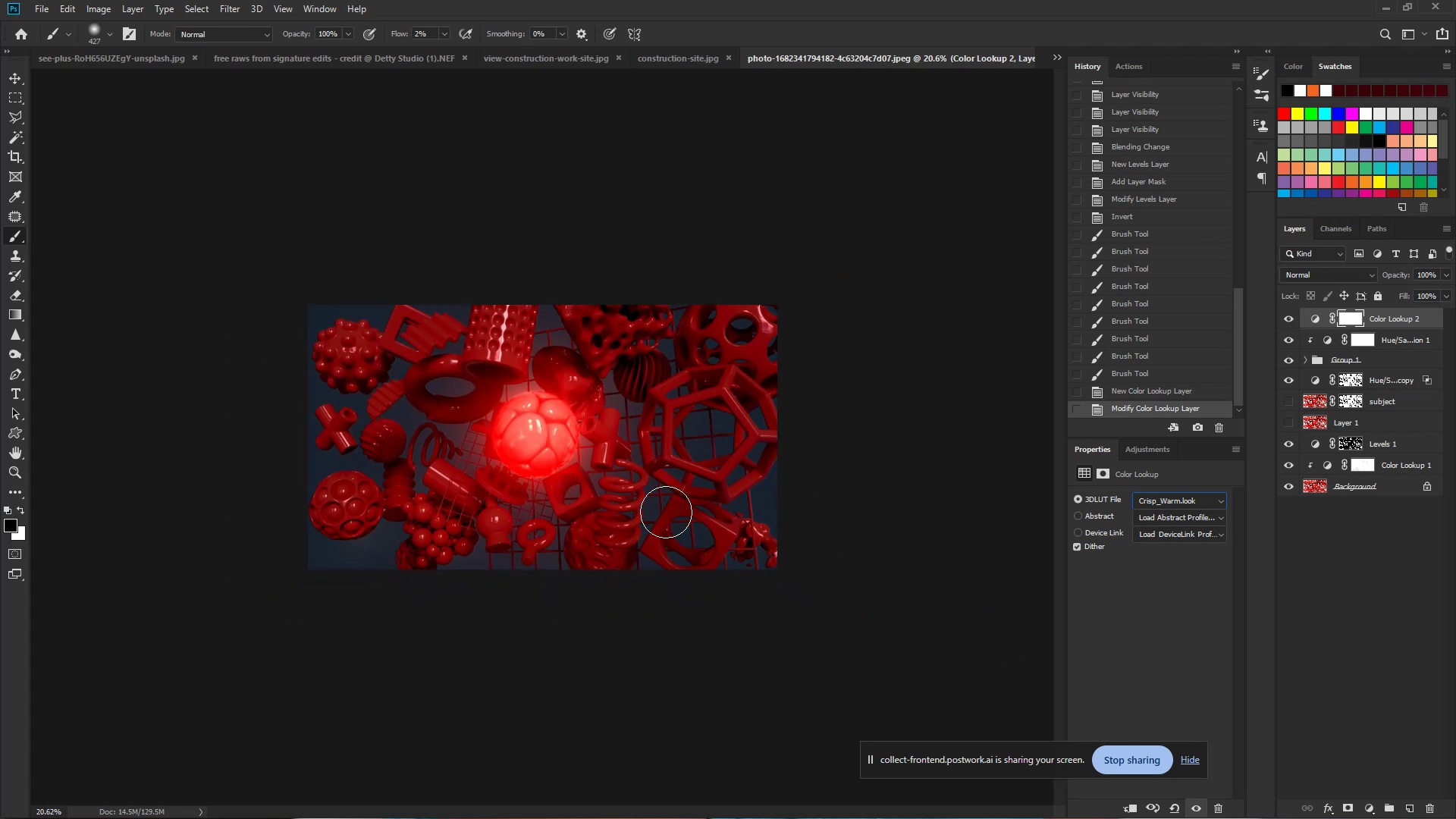 
left_click([1445, 275])
 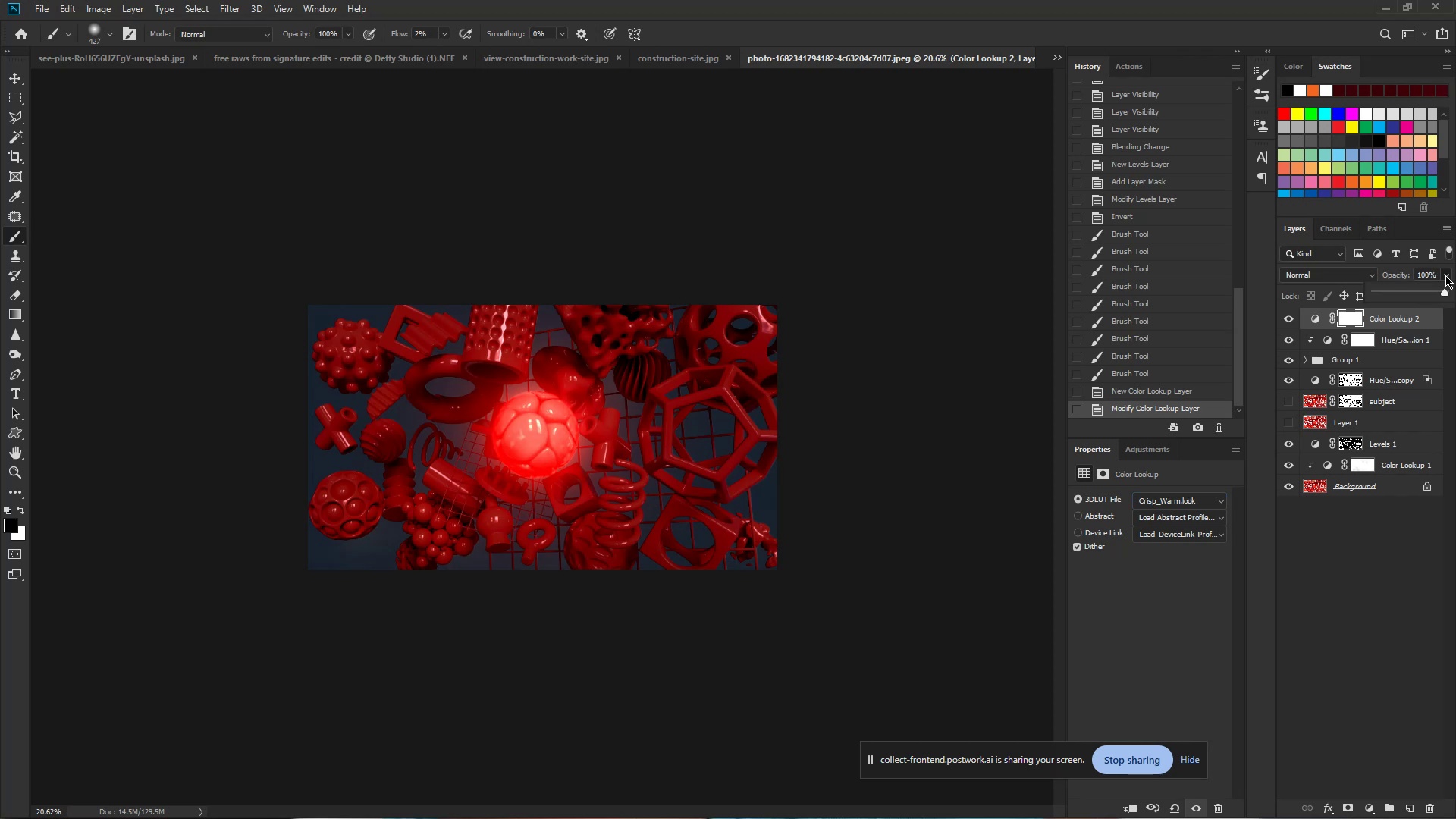 
wait(6.18)
 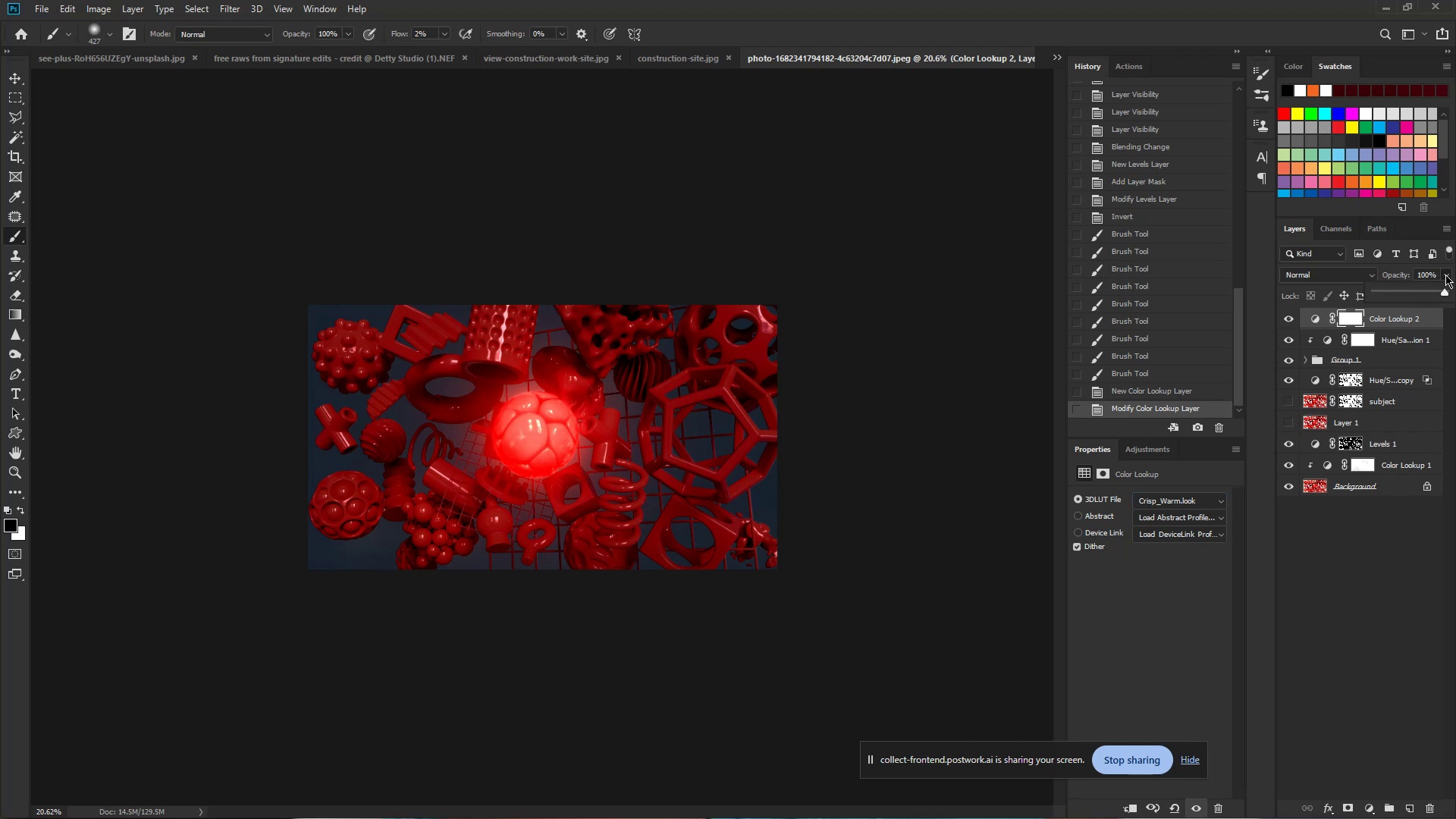 
left_click_drag(start_coordinate=[1443, 293], to_coordinate=[1392, 307])
 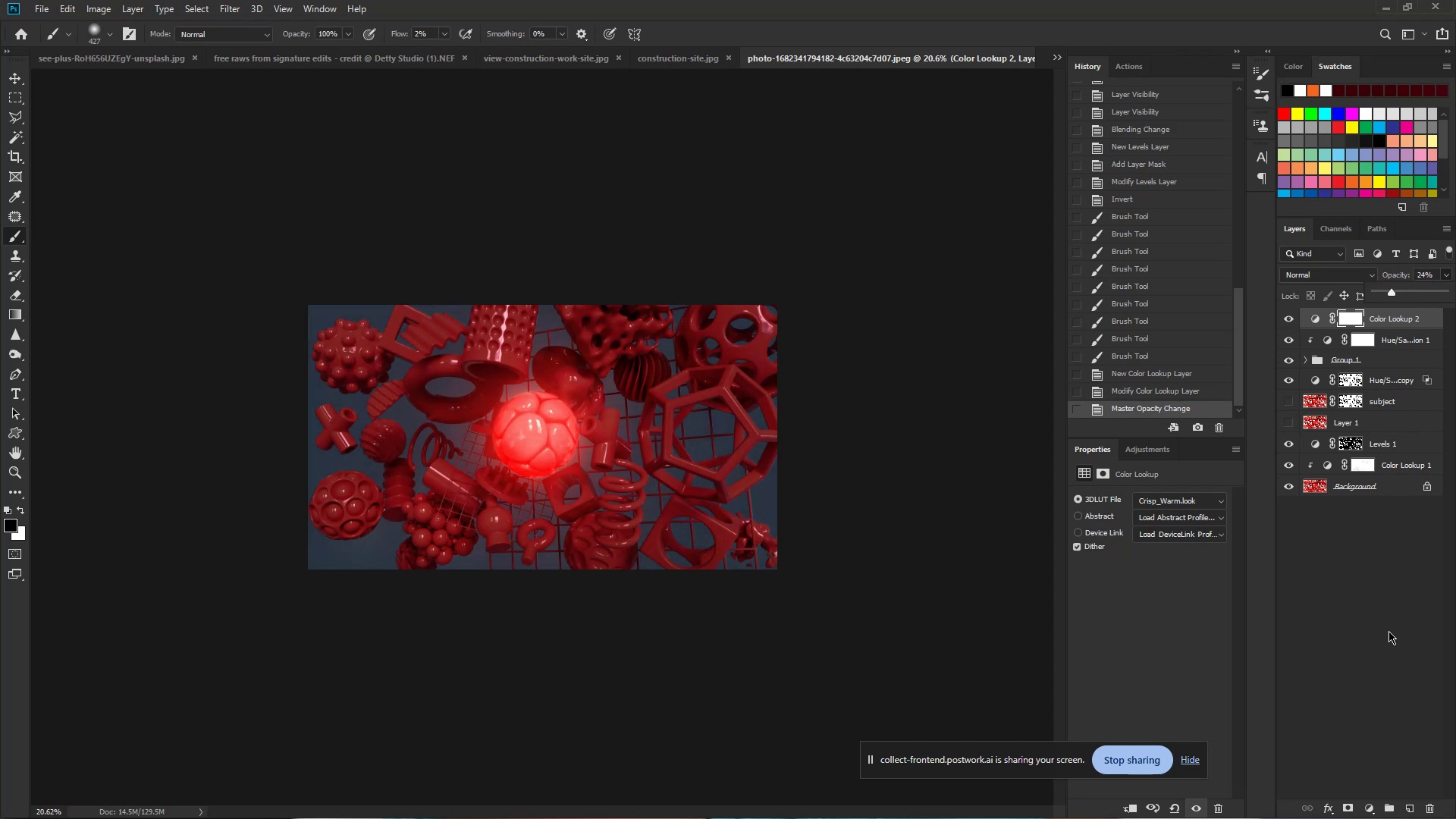 
left_click([1406, 635])
 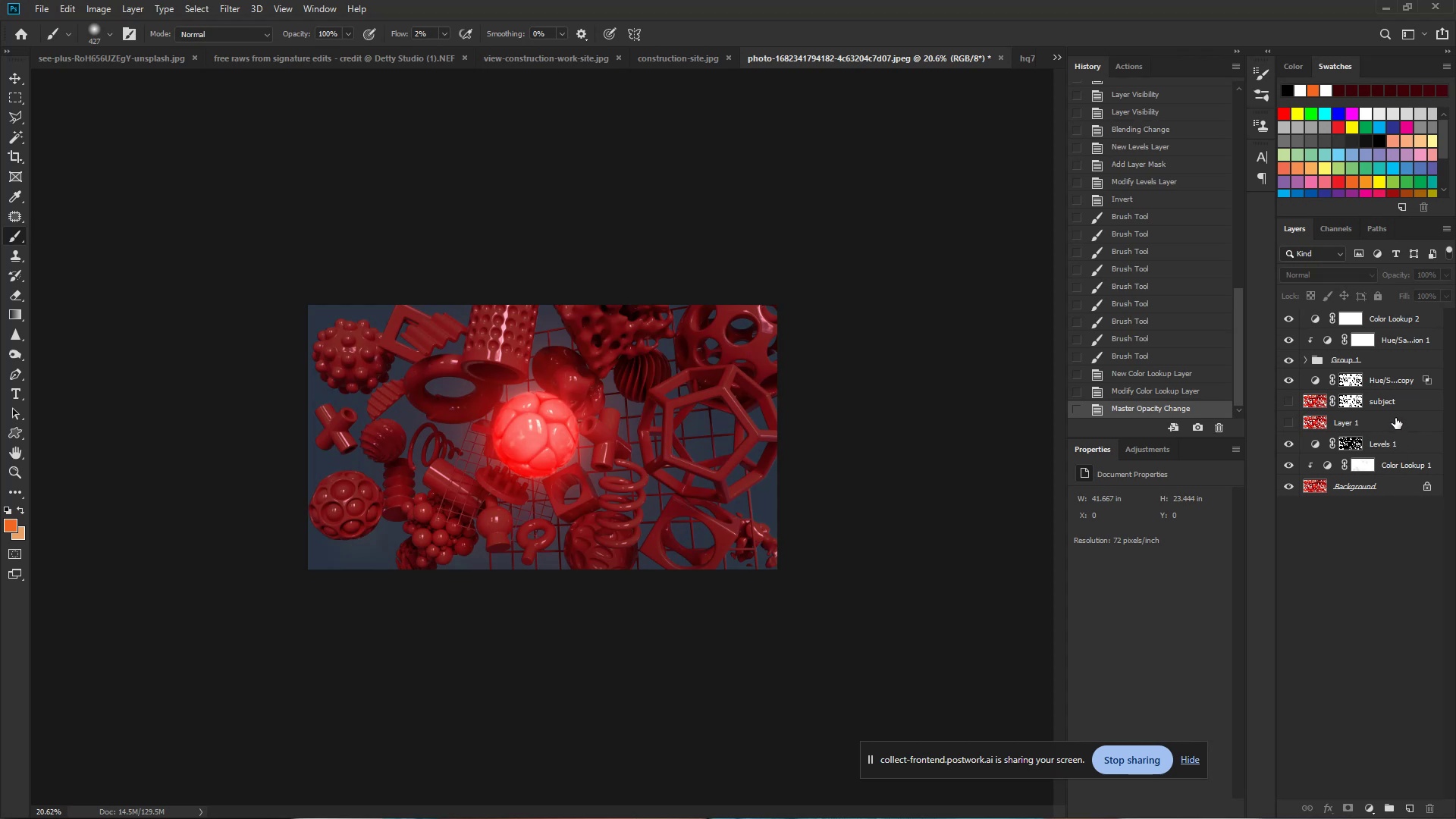 
wait(16.15)
 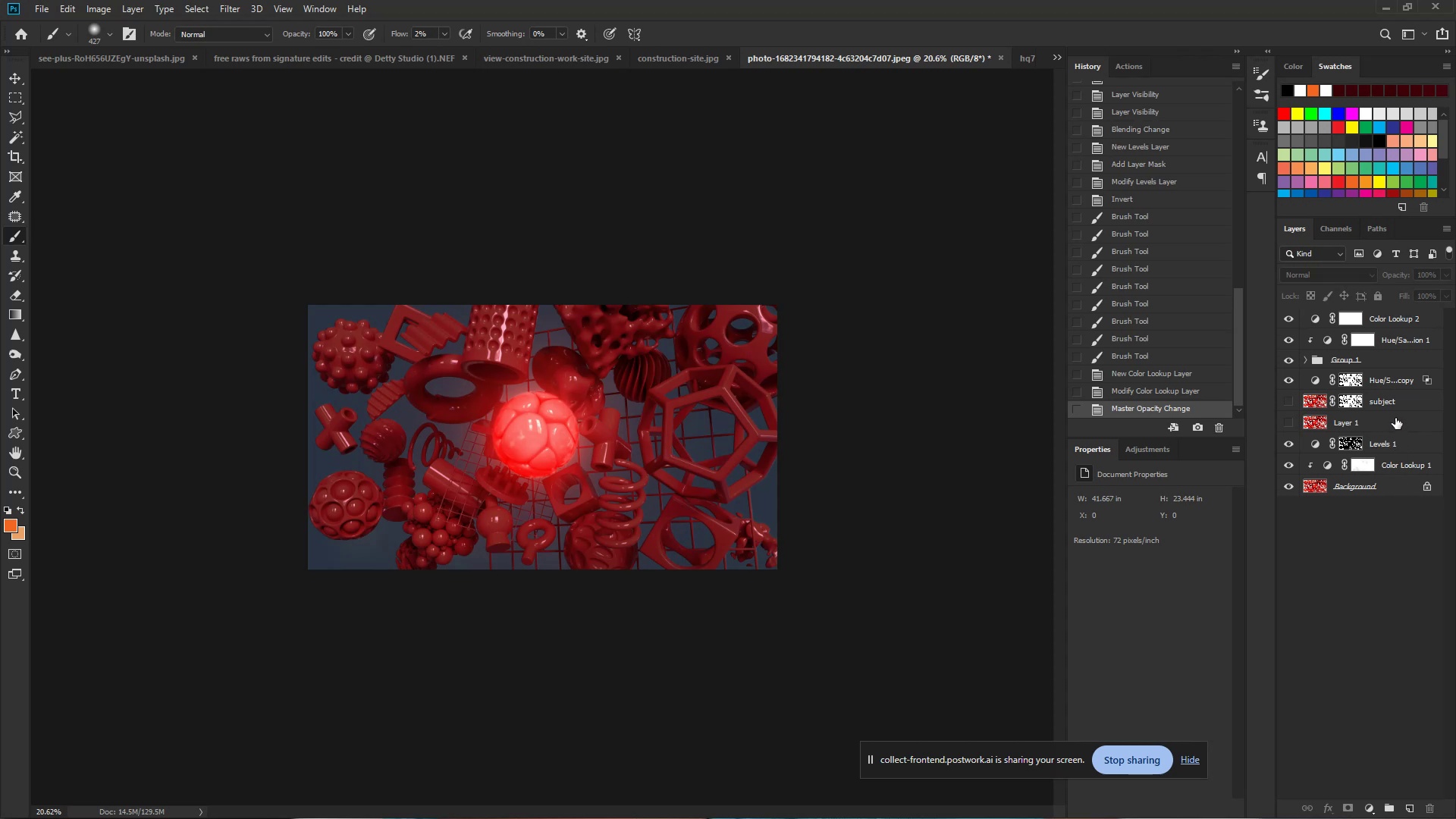 
left_click([1427, 378])
 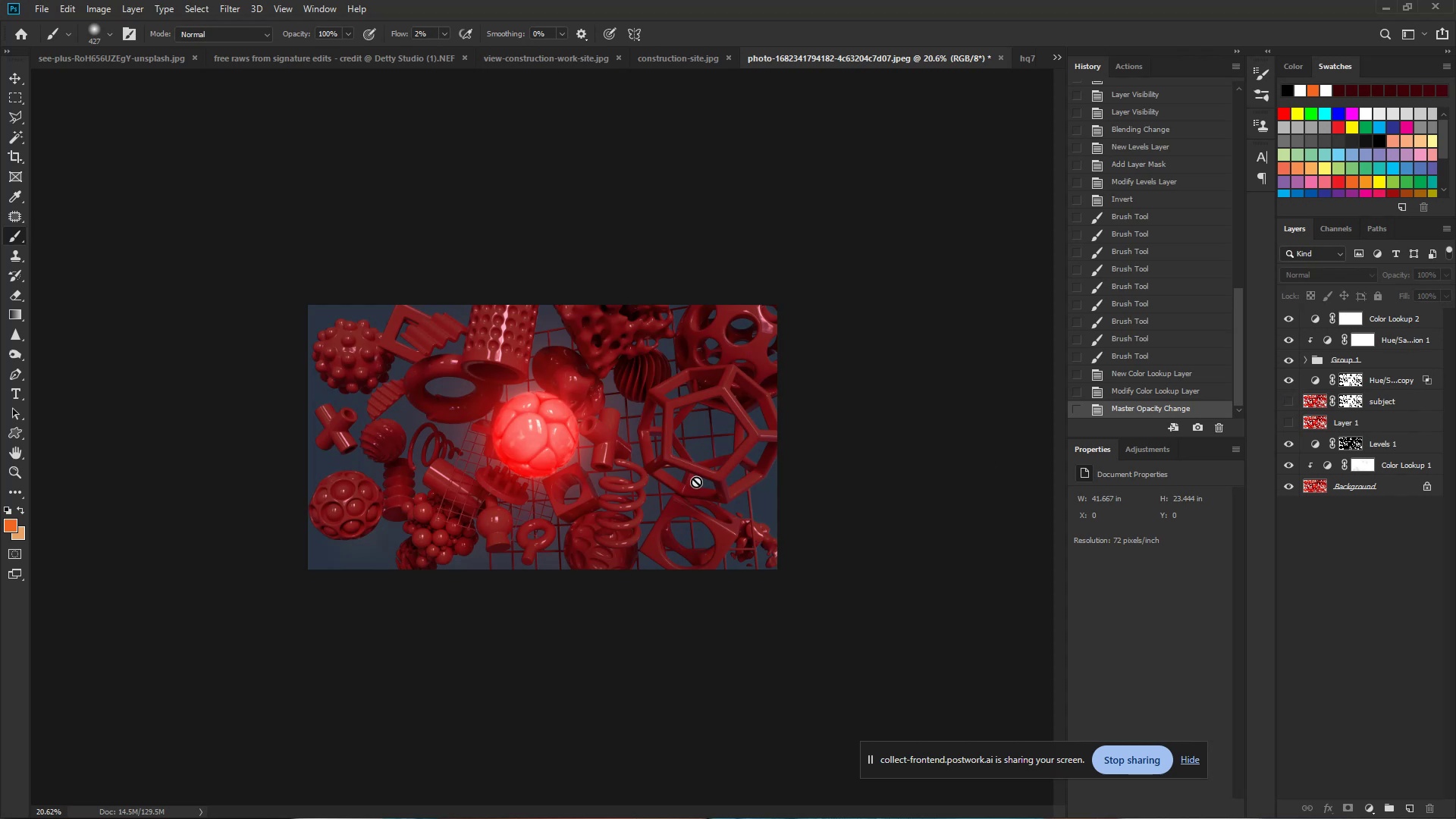 
hold_key(key=ControlLeft, duration=1.52)
 